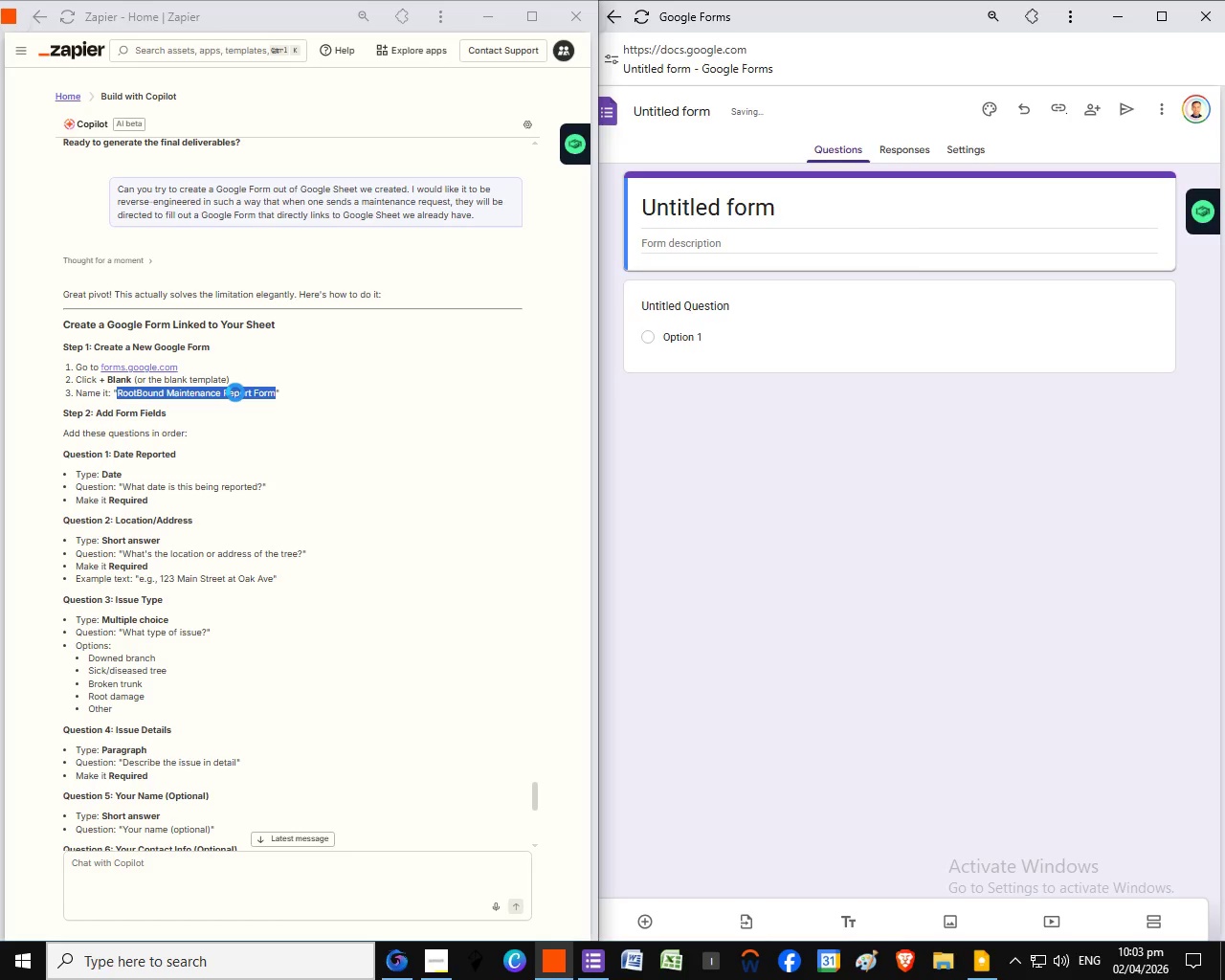 
key(Control+C)
 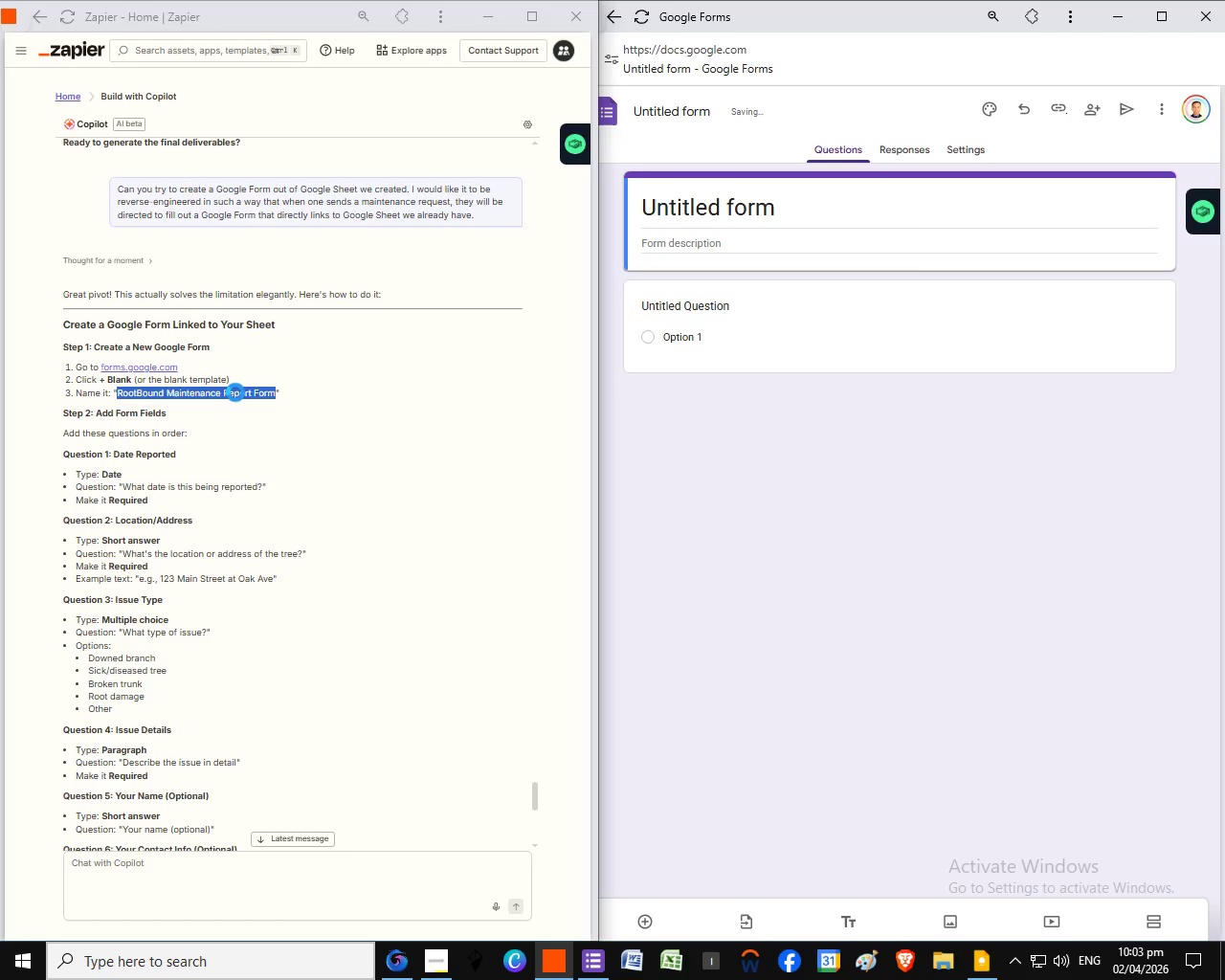 
left_click([730, 216])
 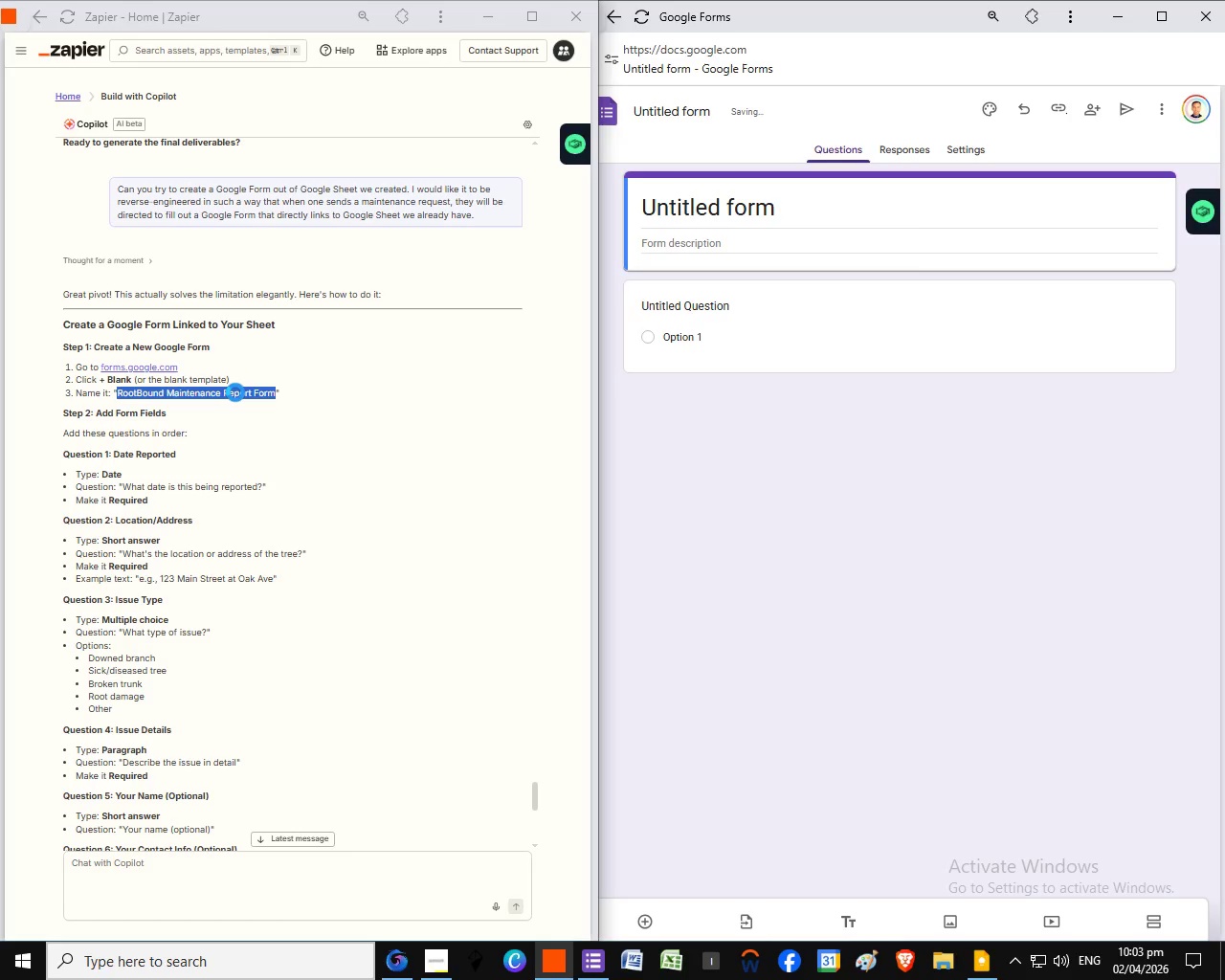 
left_click([731, 216])
 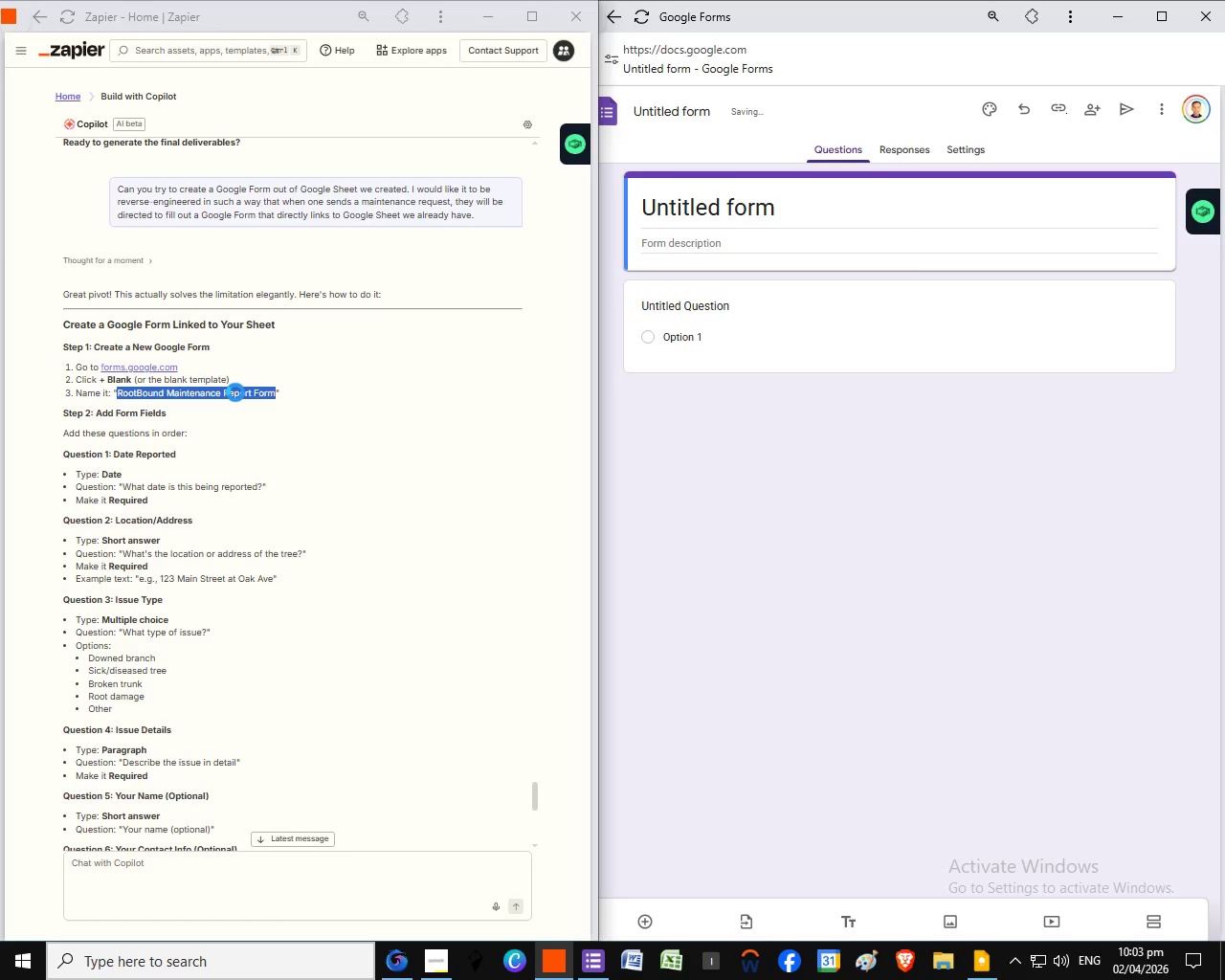 
left_click([728, 211])
 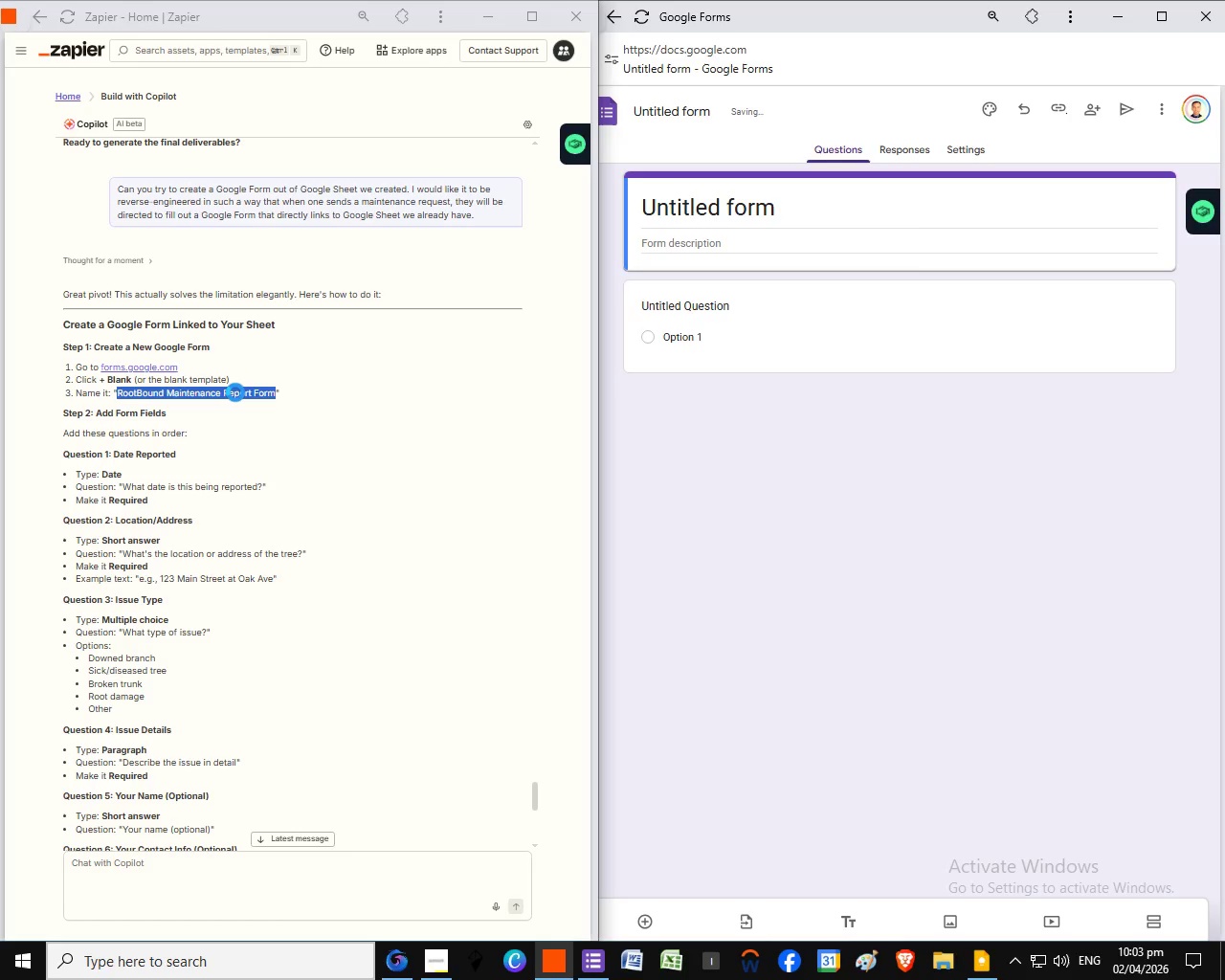 
left_click([723, 209])
 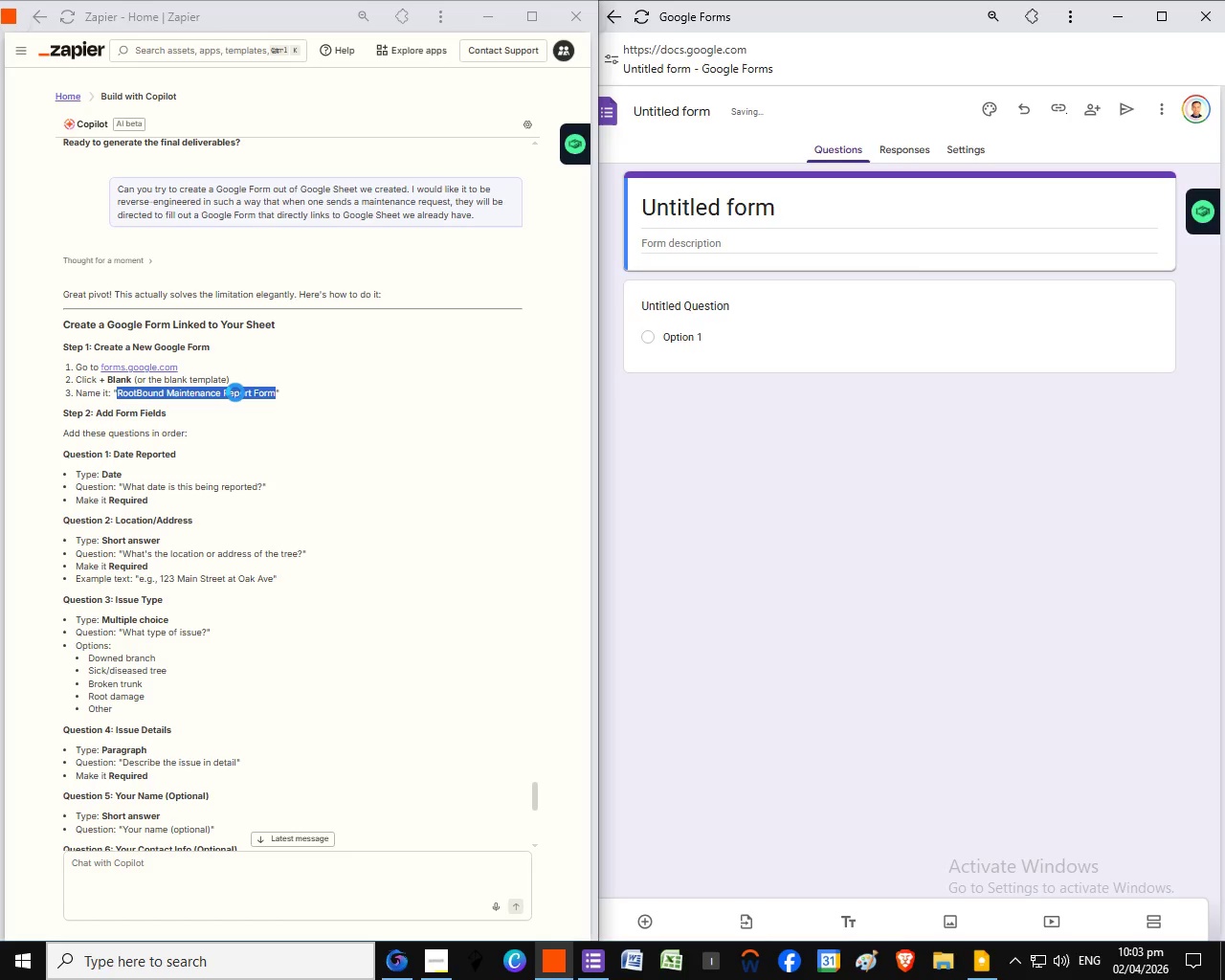 
left_click([723, 209])
 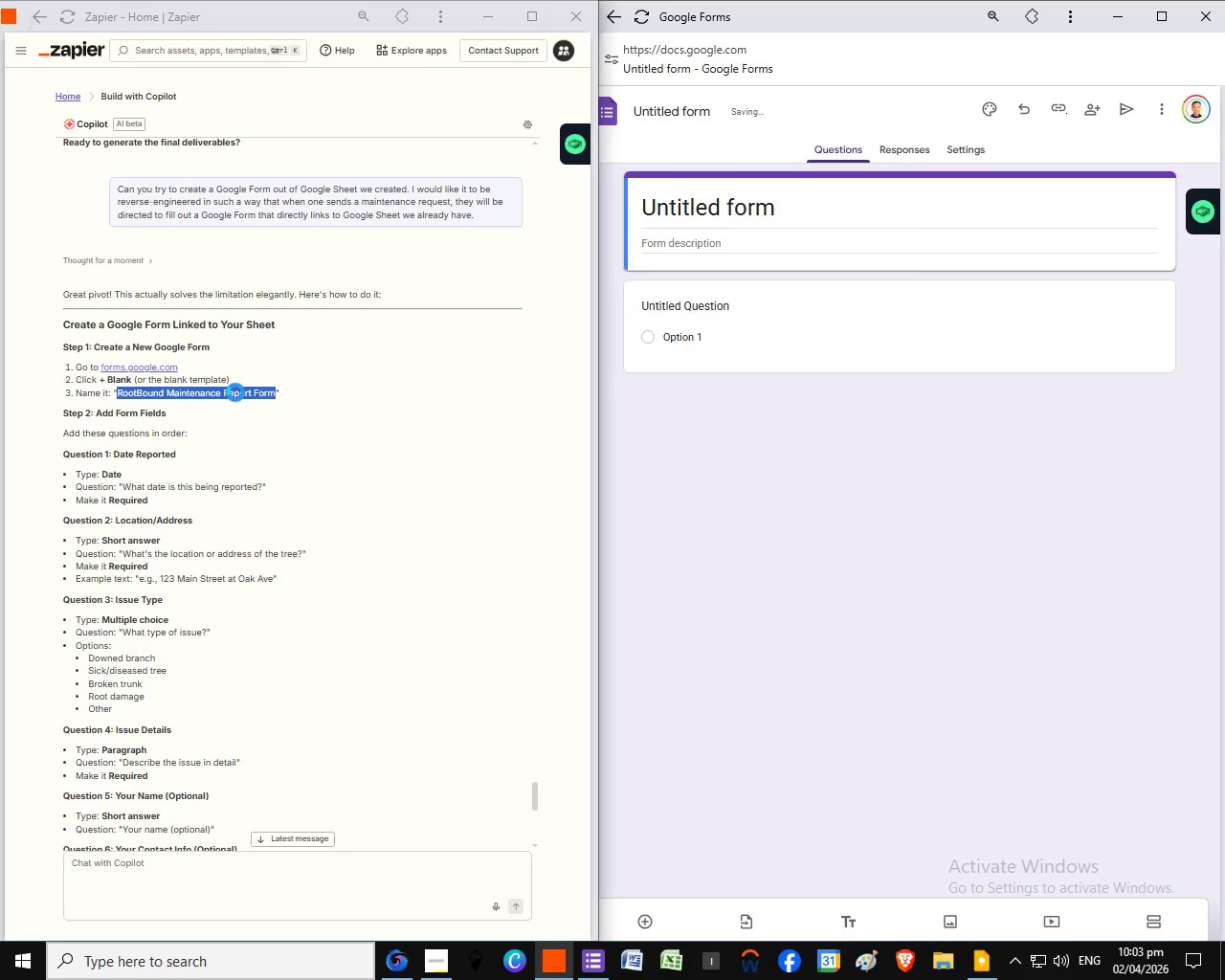 
right_click([185, 390])
 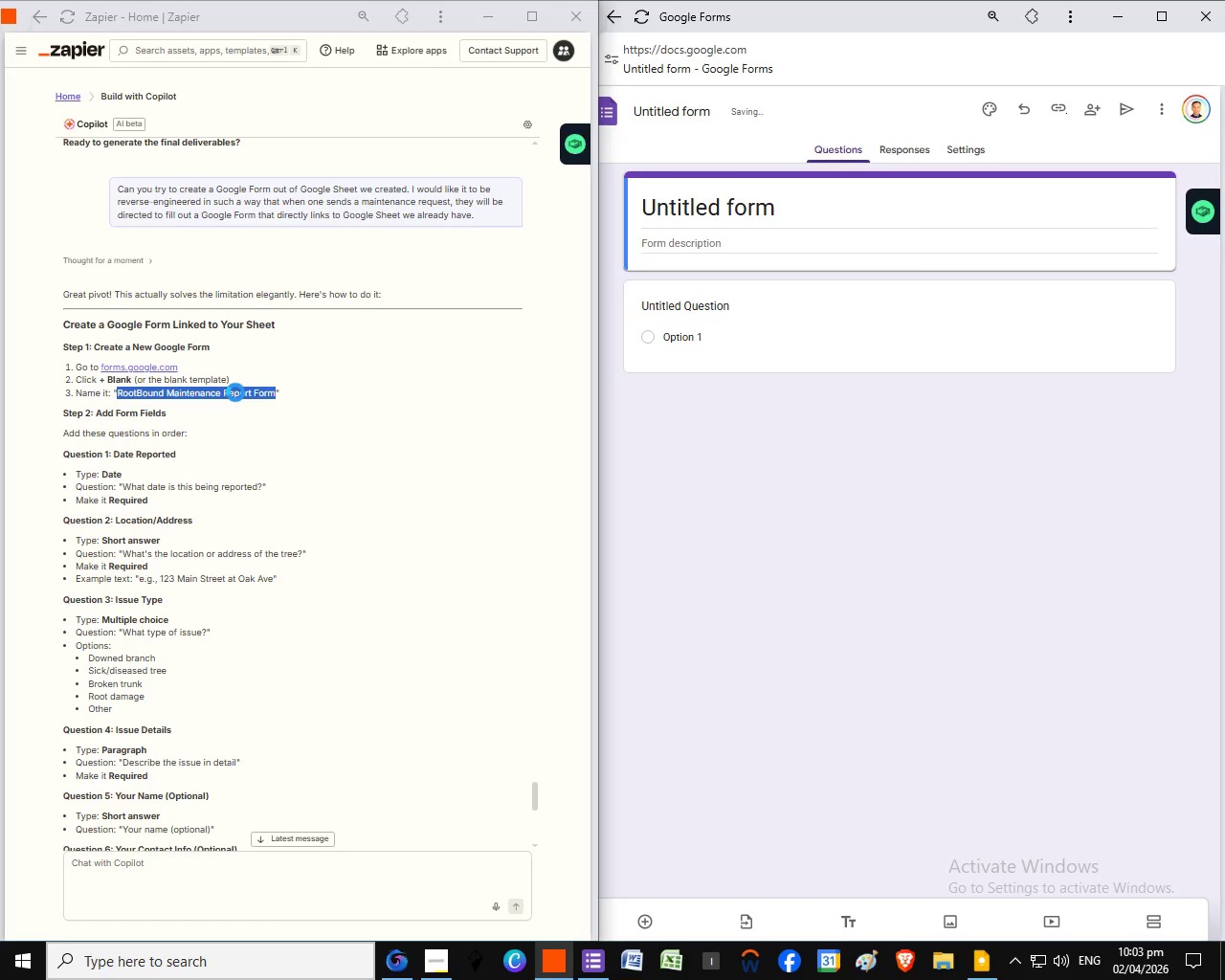 
right_click([199, 393])
 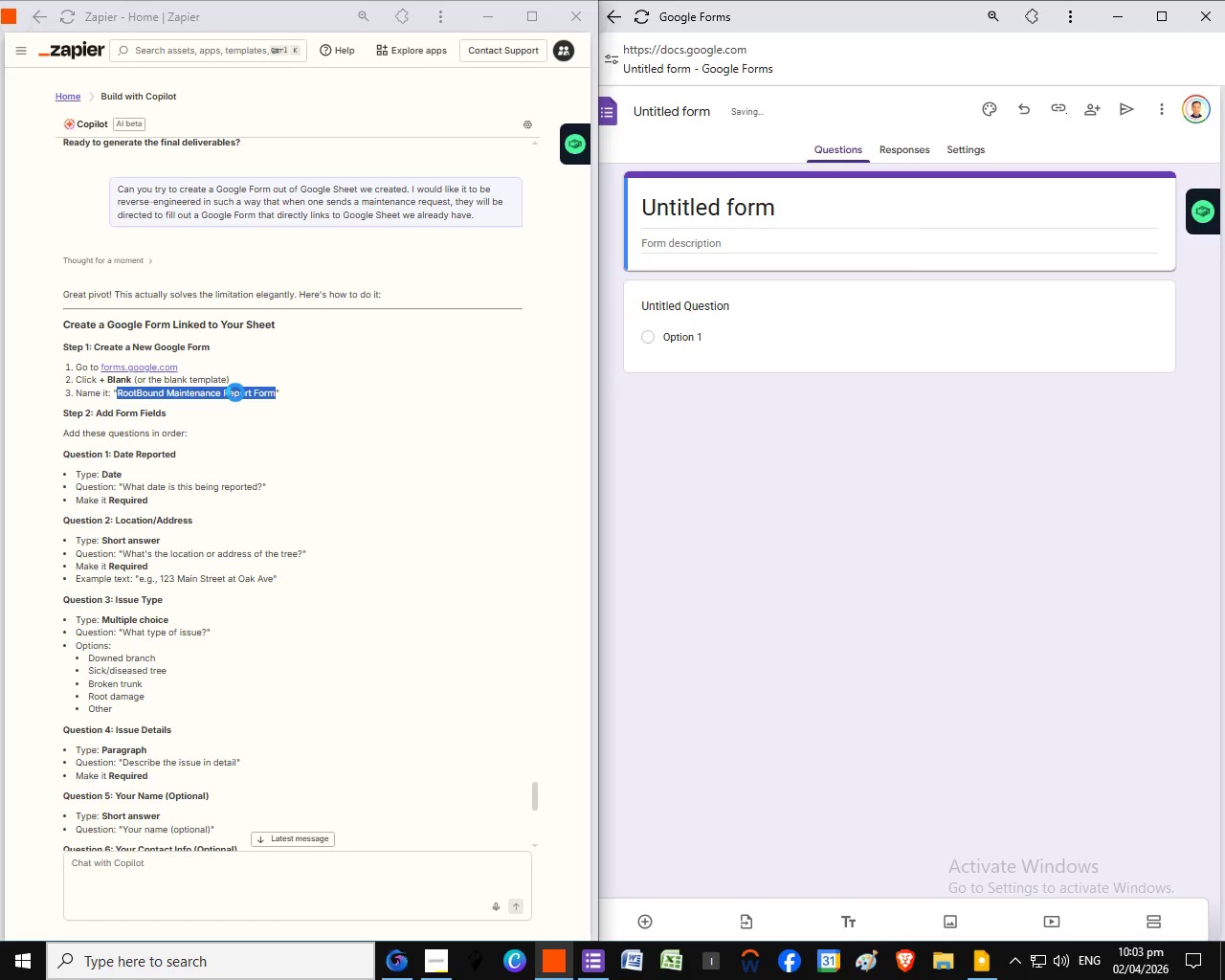 
wait(6.41)
 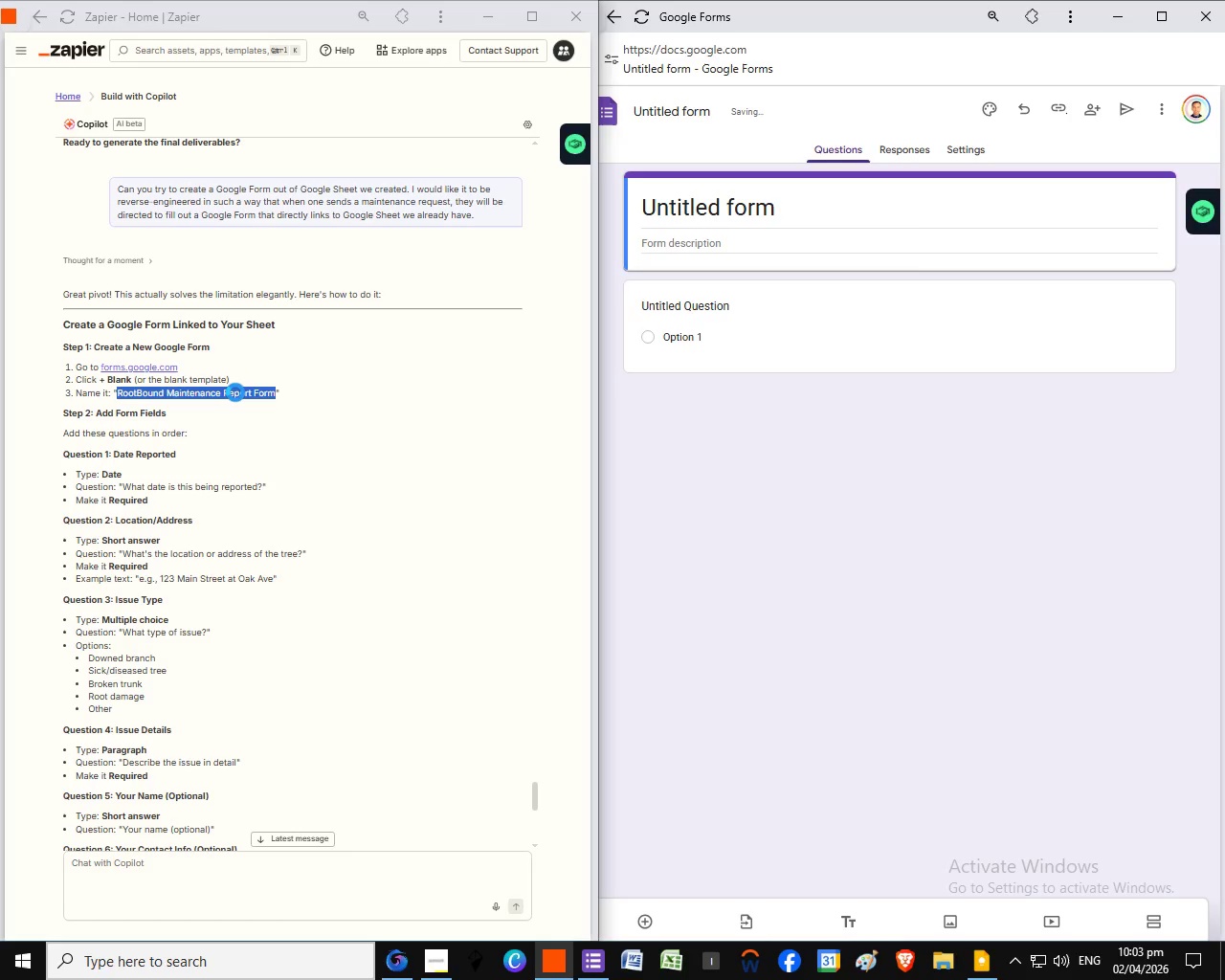 
key(Control+A)
 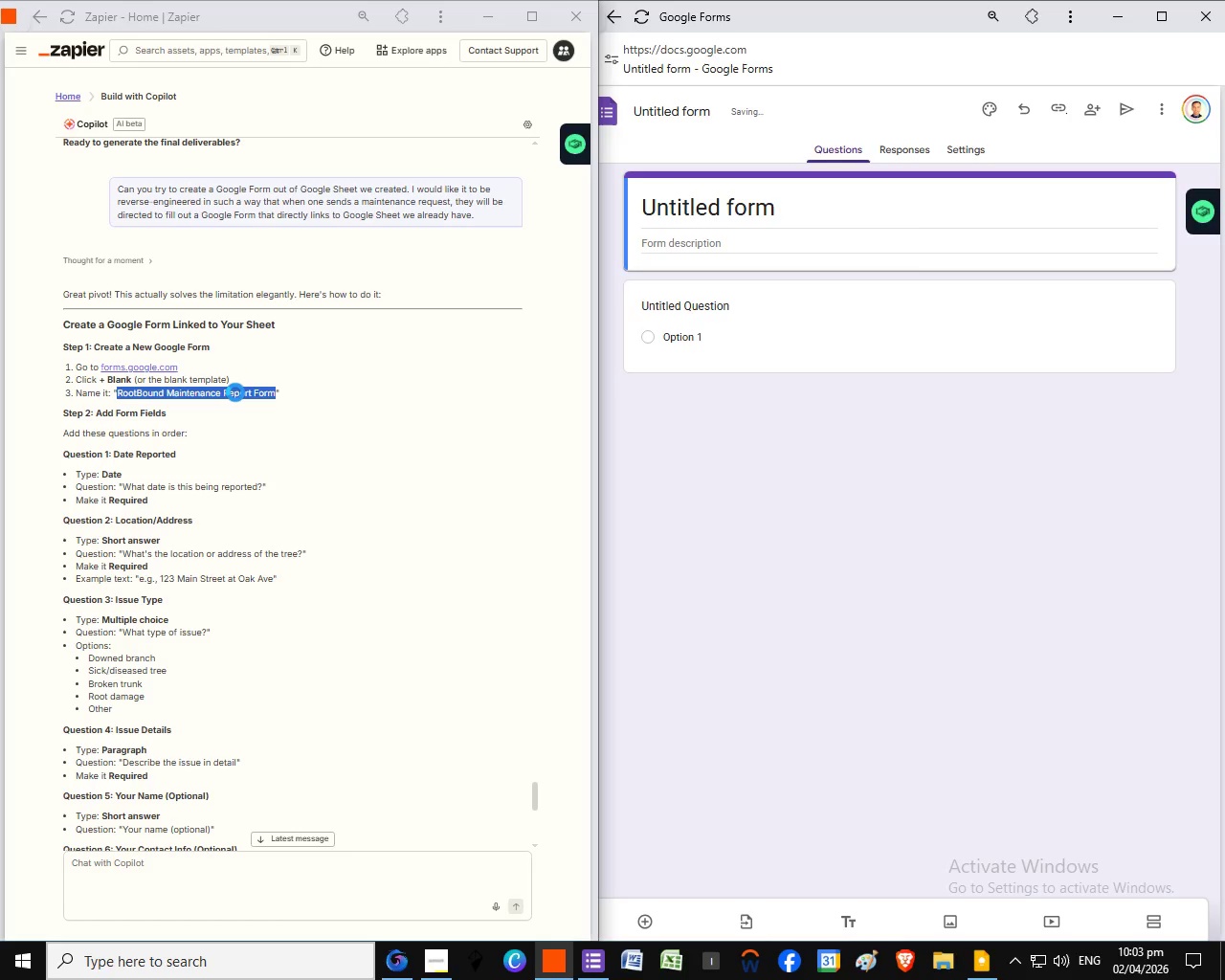 
left_click_drag(start_coordinate=[771, 213], to_coordinate=[635, 203])
 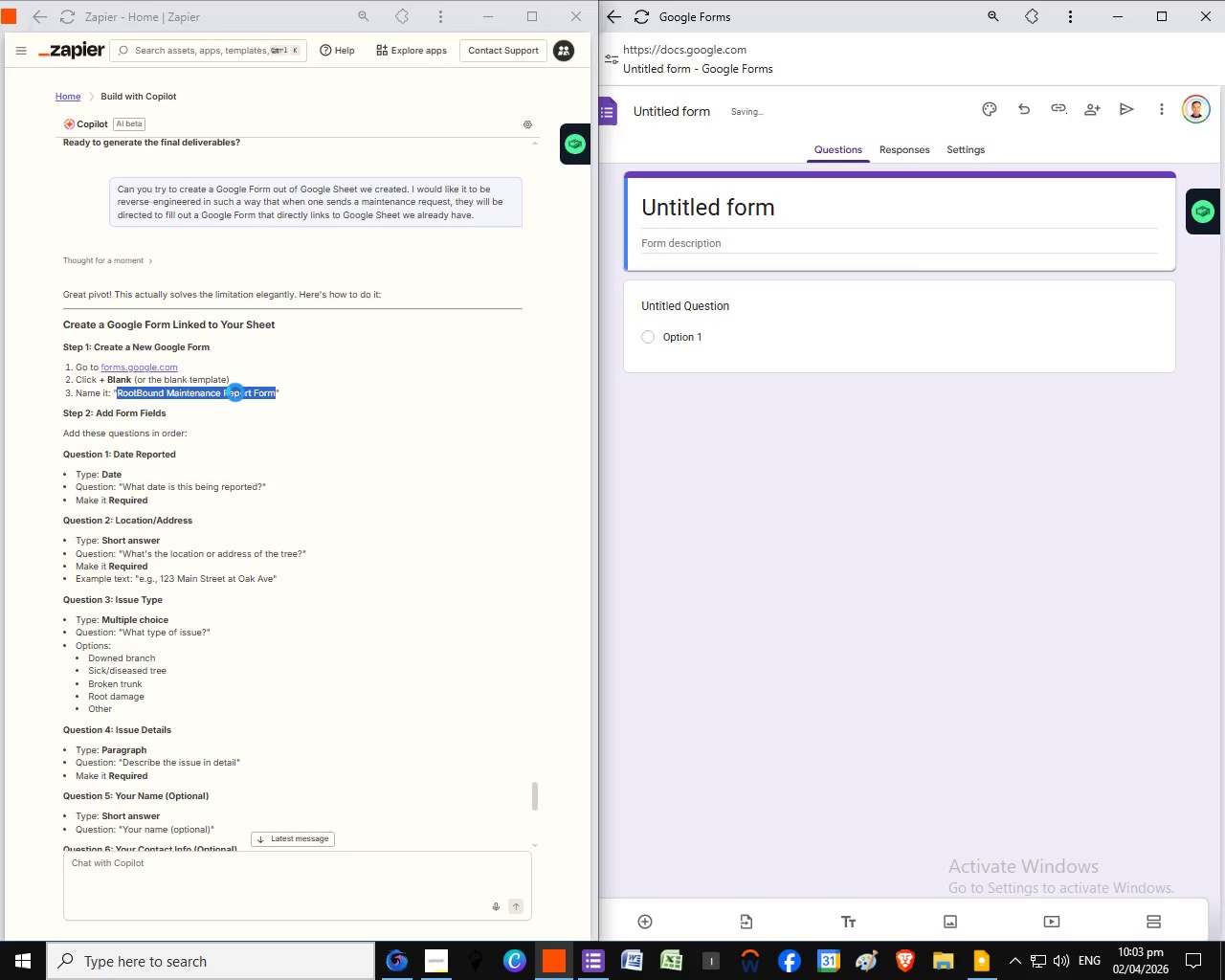 
key(Control+A)
 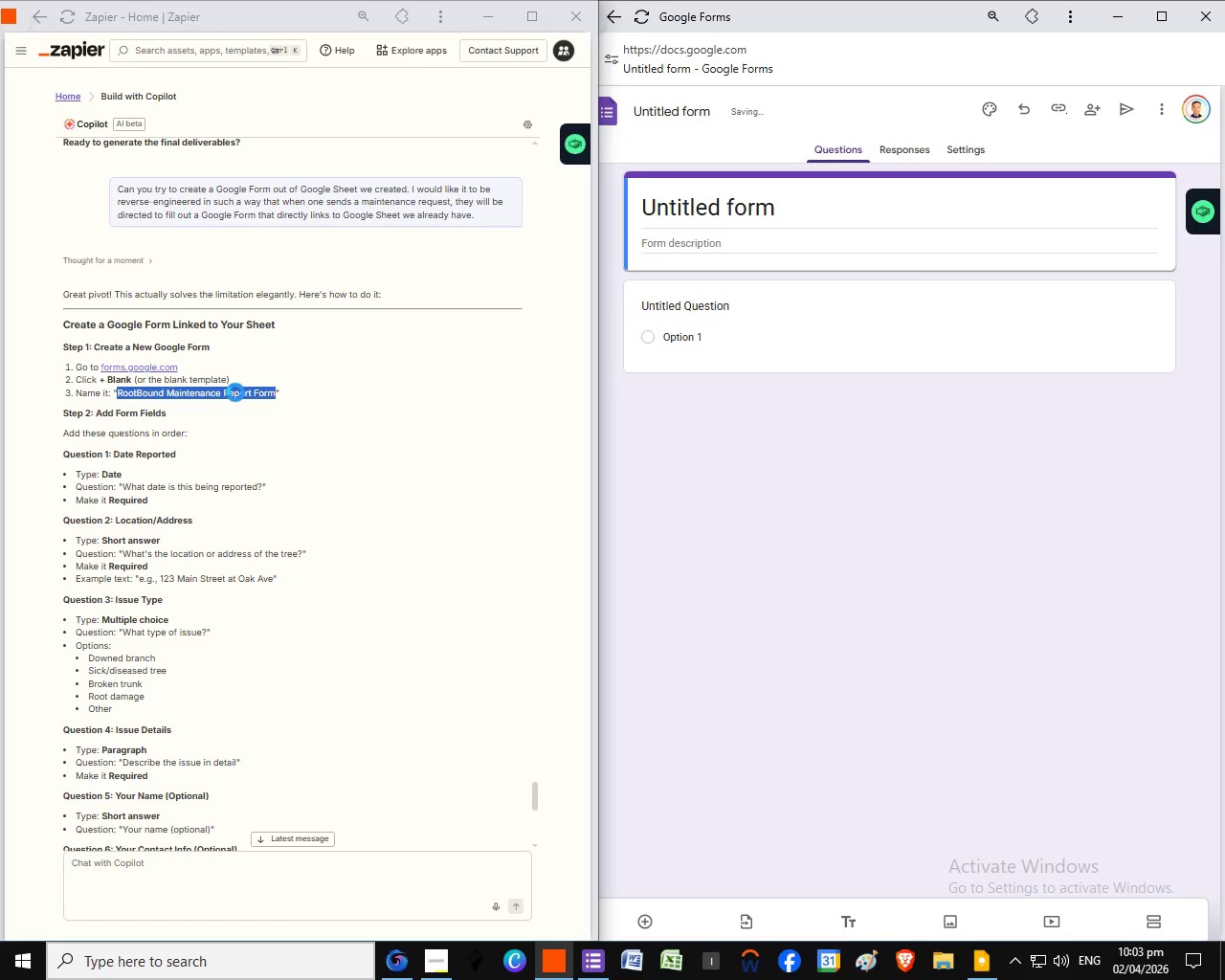 
key(Control+A)
 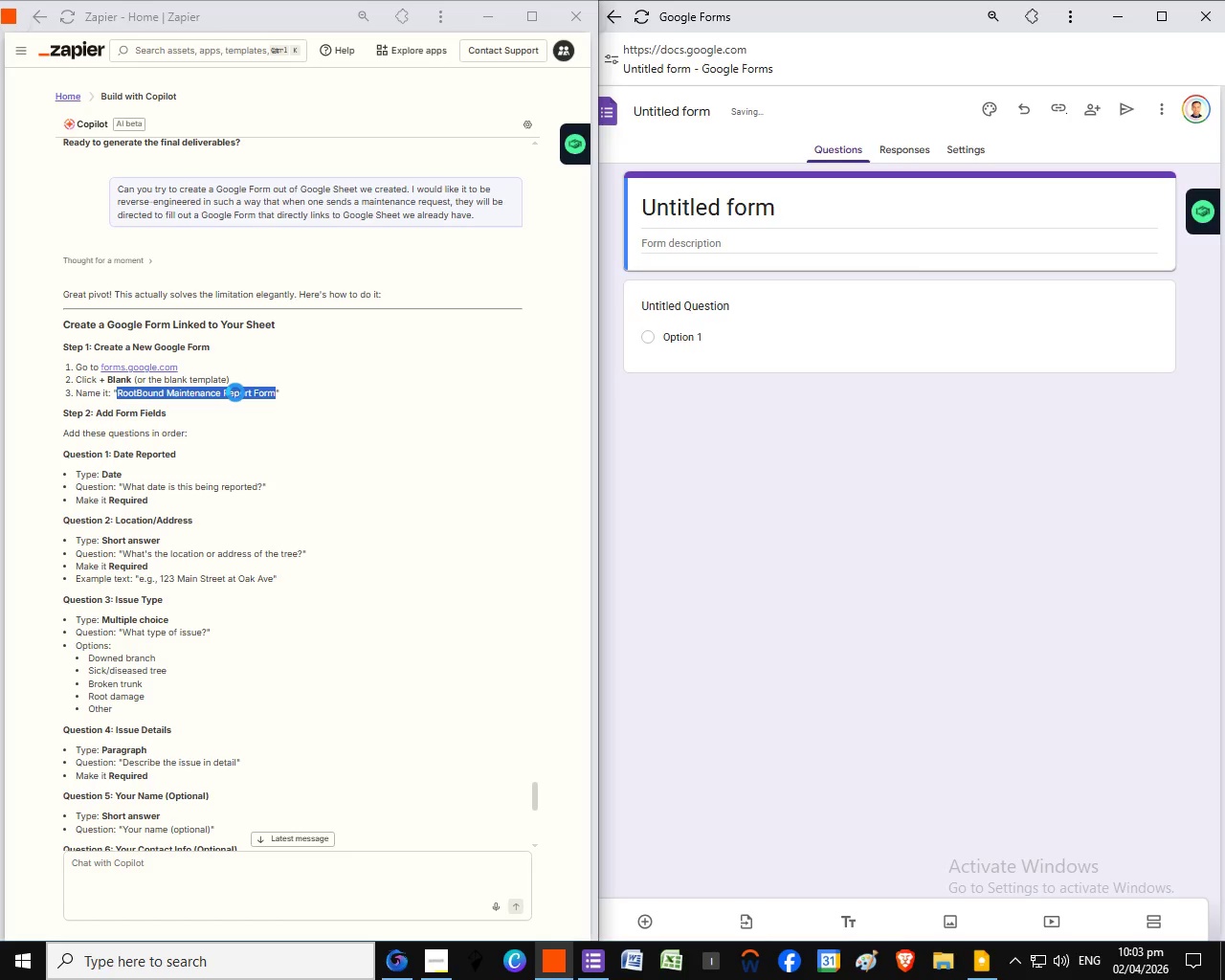 
key(Control+V)
 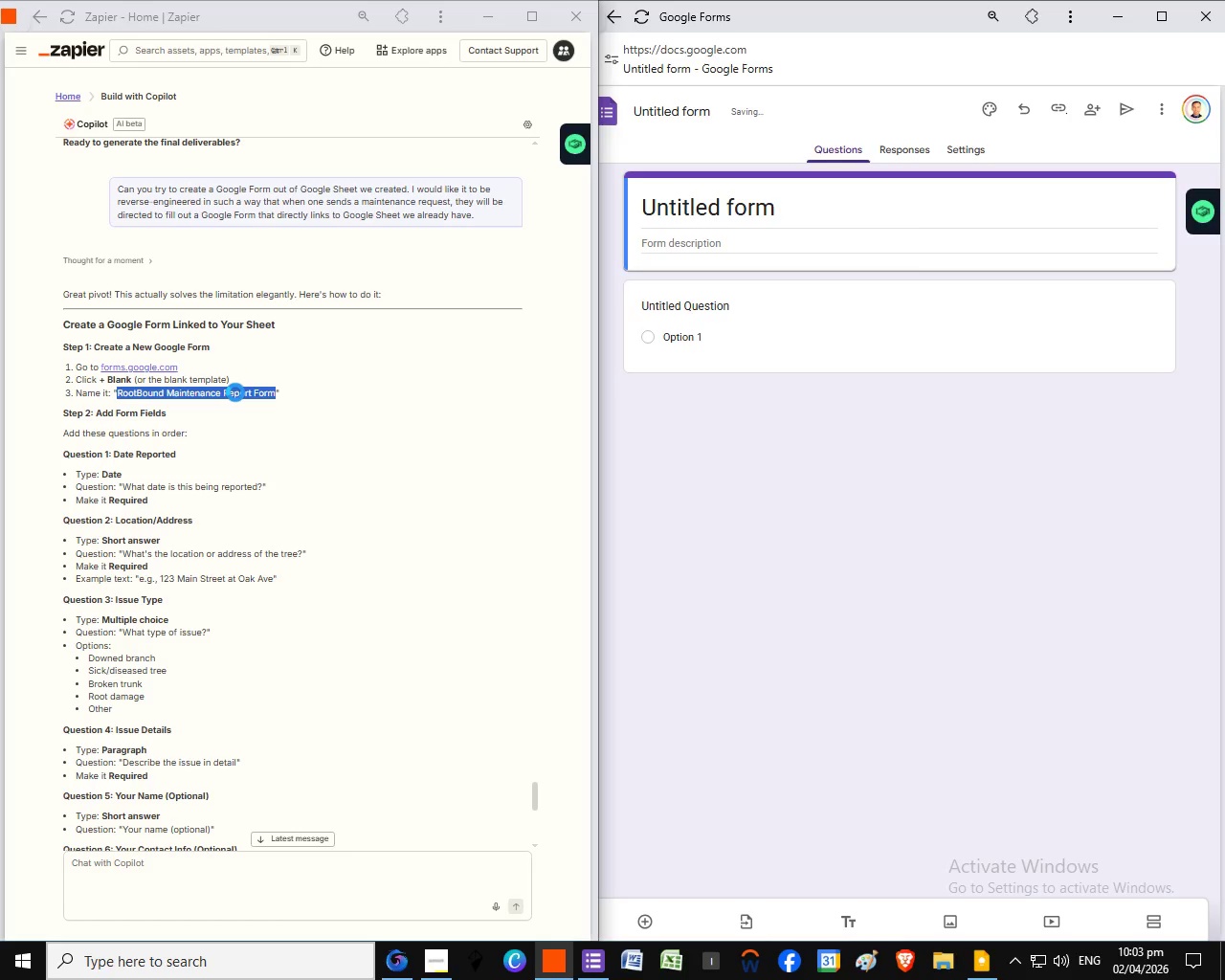 
left_click([396, 385])
 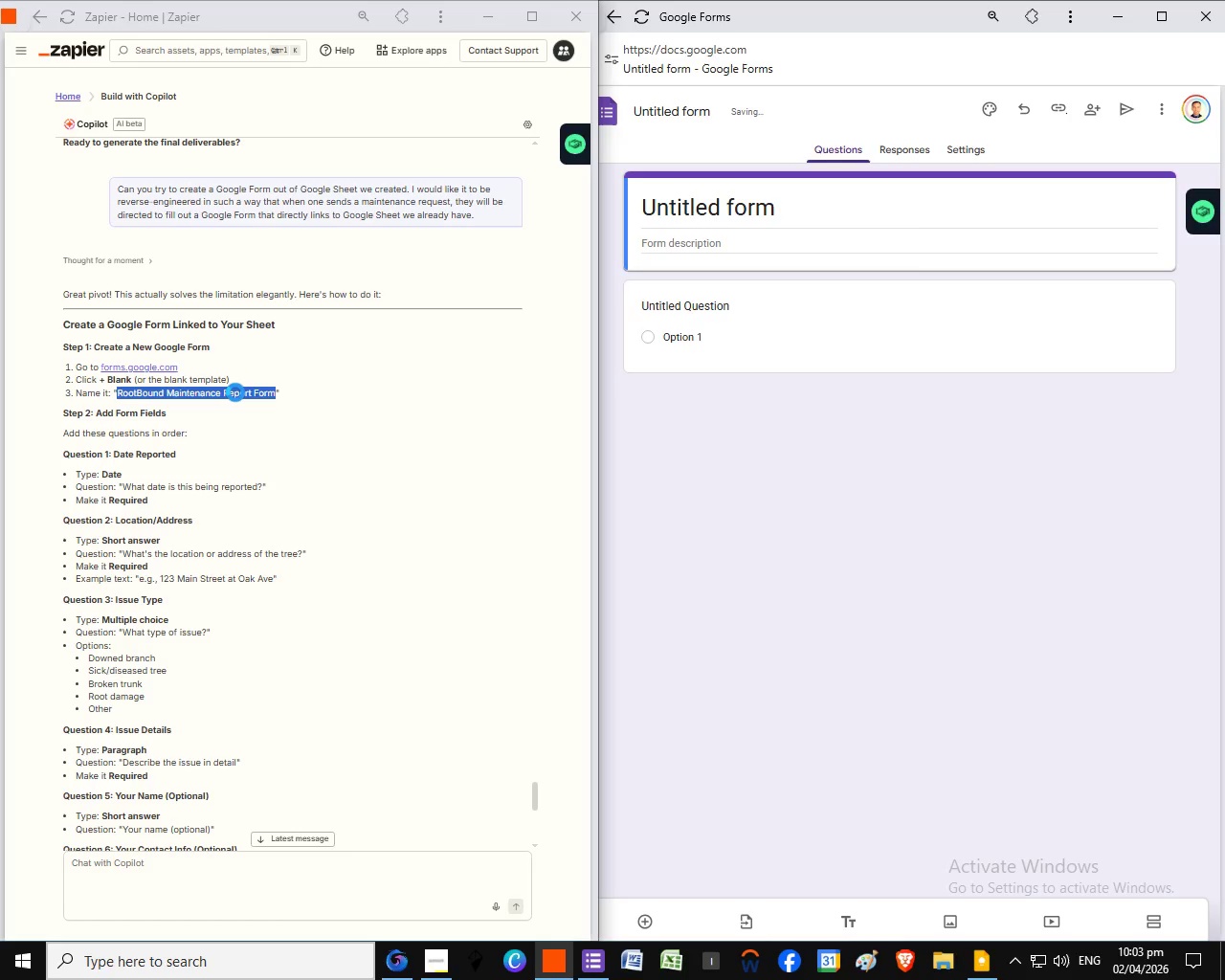 
left_click([383, 352])
 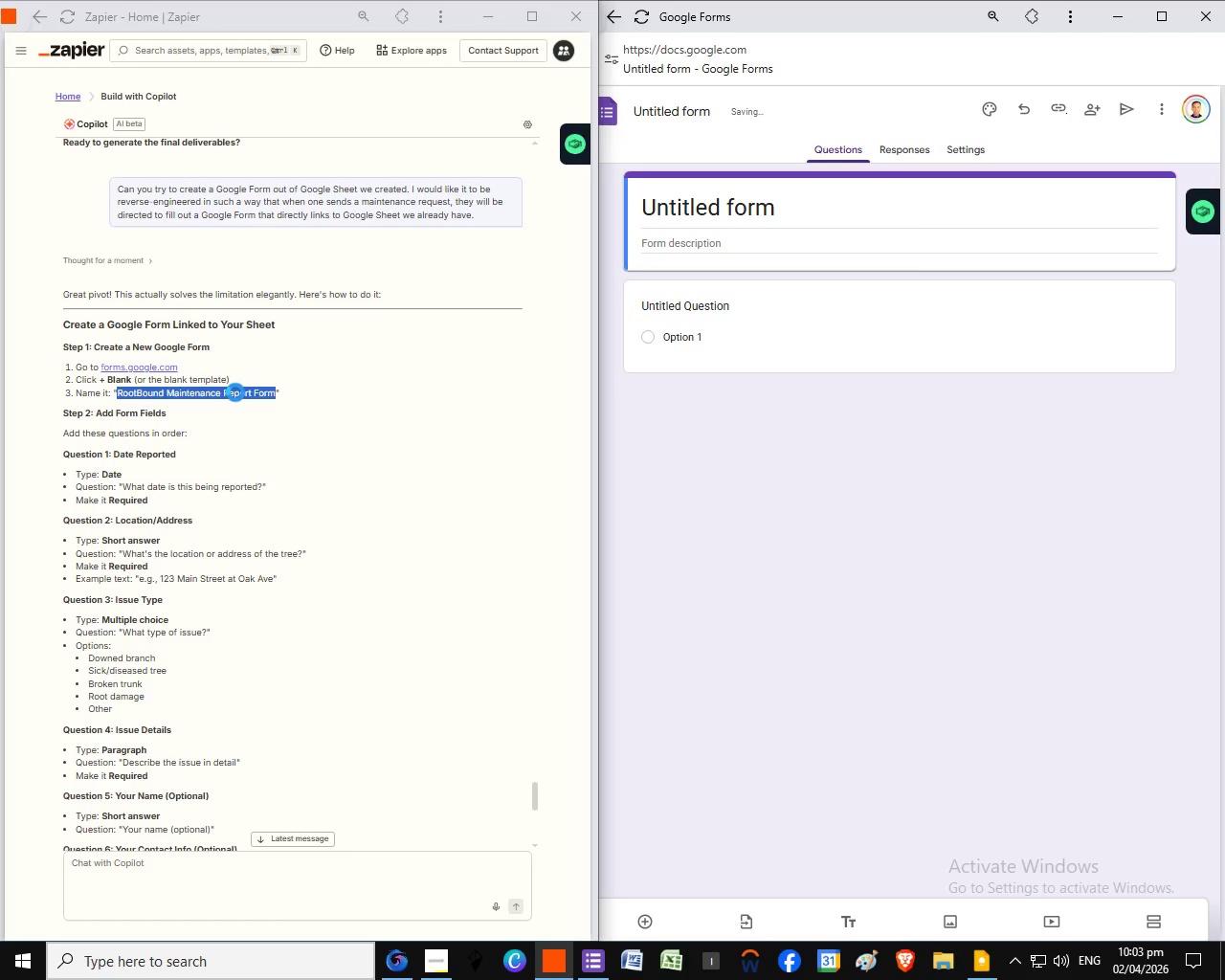 
left_click([367, 335])
 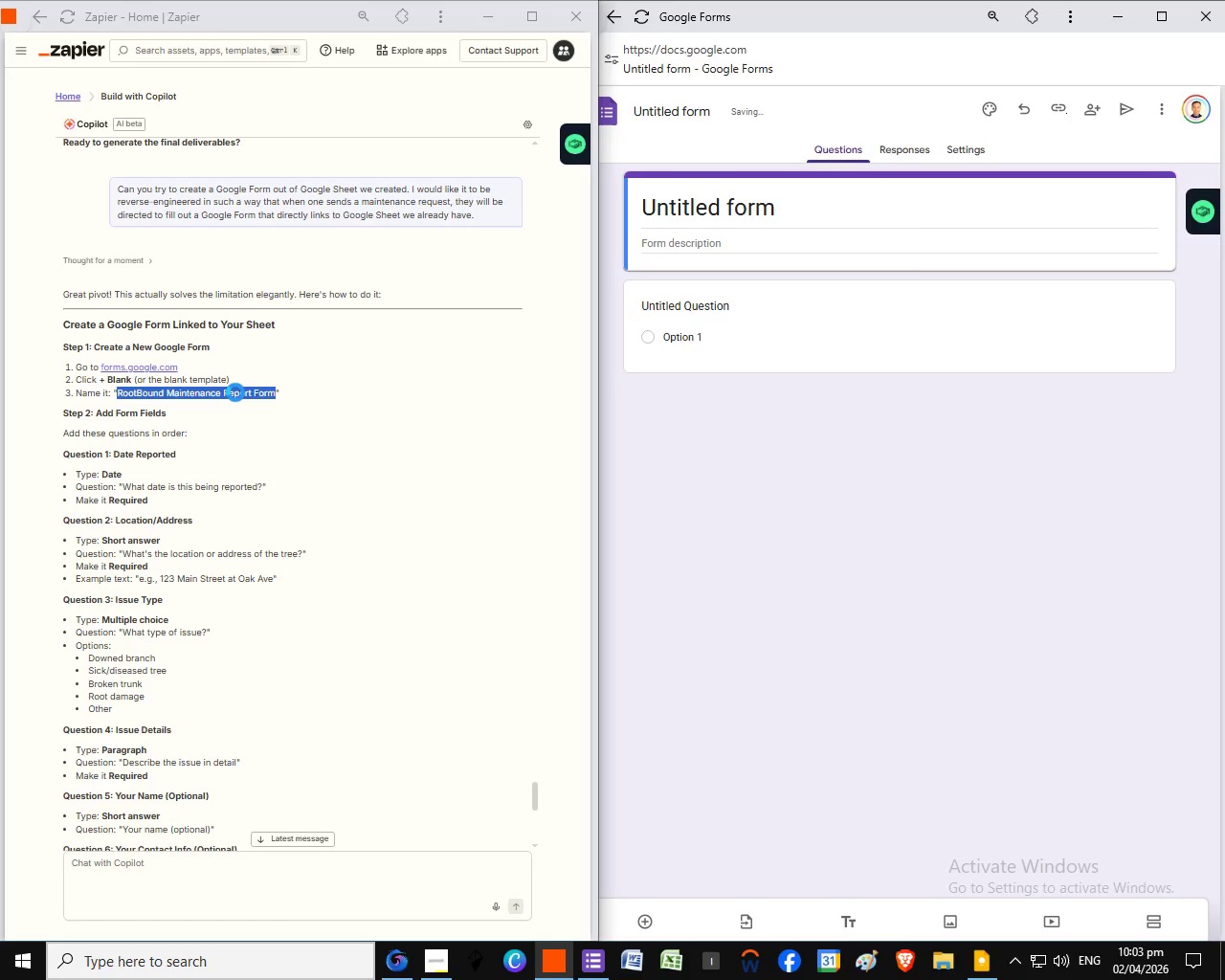 
left_click([260, 339])
 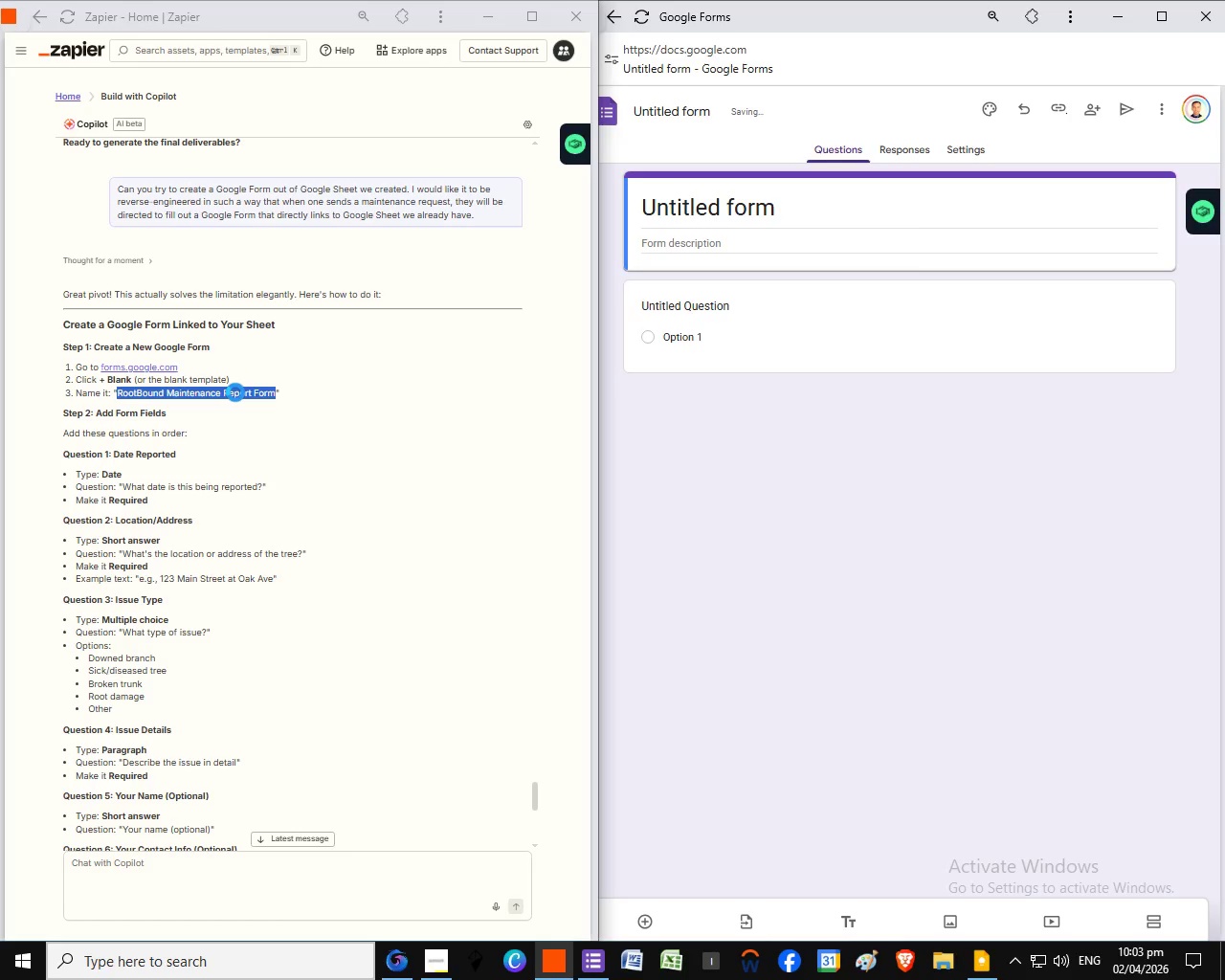 
left_click([210, 344])
 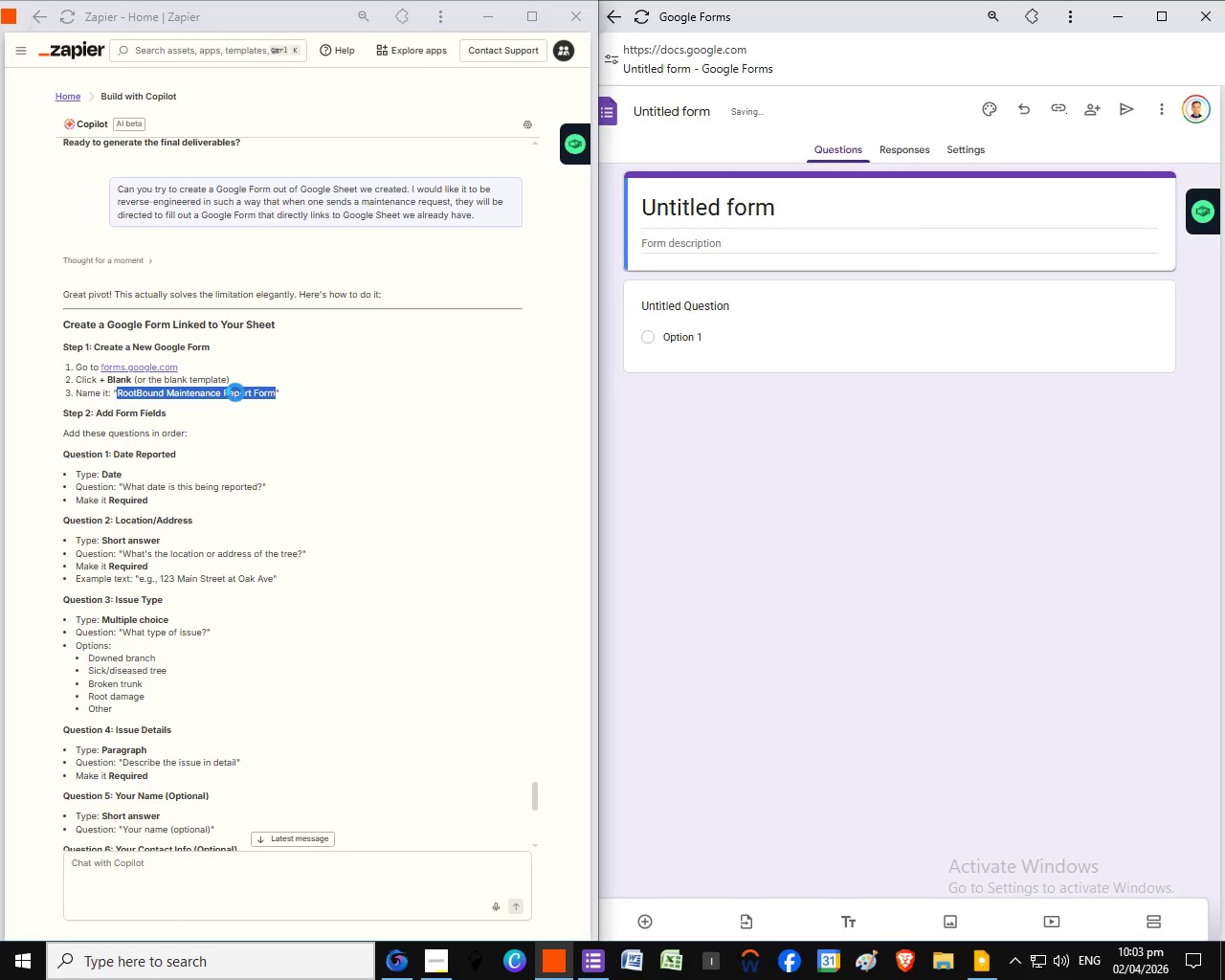 
left_click([155, 341])
 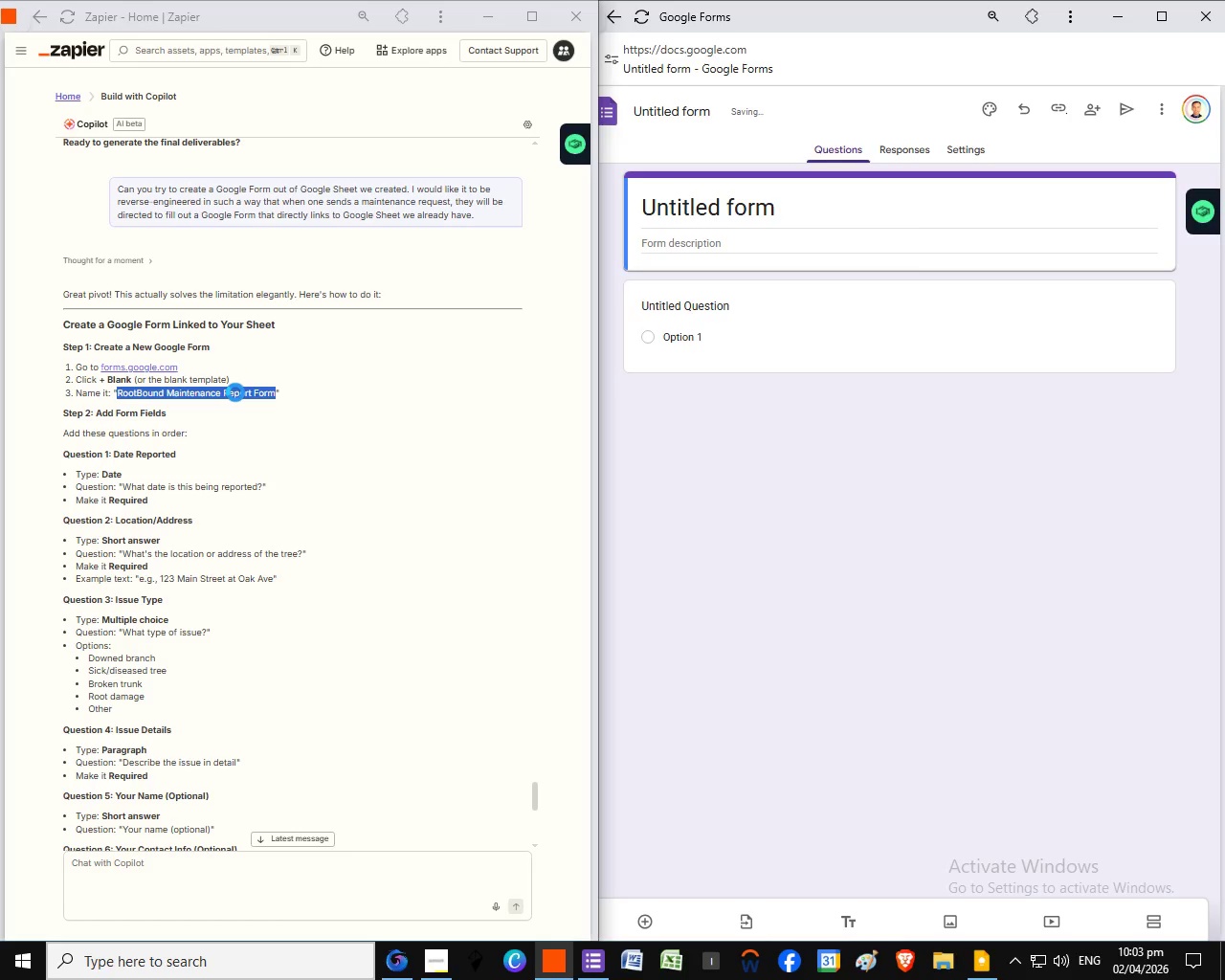 
left_click([230, 396])
 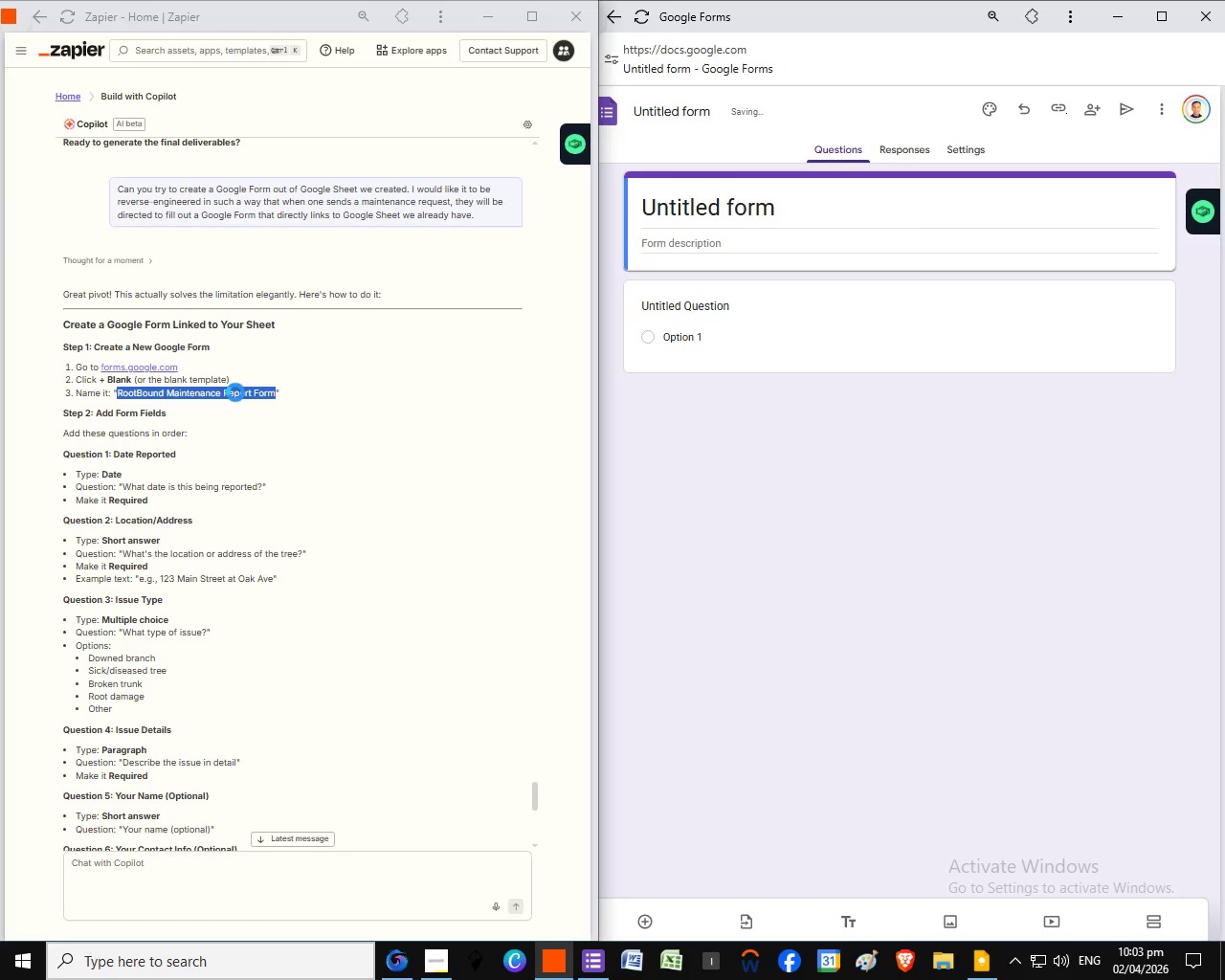 
left_click([279, 396])
 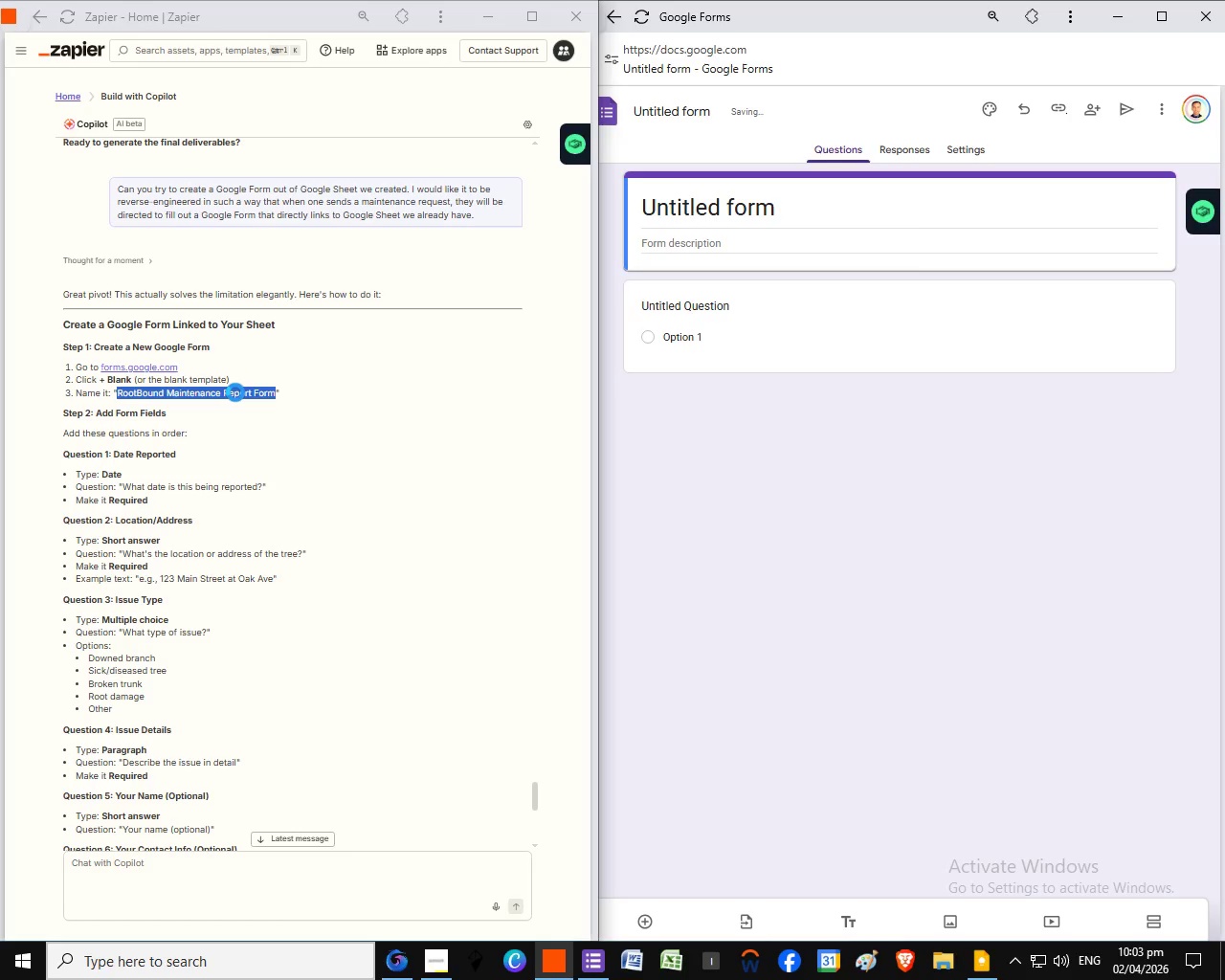 
left_click_drag(start_coordinate=[116, 390], to_coordinate=[274, 395])
 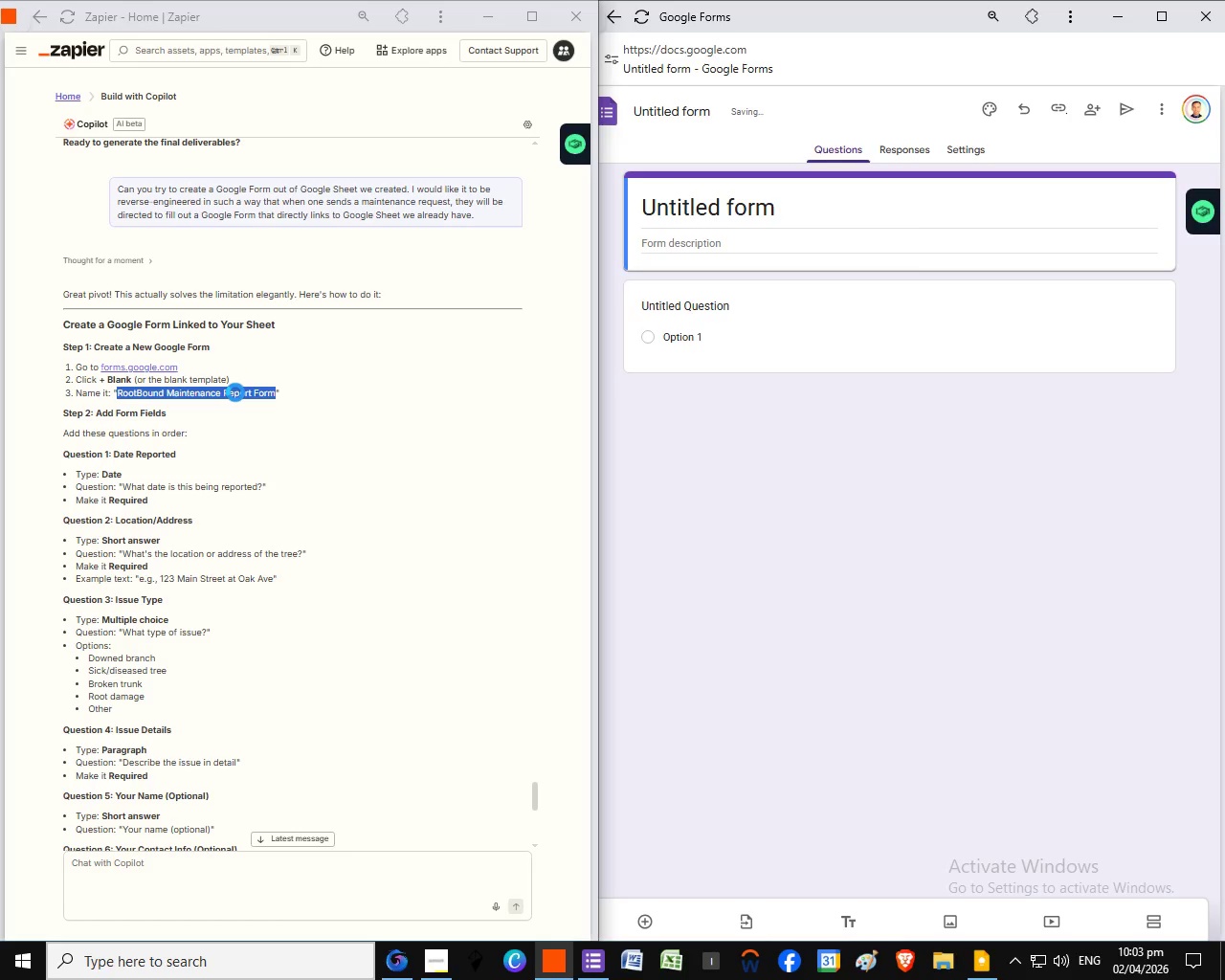 
right_click([260, 391])
 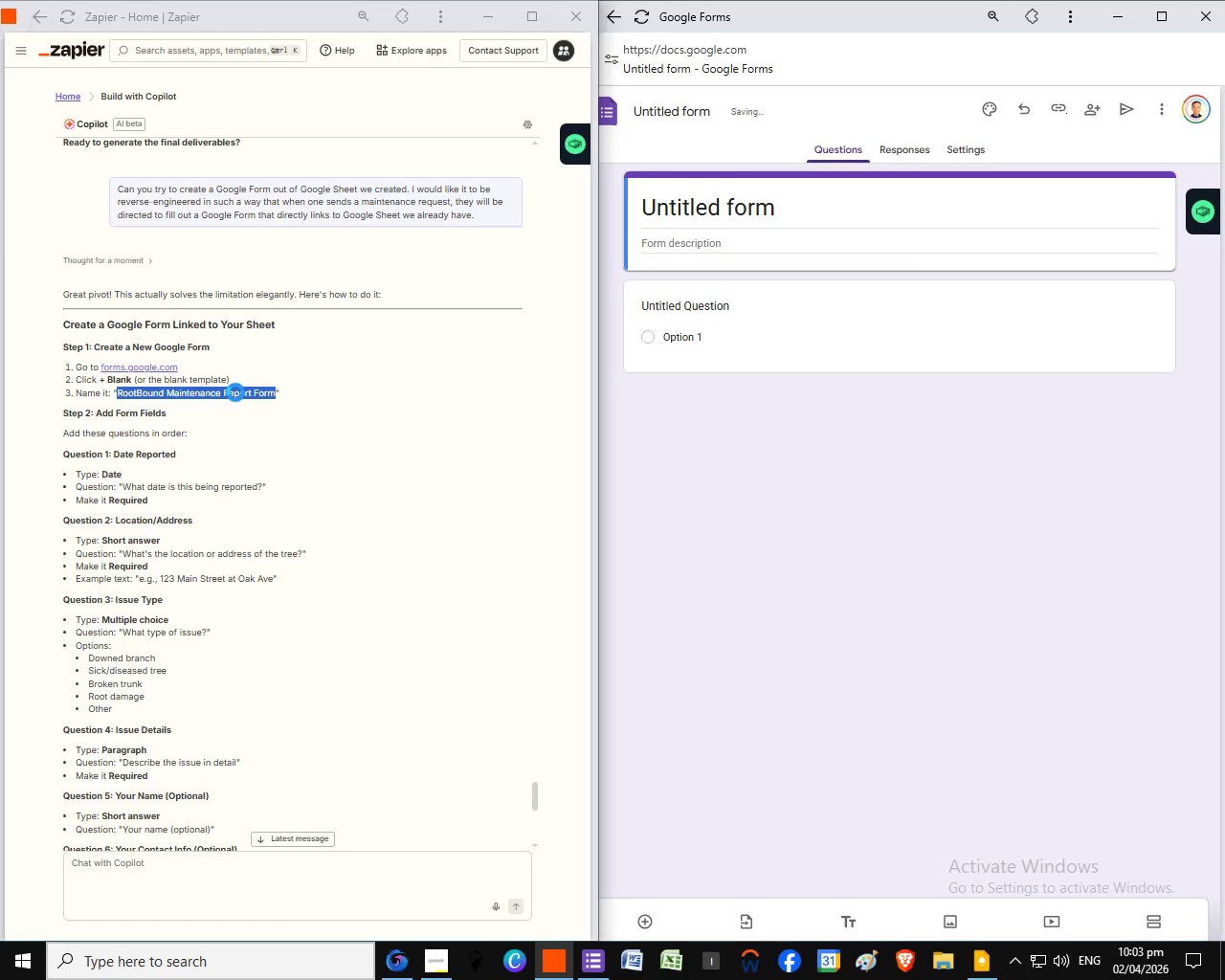 
left_click([315, 412])
 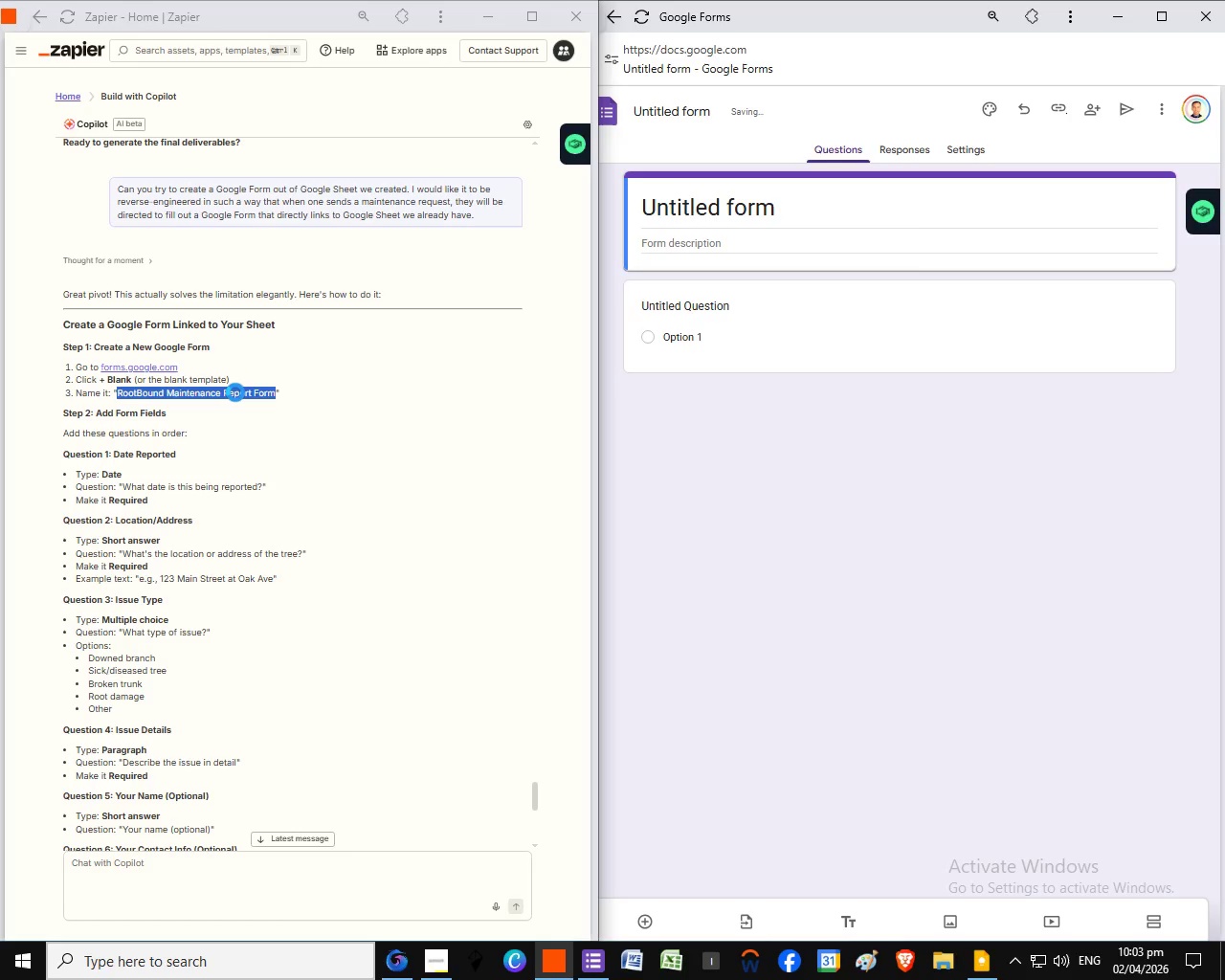 
left_click([715, 228])
 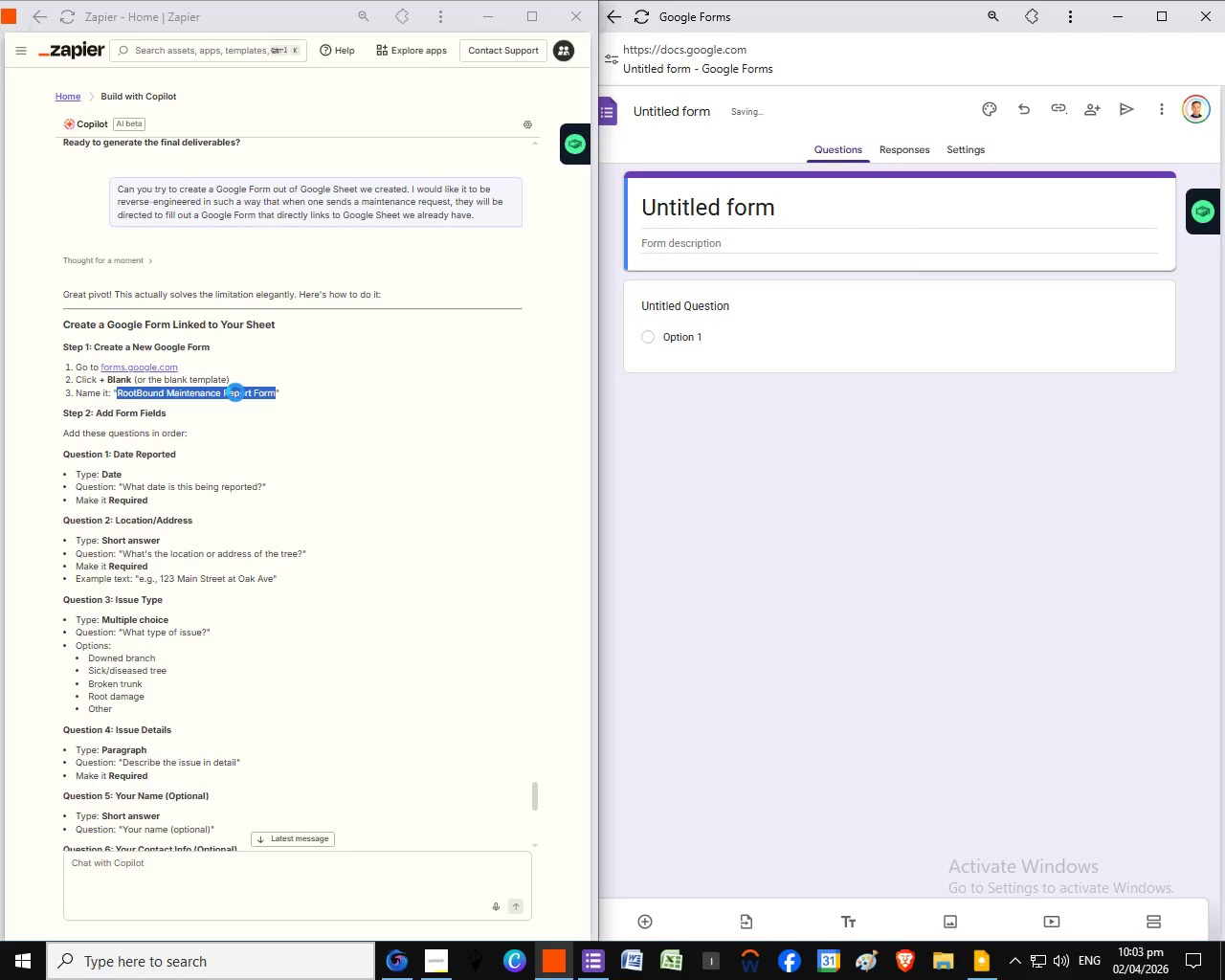 
left_click([726, 233])
 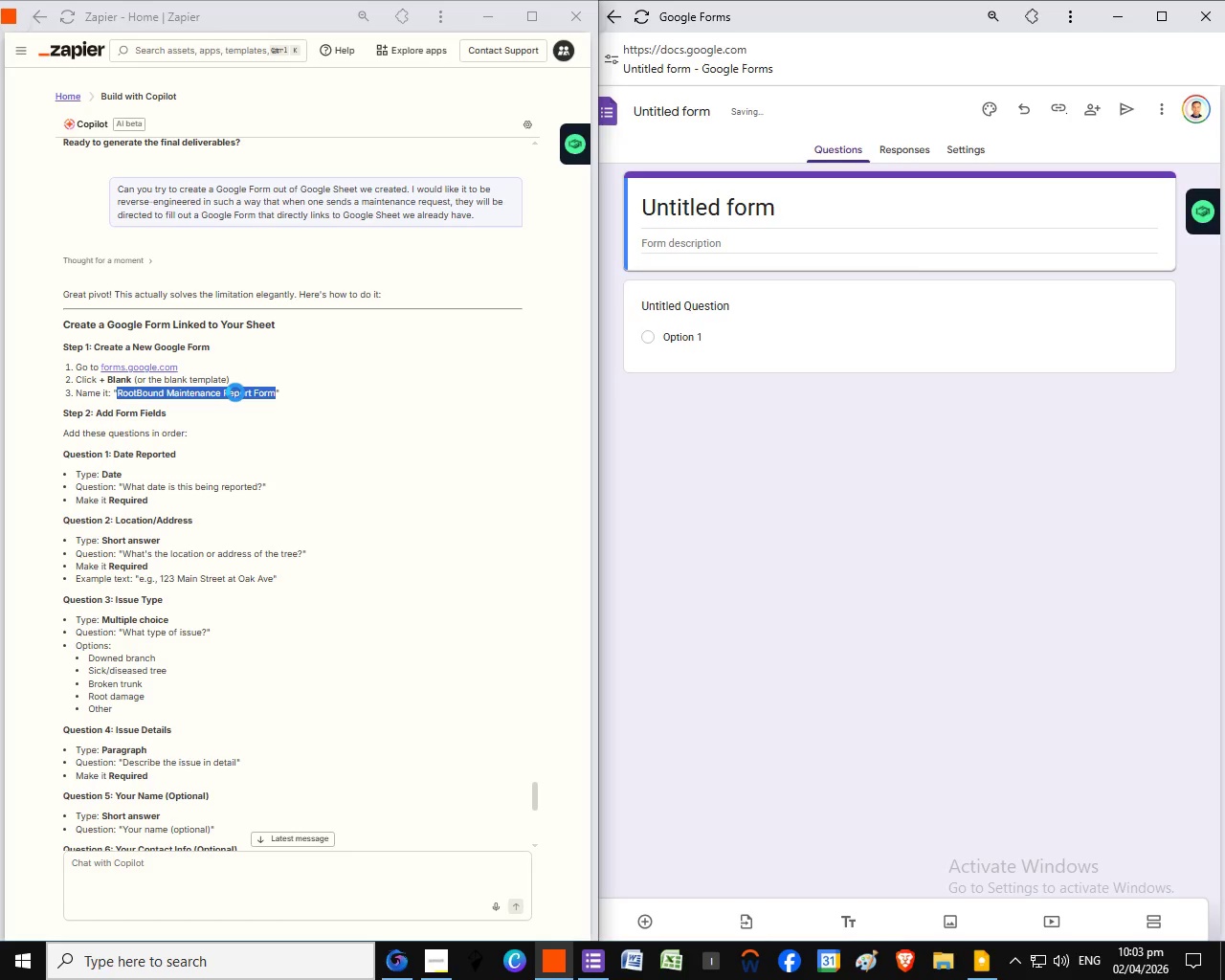 
key(Control+A)
 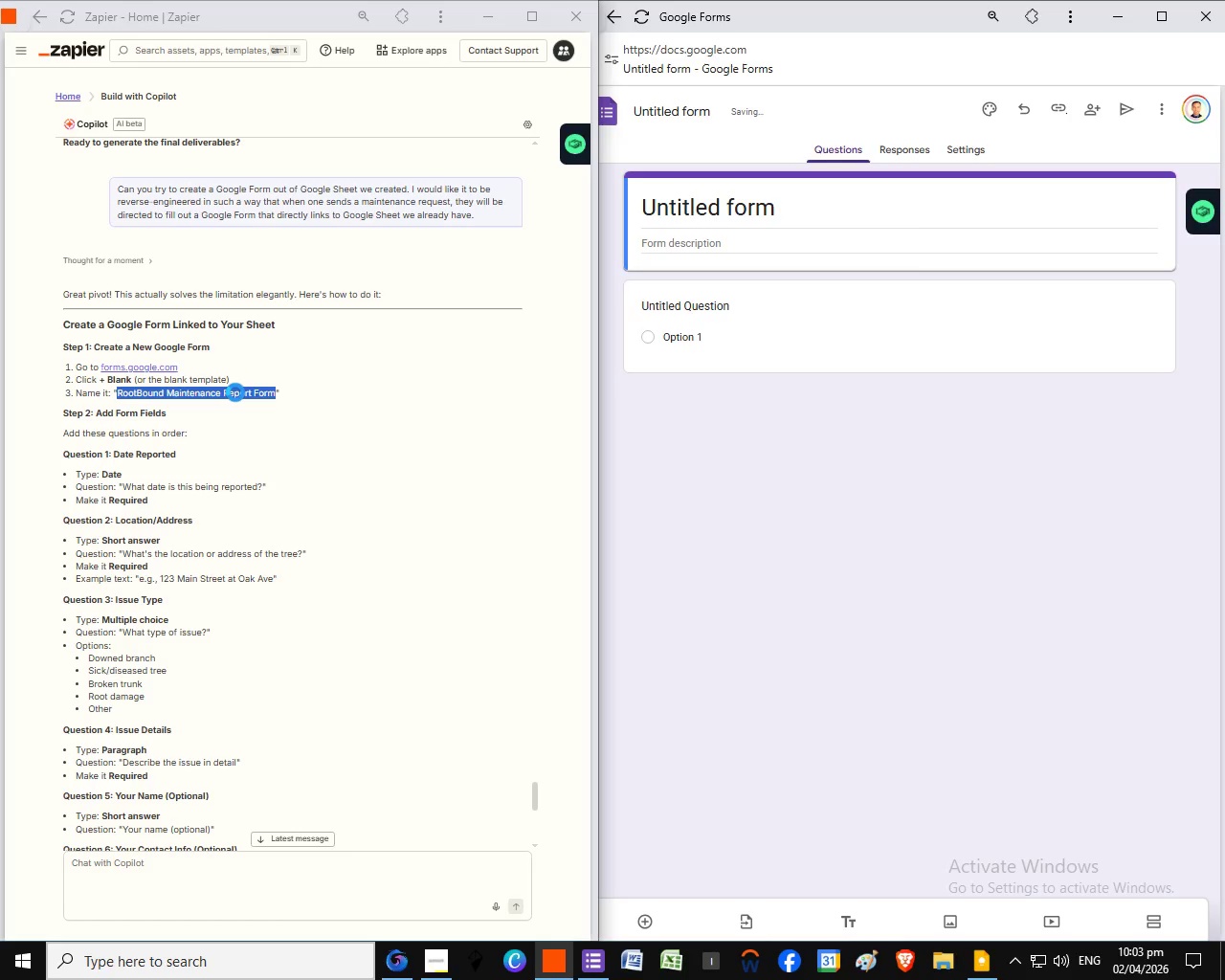 
key(Control+V)
 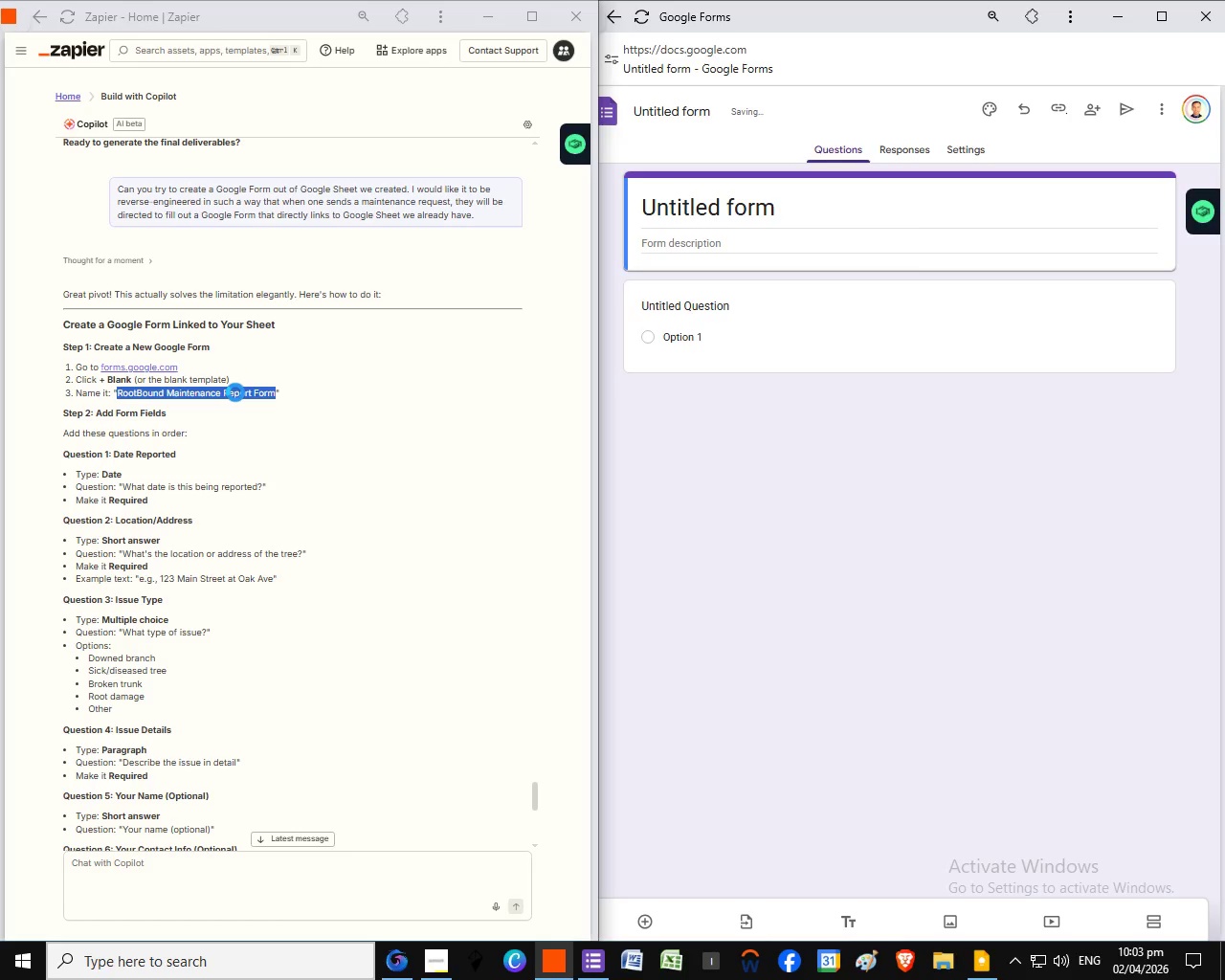 
wait(8.53)
 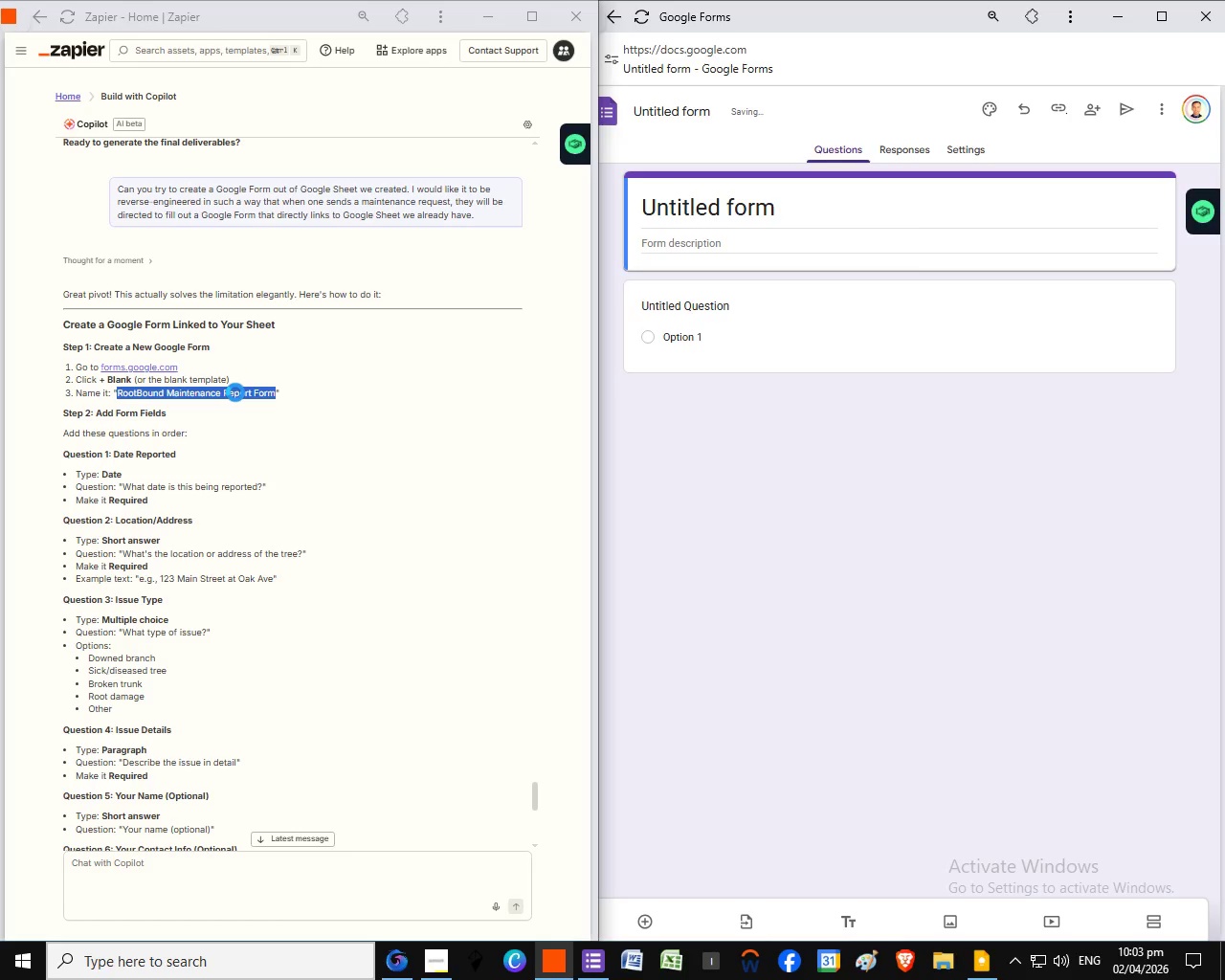 
double_click([753, 216])
 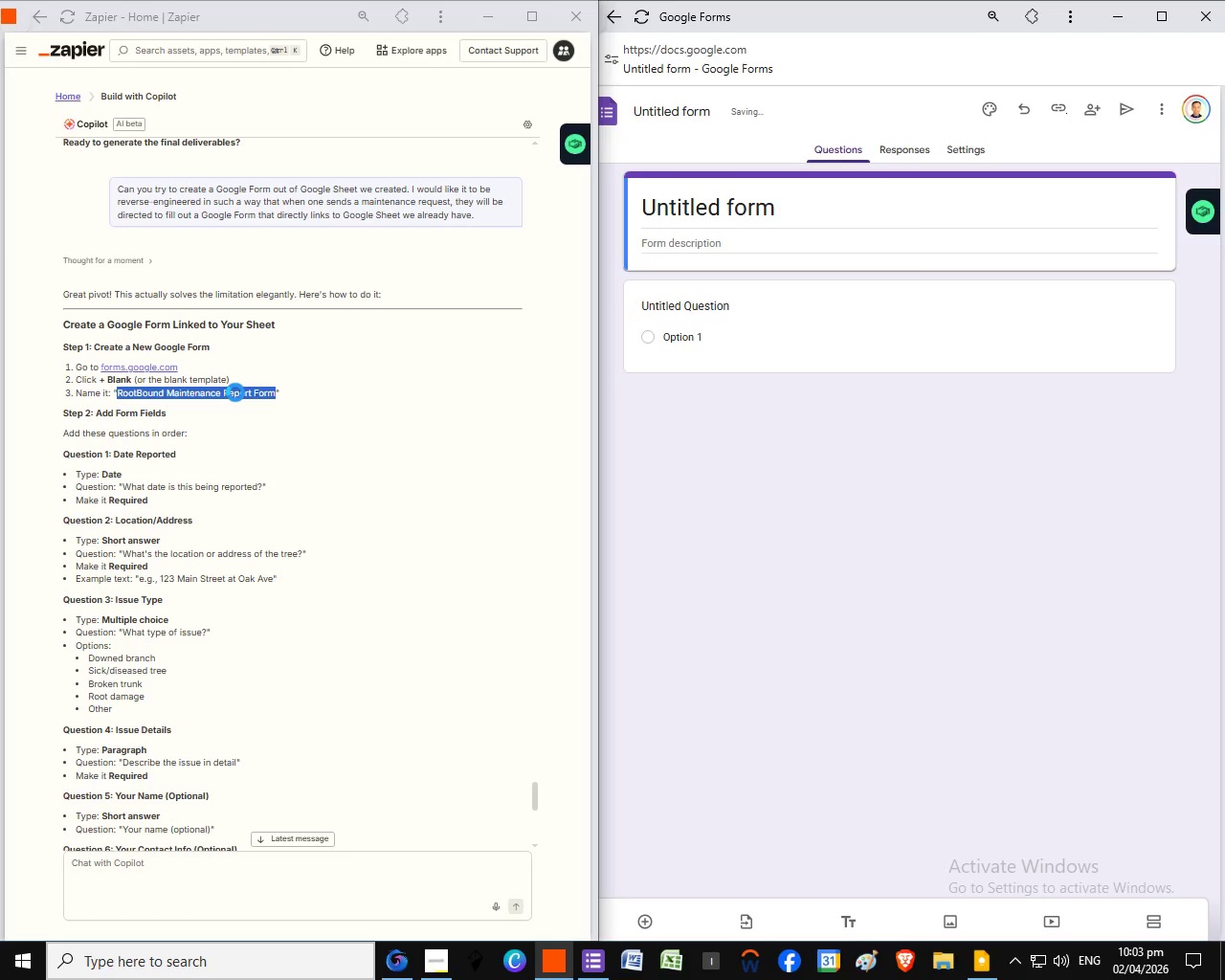 
left_click([896, 208])
 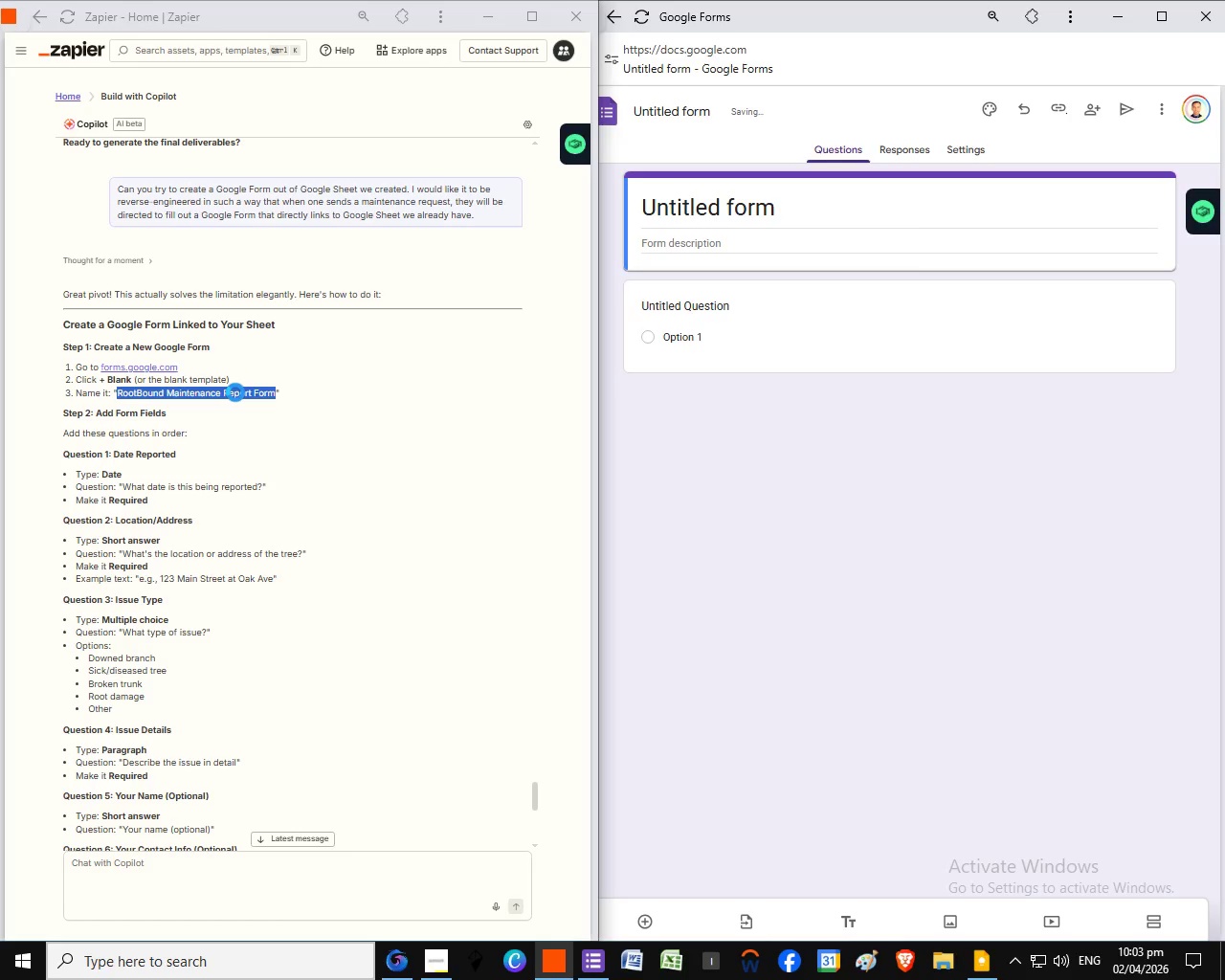 
key(Control+A)
 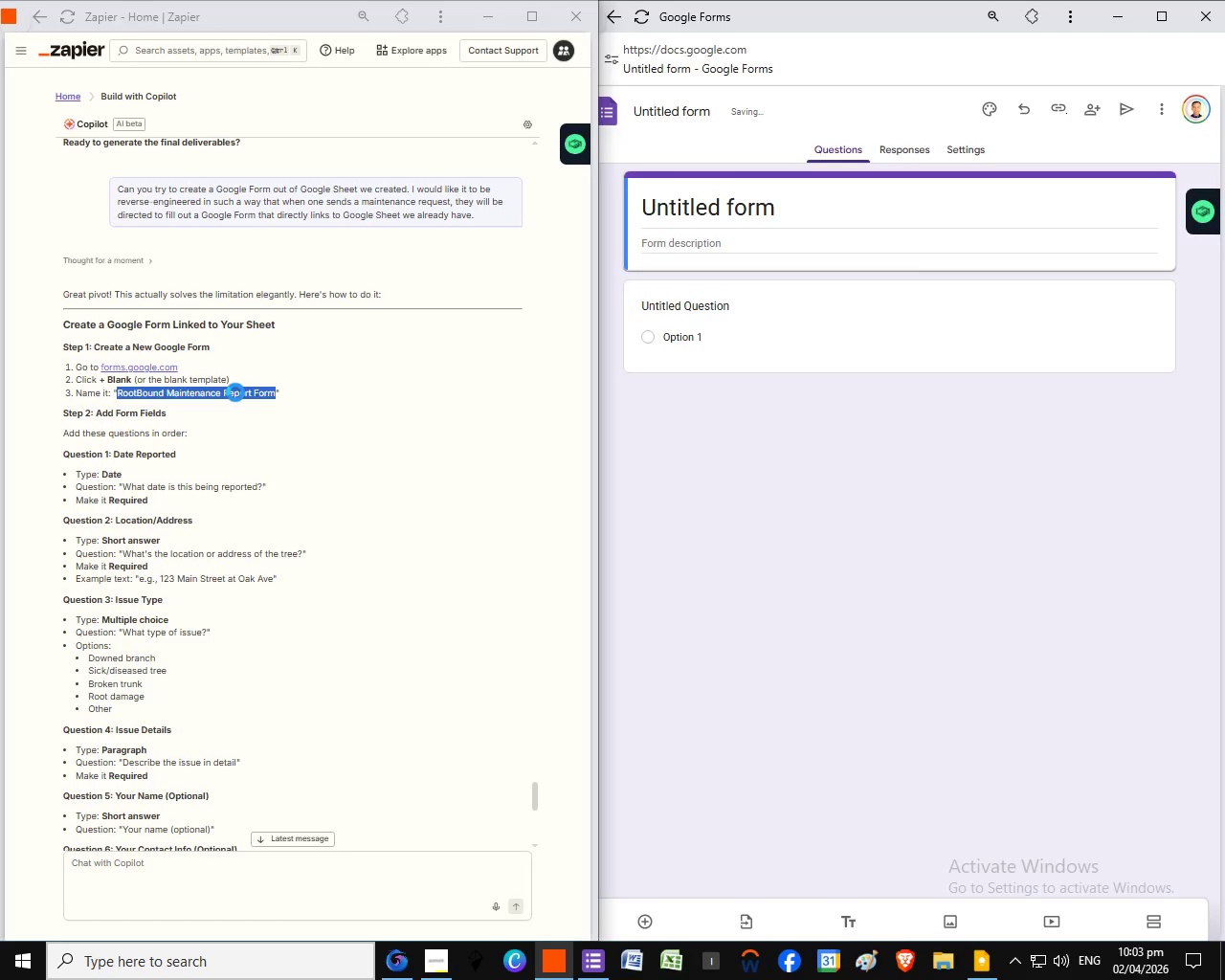 
wait(8.91)
 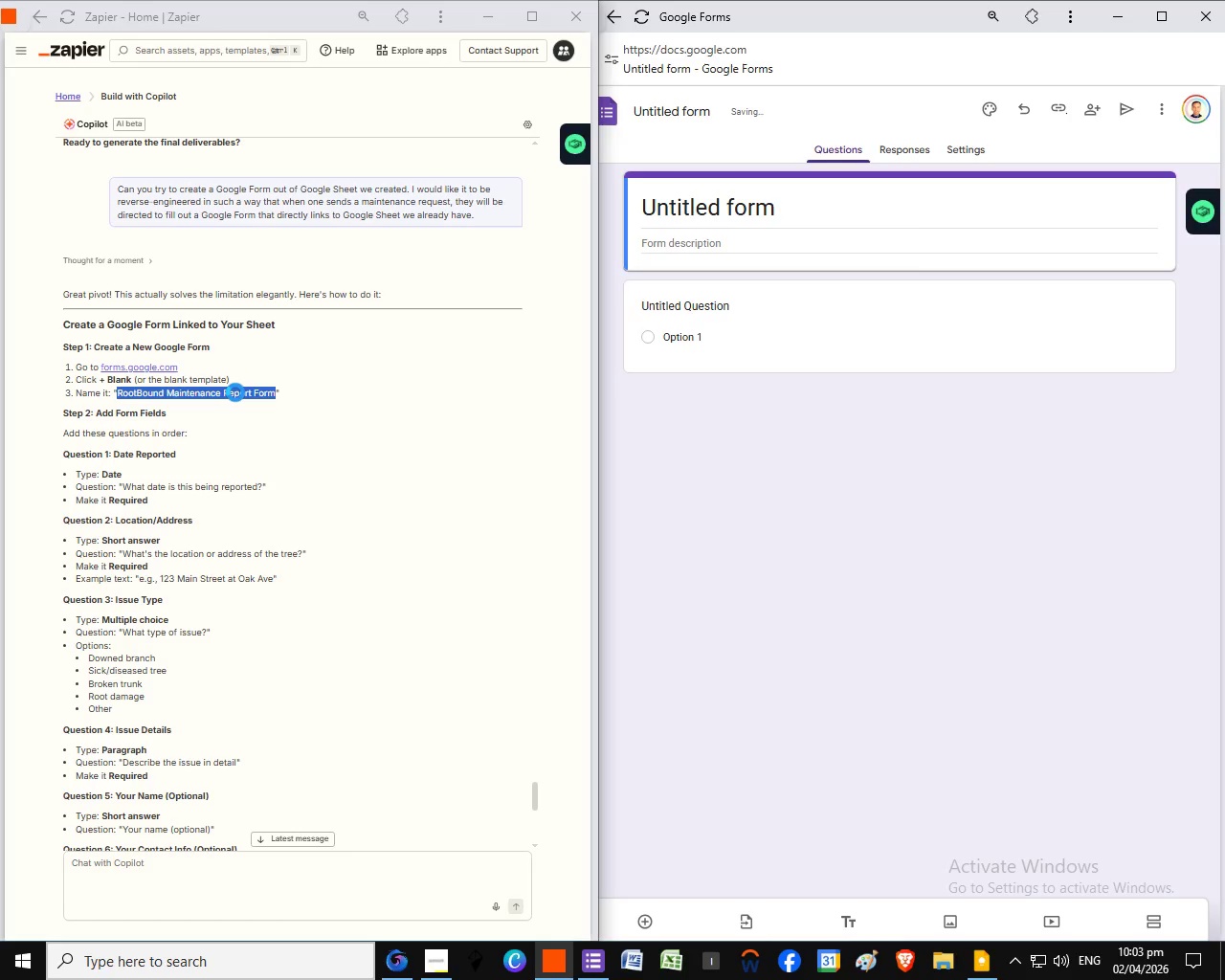 
left_click([710, 332])
 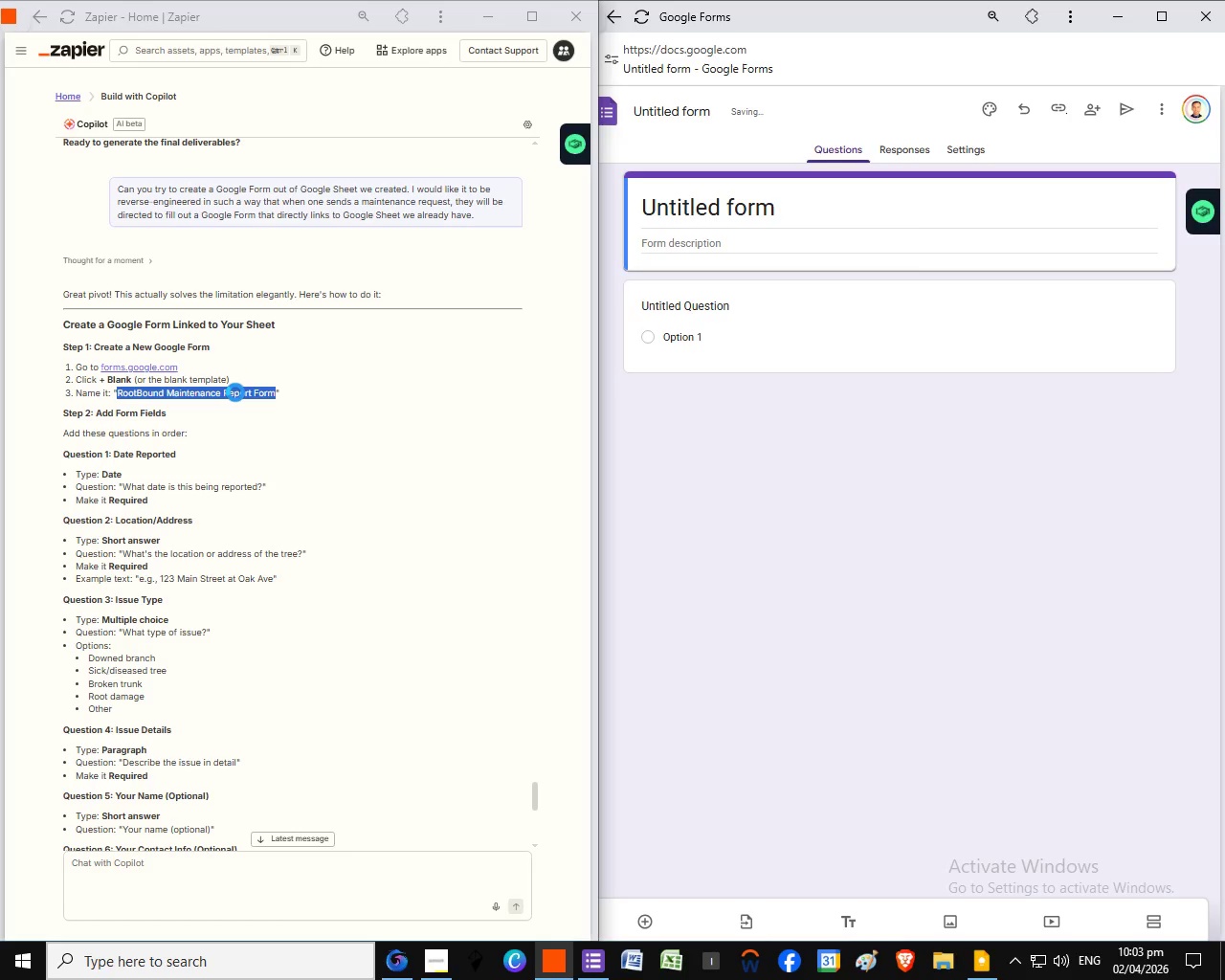 
left_click_drag(start_coordinate=[113, 455], to_coordinate=[197, 458])
 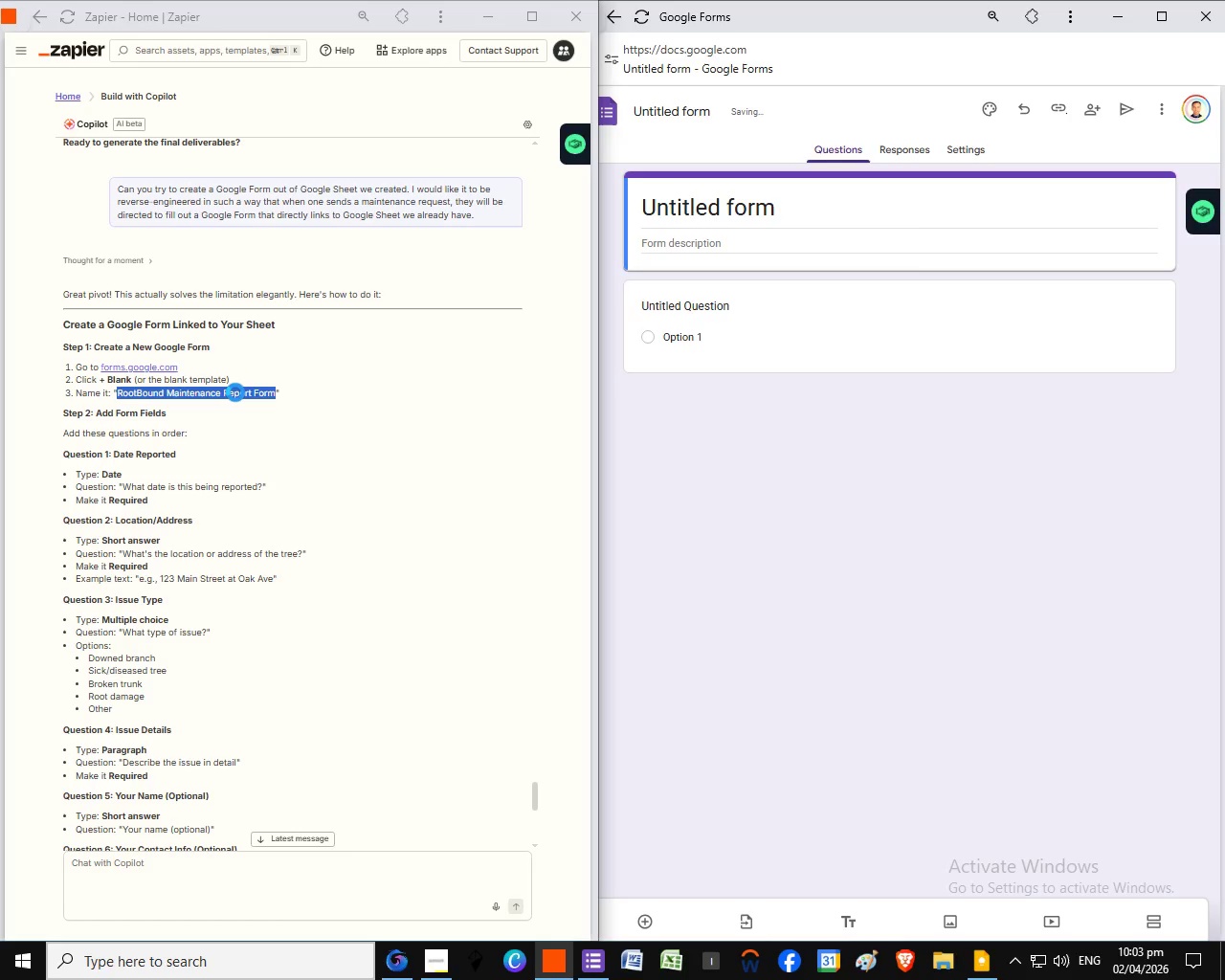 
right_click([157, 457])
 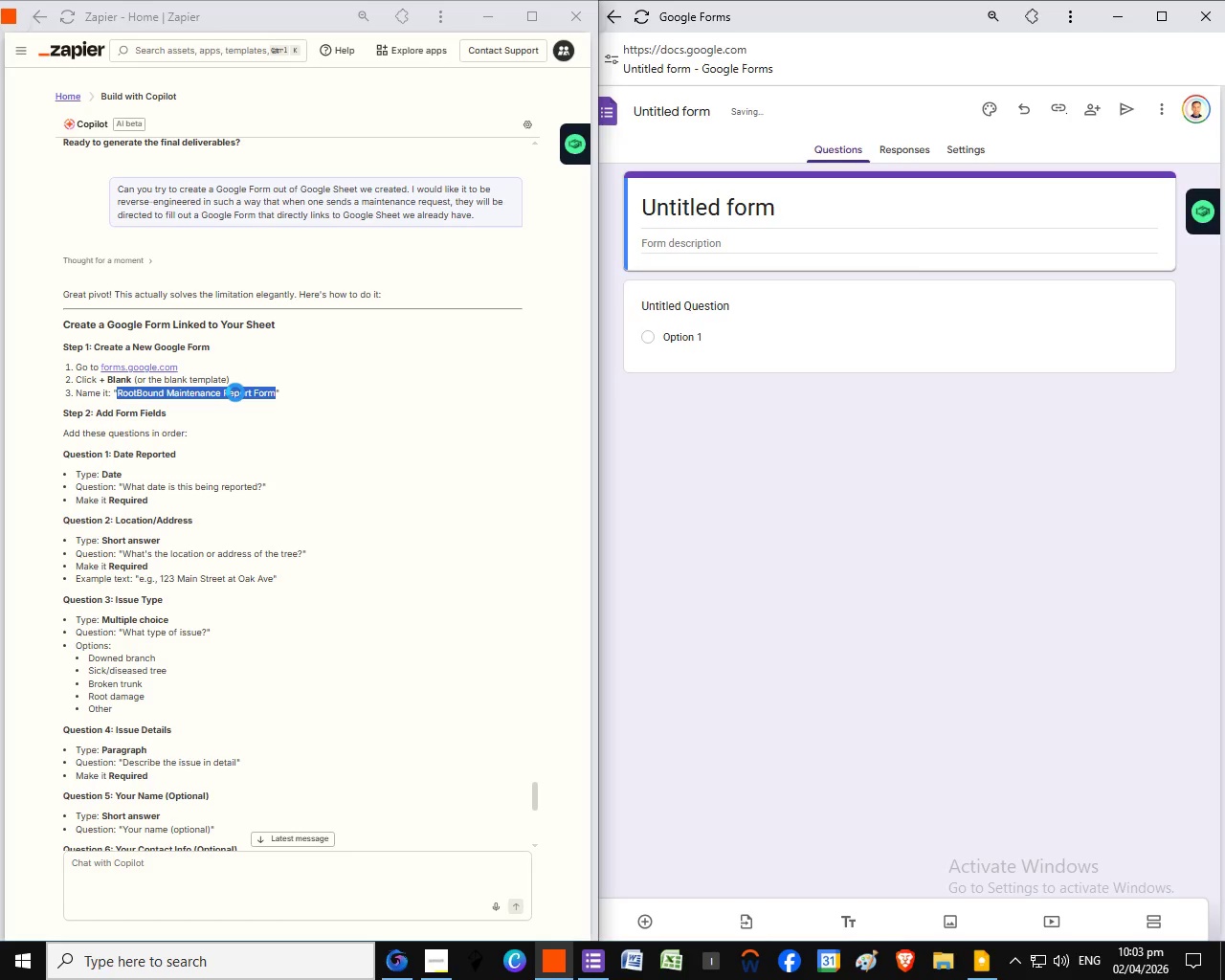 
wait(6.25)
 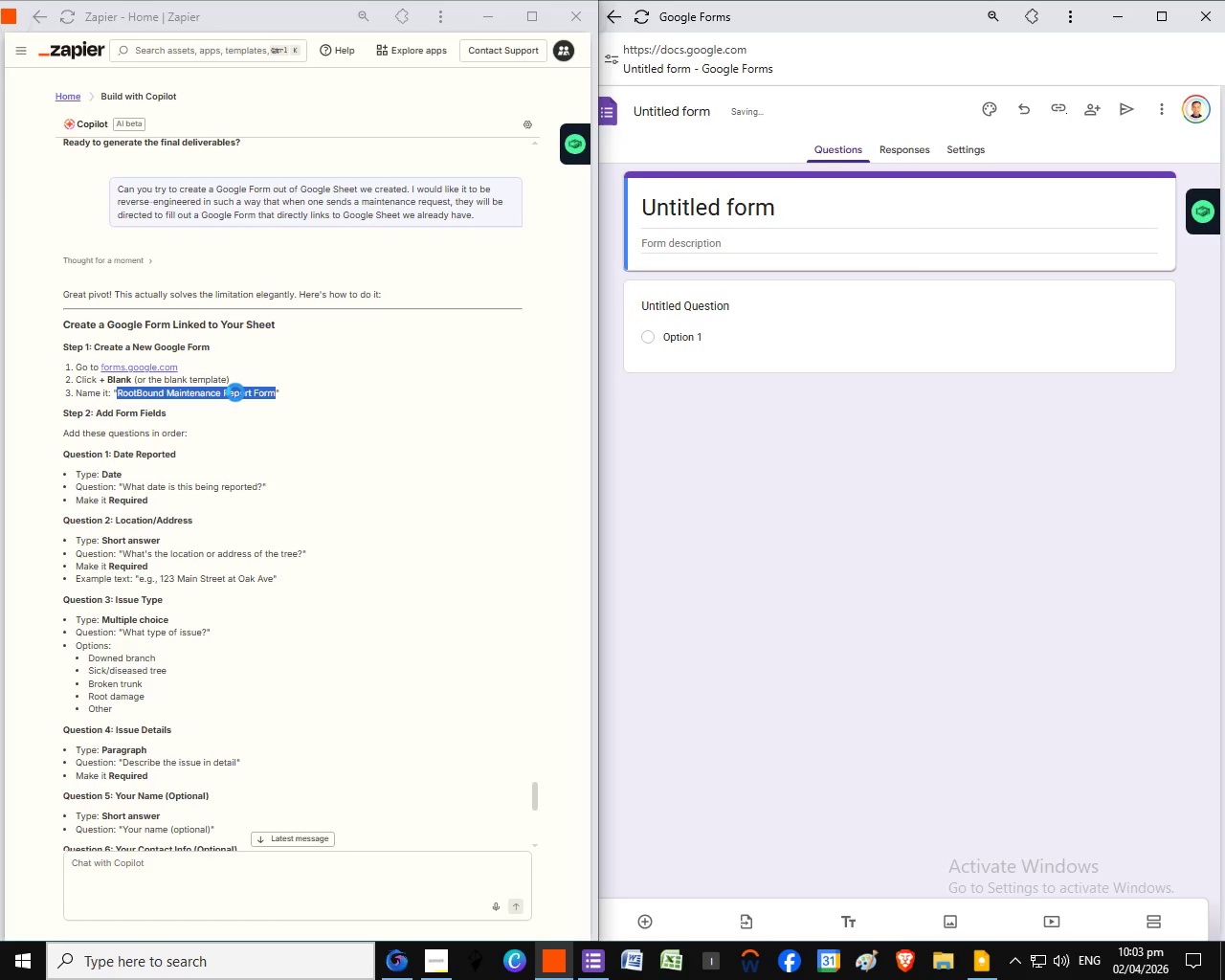 
left_click_drag(start_coordinate=[122, 483], to_coordinate=[263, 488])
 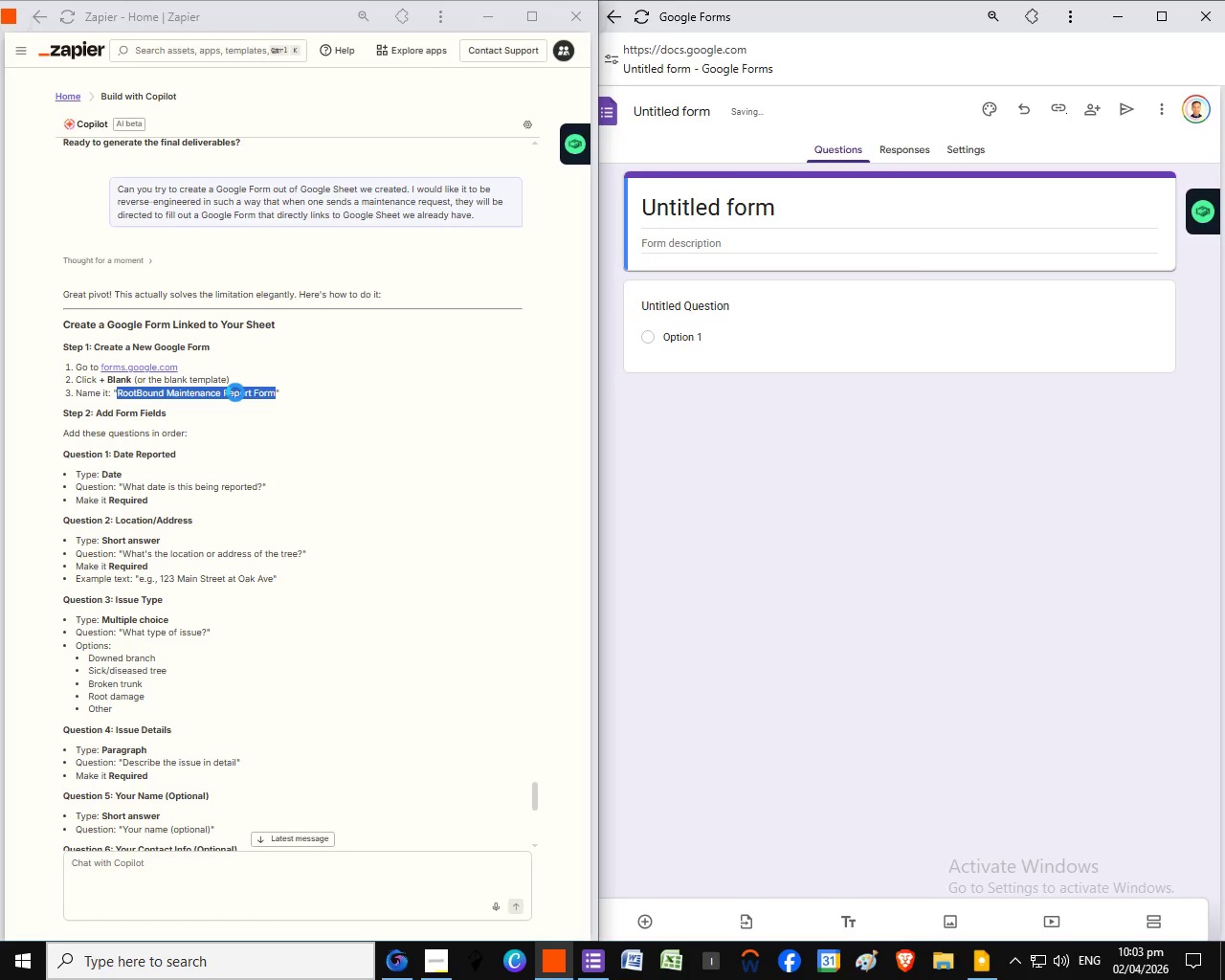 
key(Control+C)
 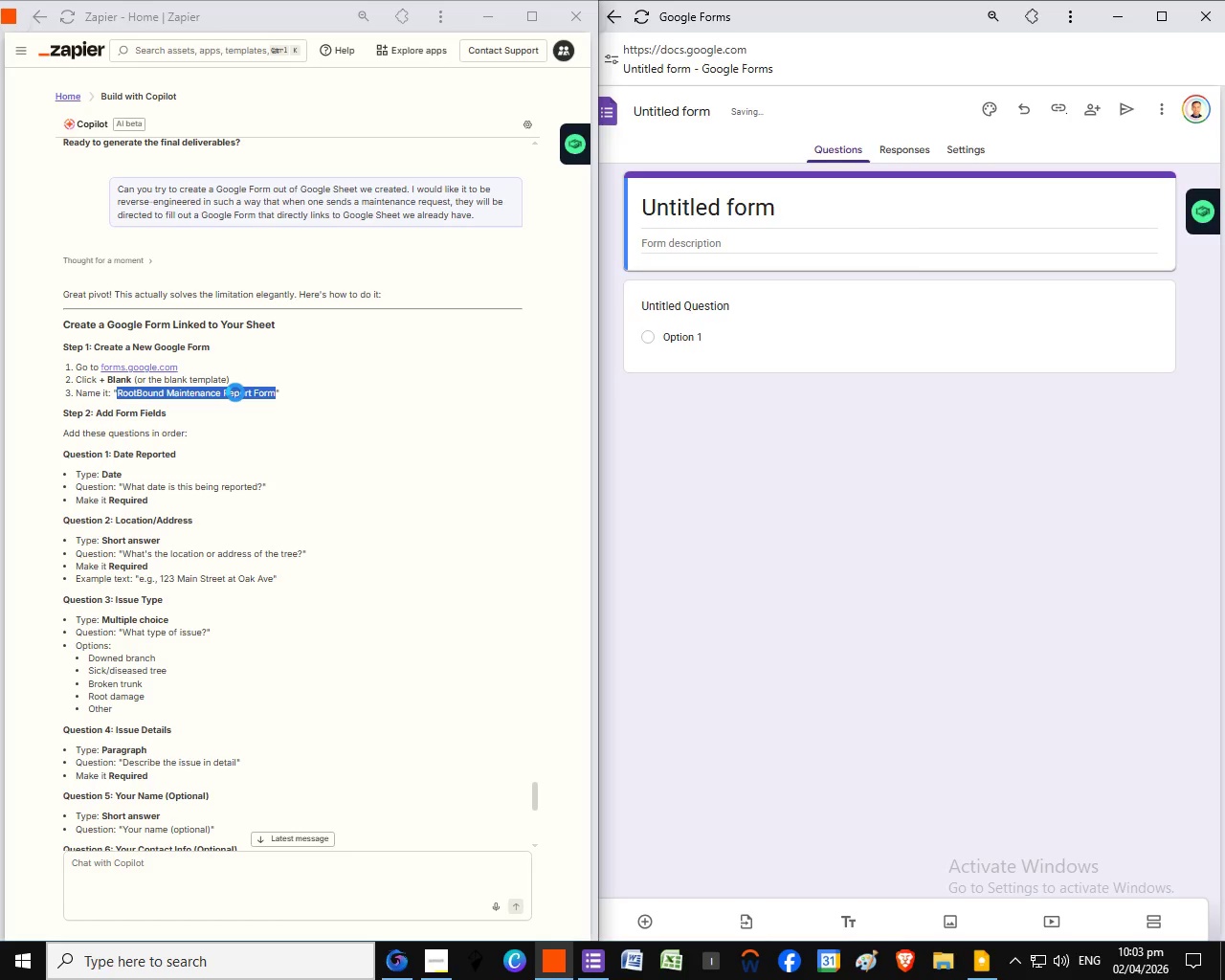 
left_click([748, 318])
 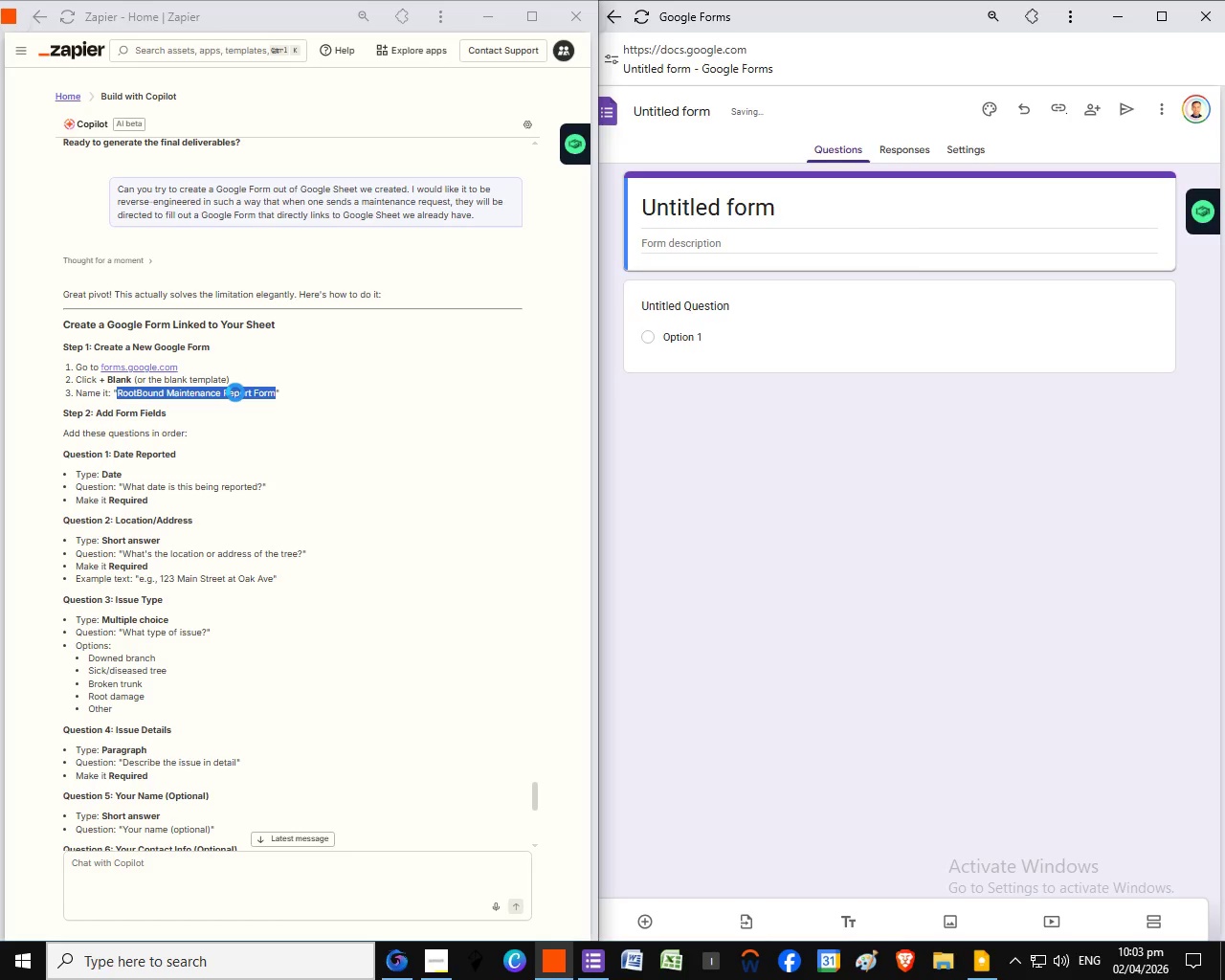 
key(Control+A)
 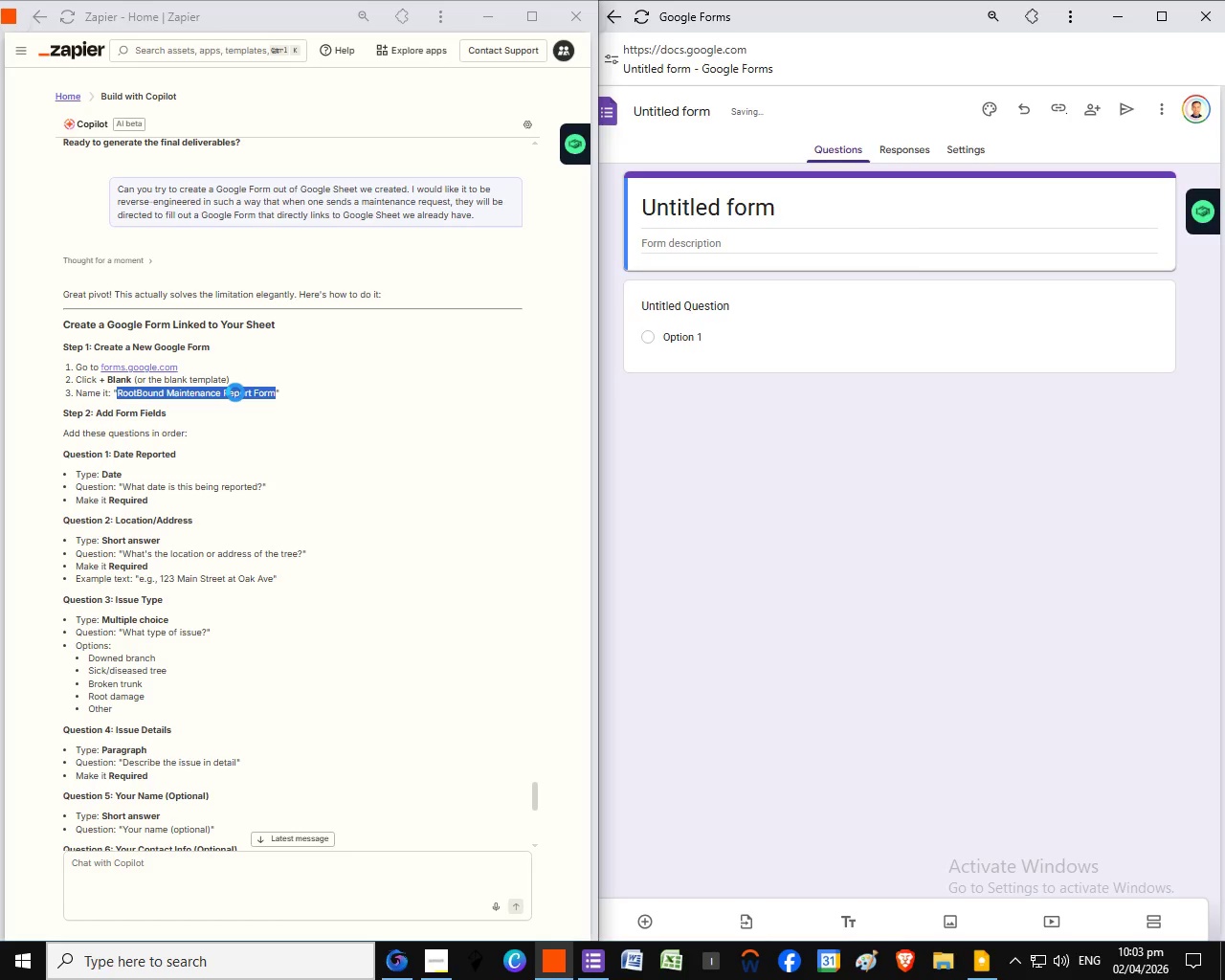 
key(Control+V)
 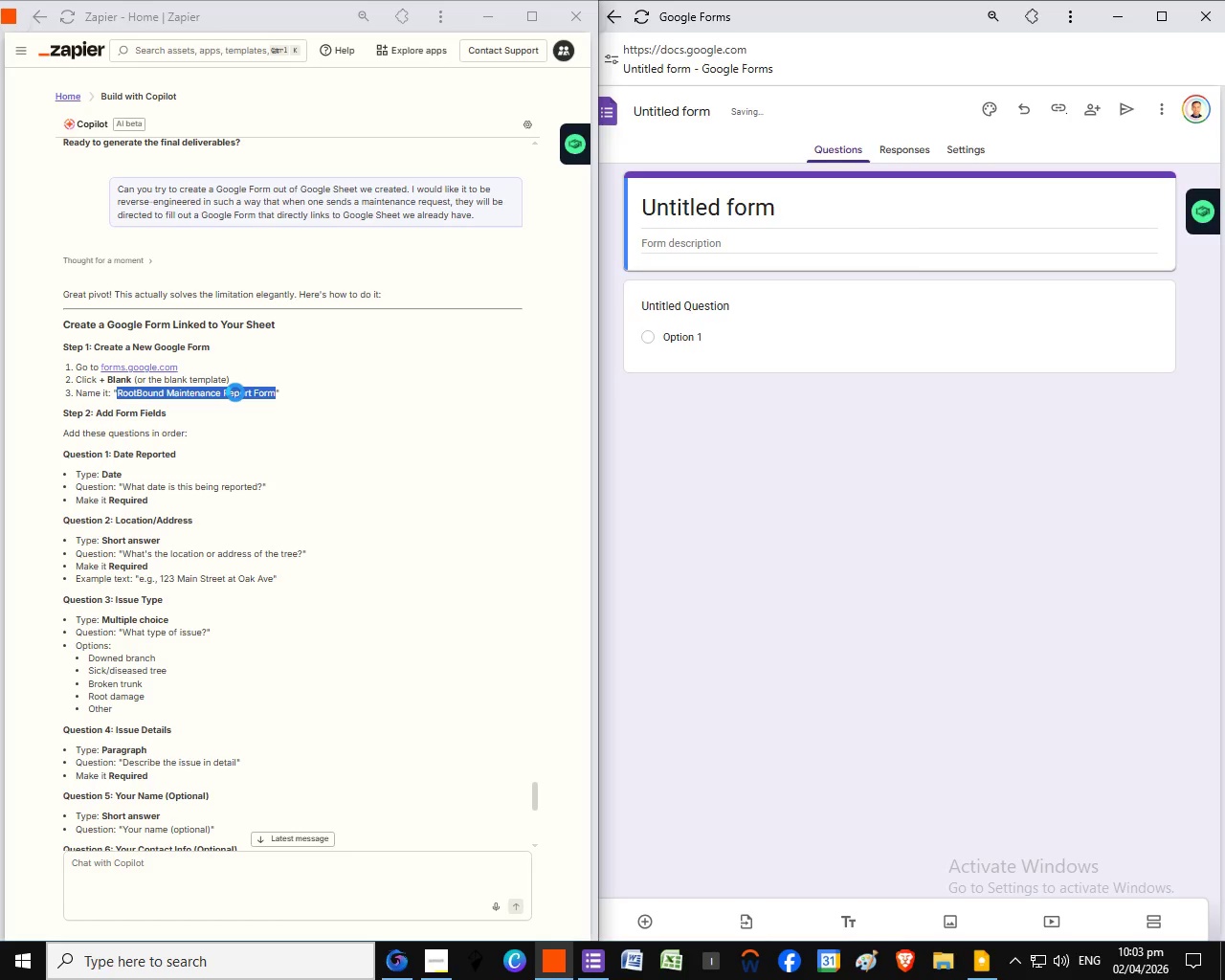 
left_click([1097, 311])
 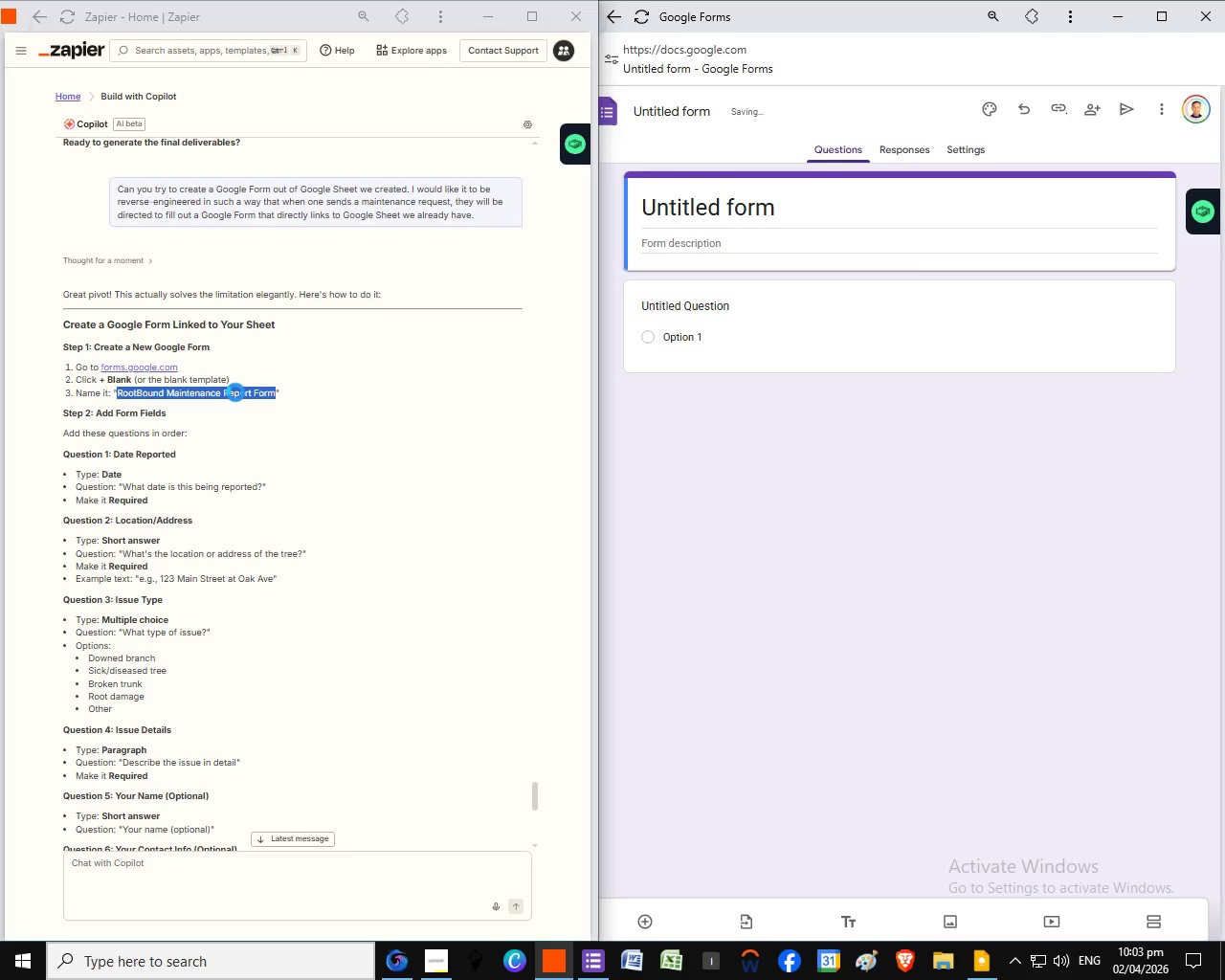 
left_click([1077, 525])
 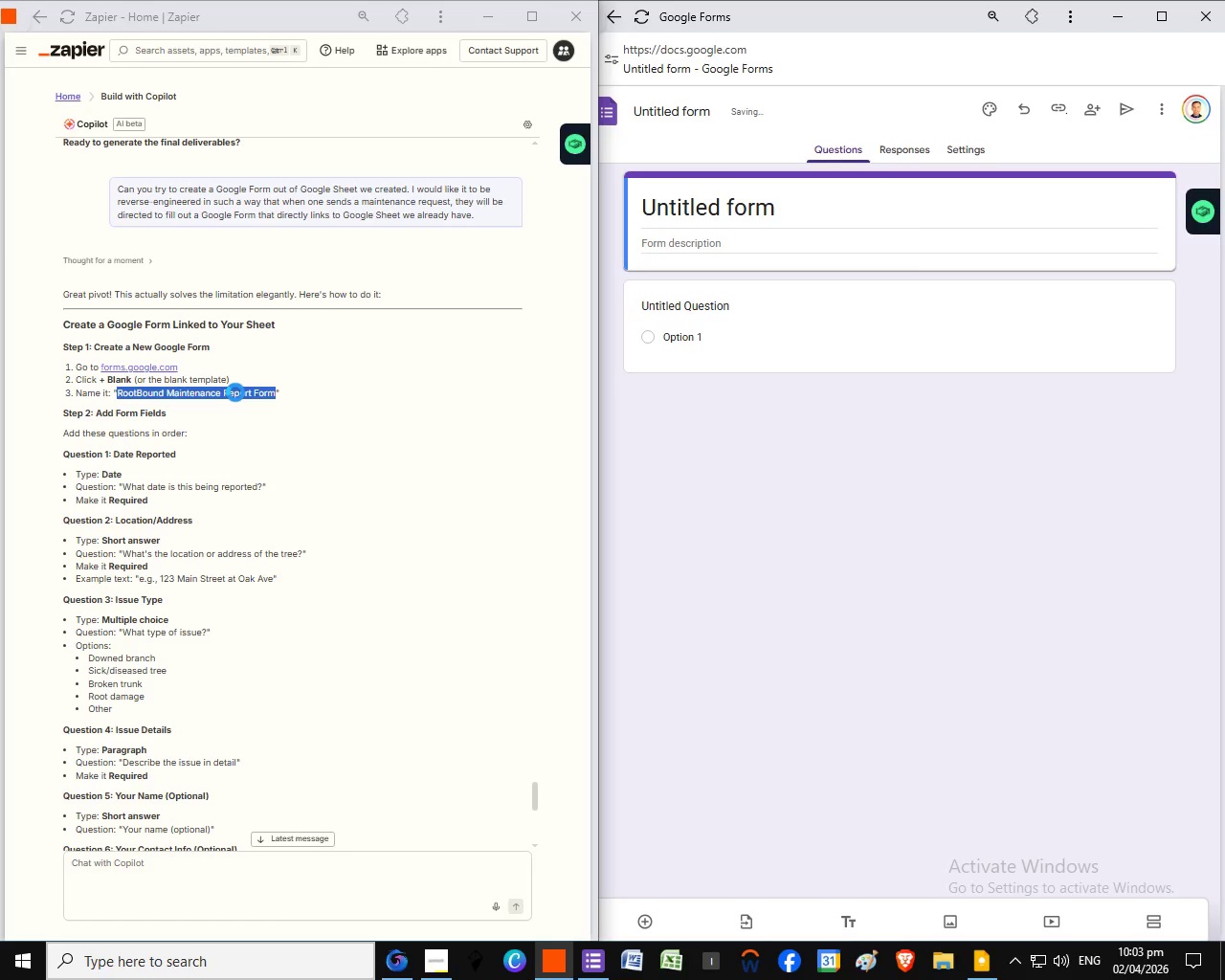 
left_click([1110, 424])
 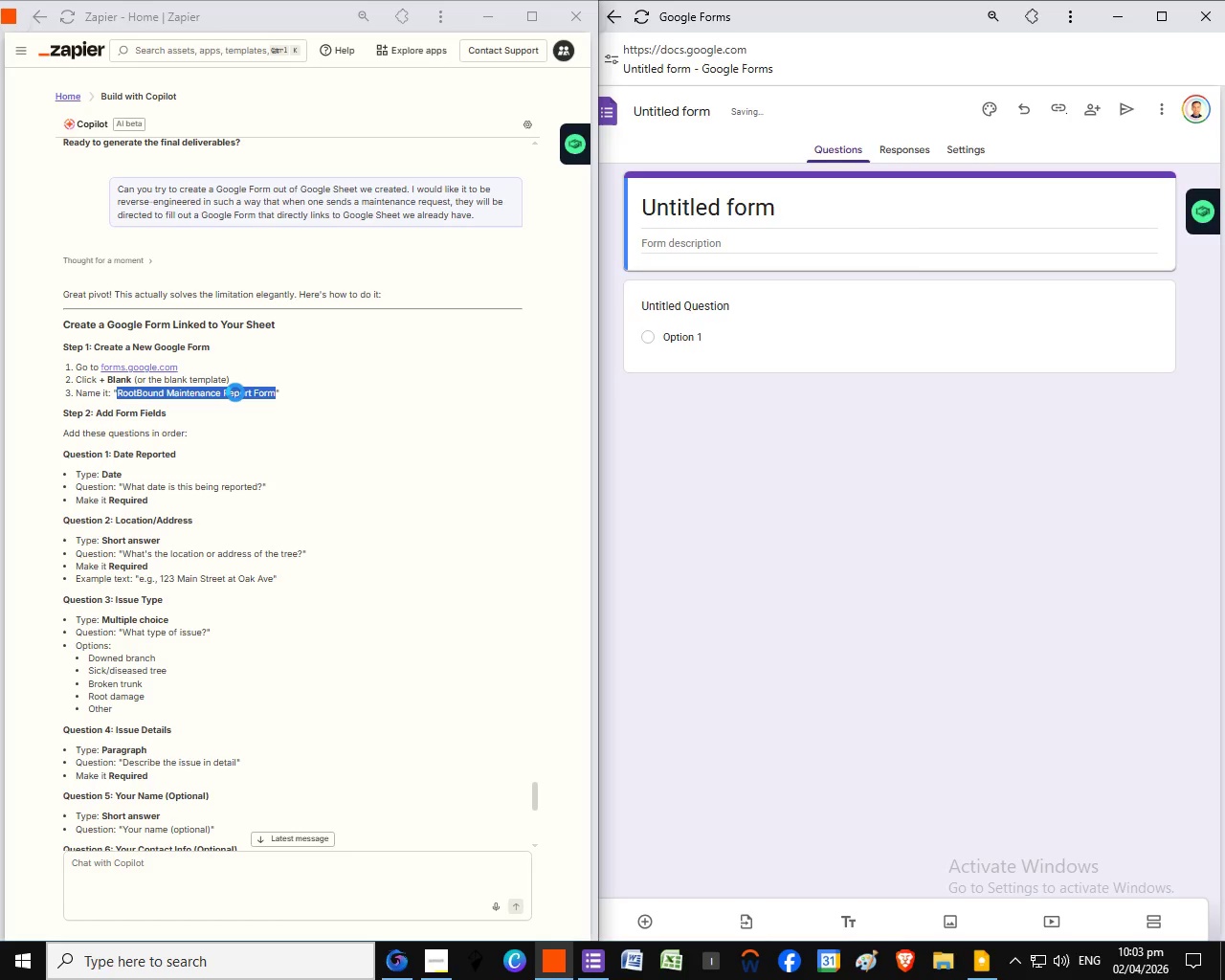 
left_click([810, 320])
 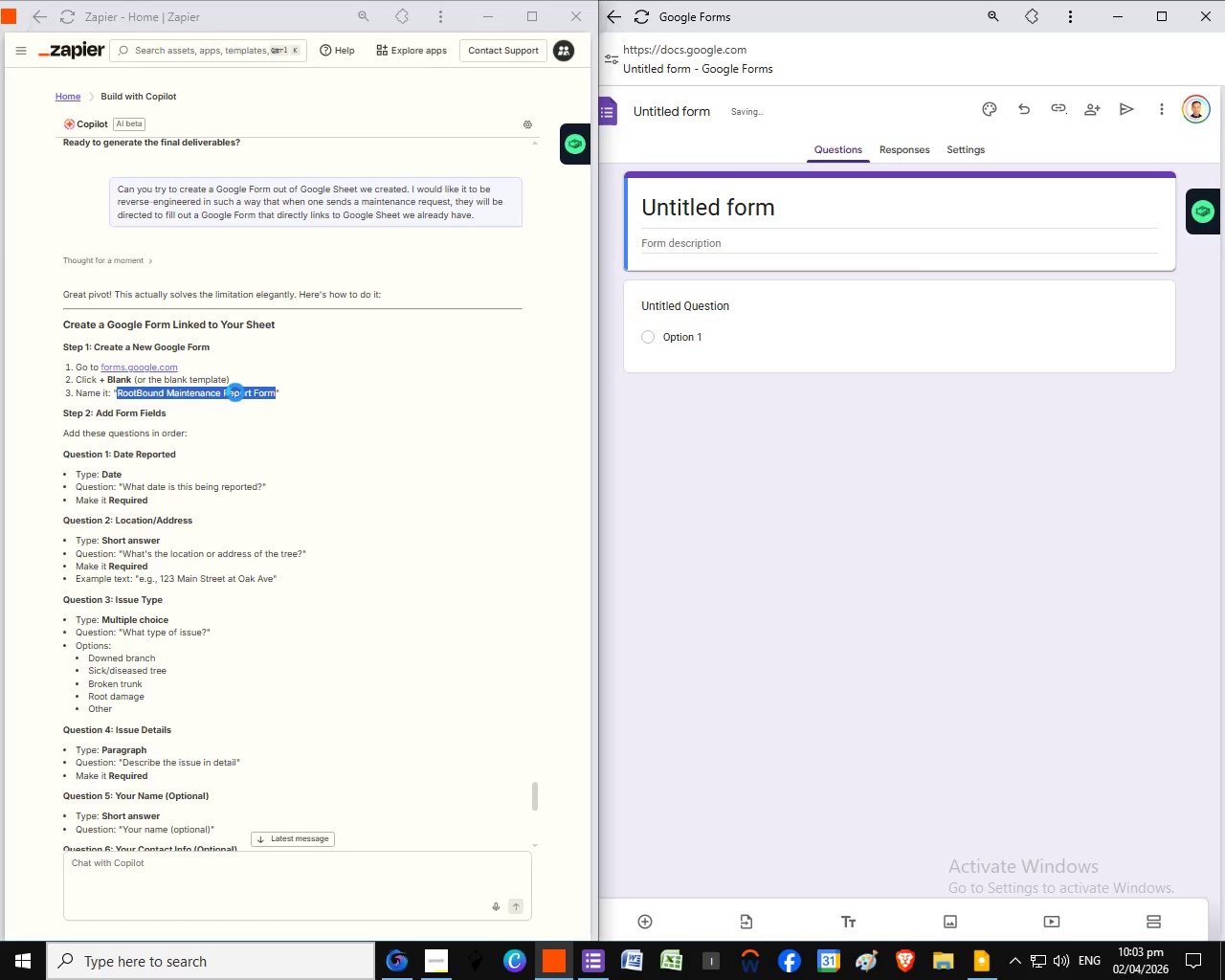 
left_click([659, 355])
 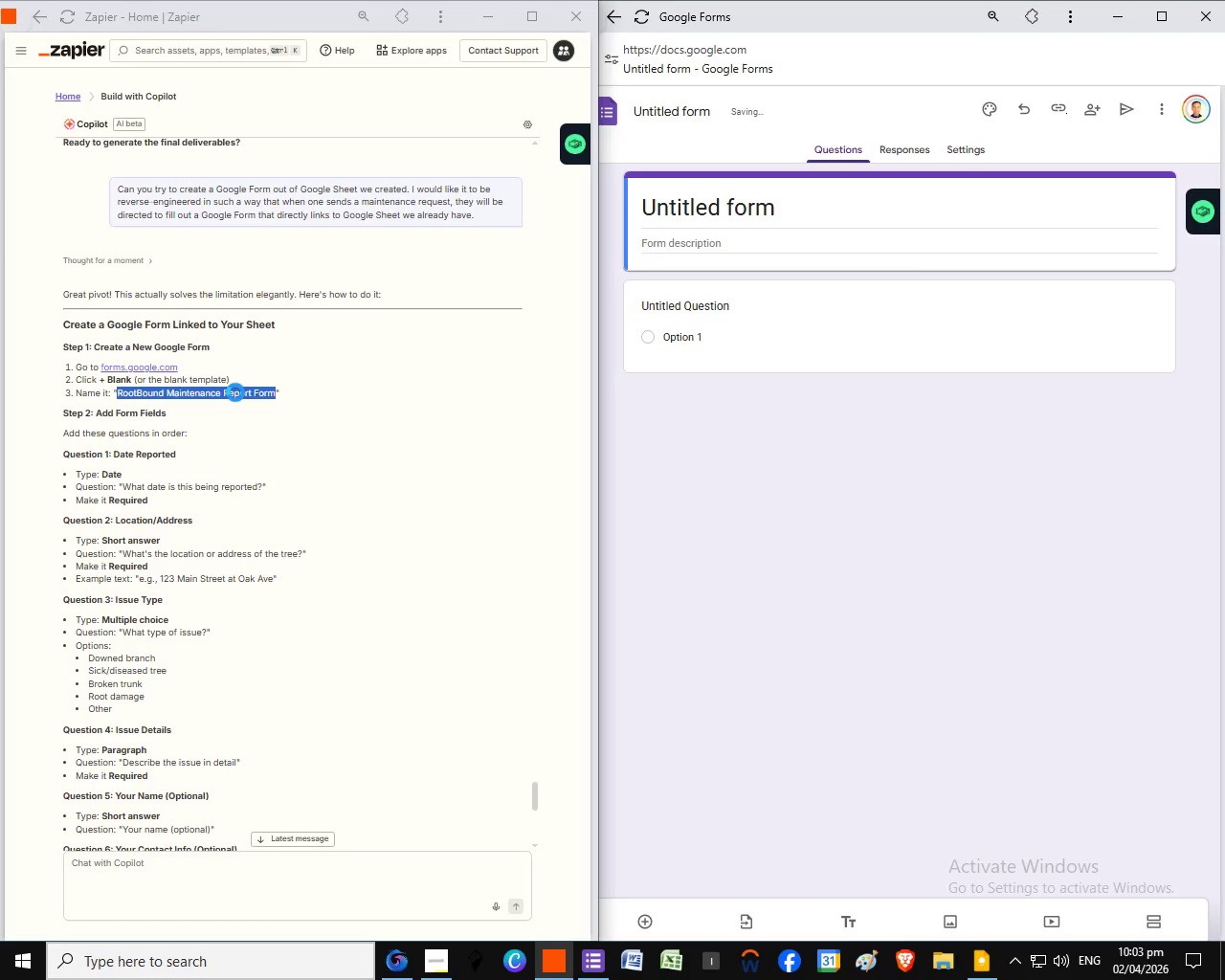 
left_click([647, 919])
 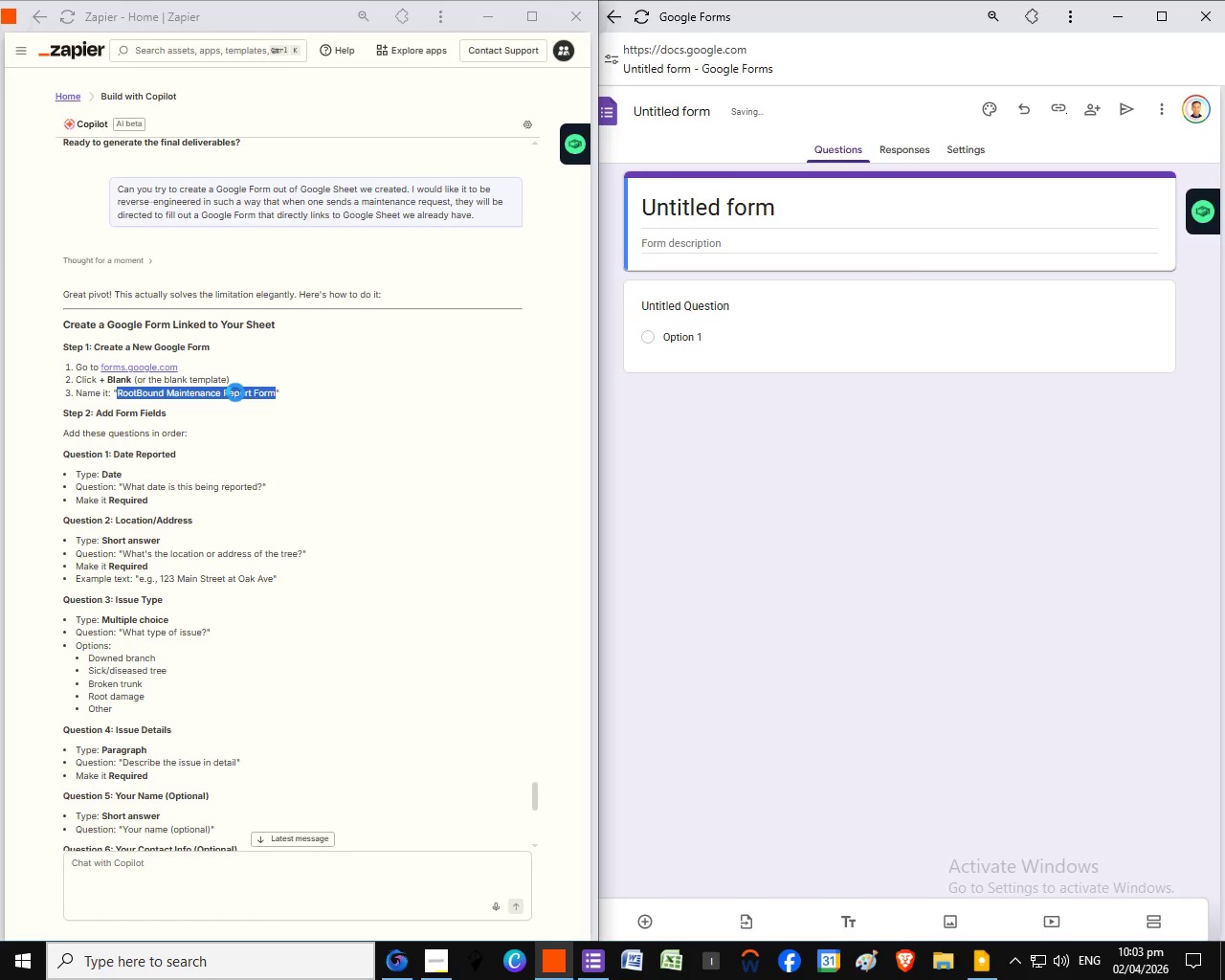 
left_click_drag(start_coordinate=[122, 554], to_coordinate=[301, 551])
 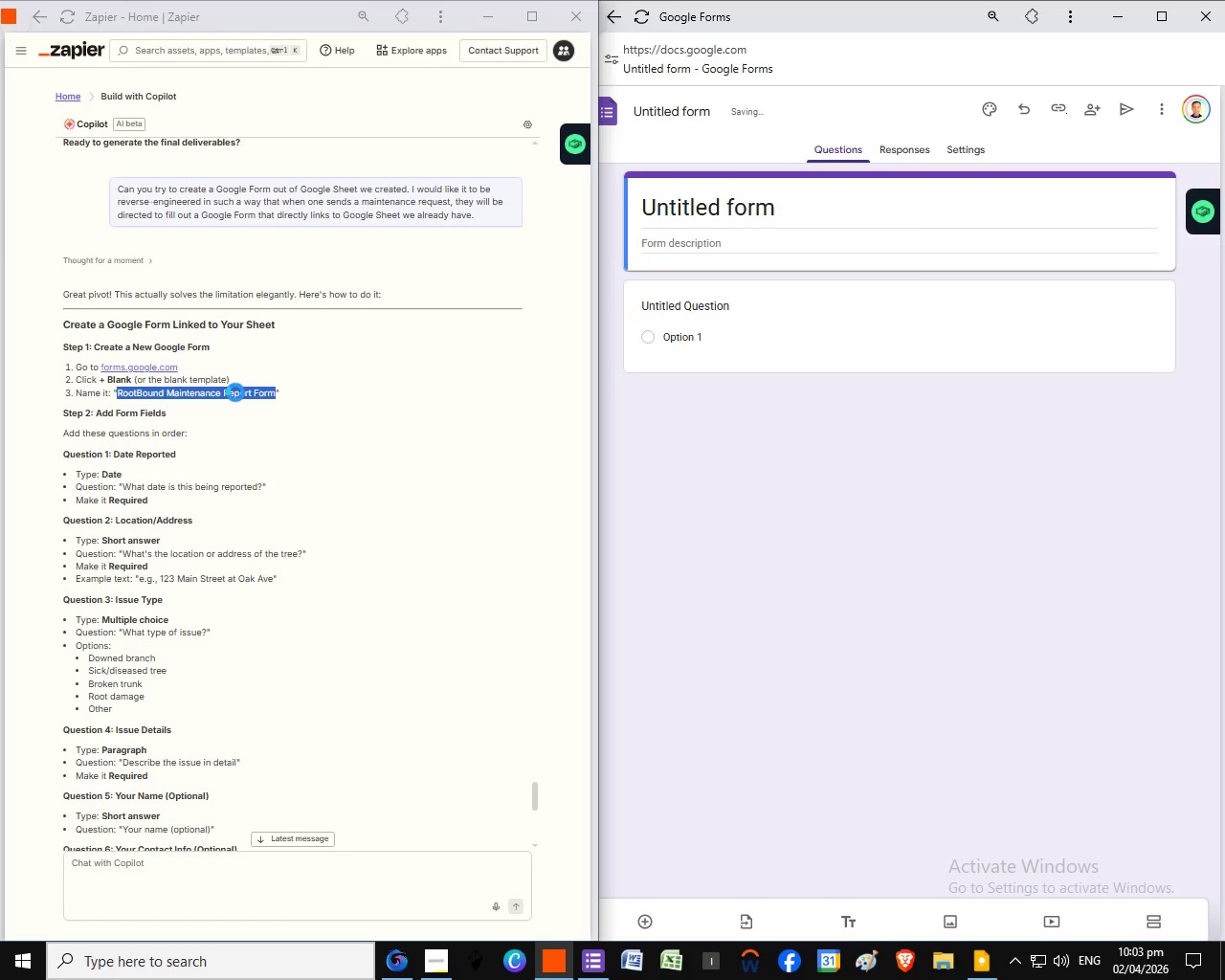 
key(Control+C)
 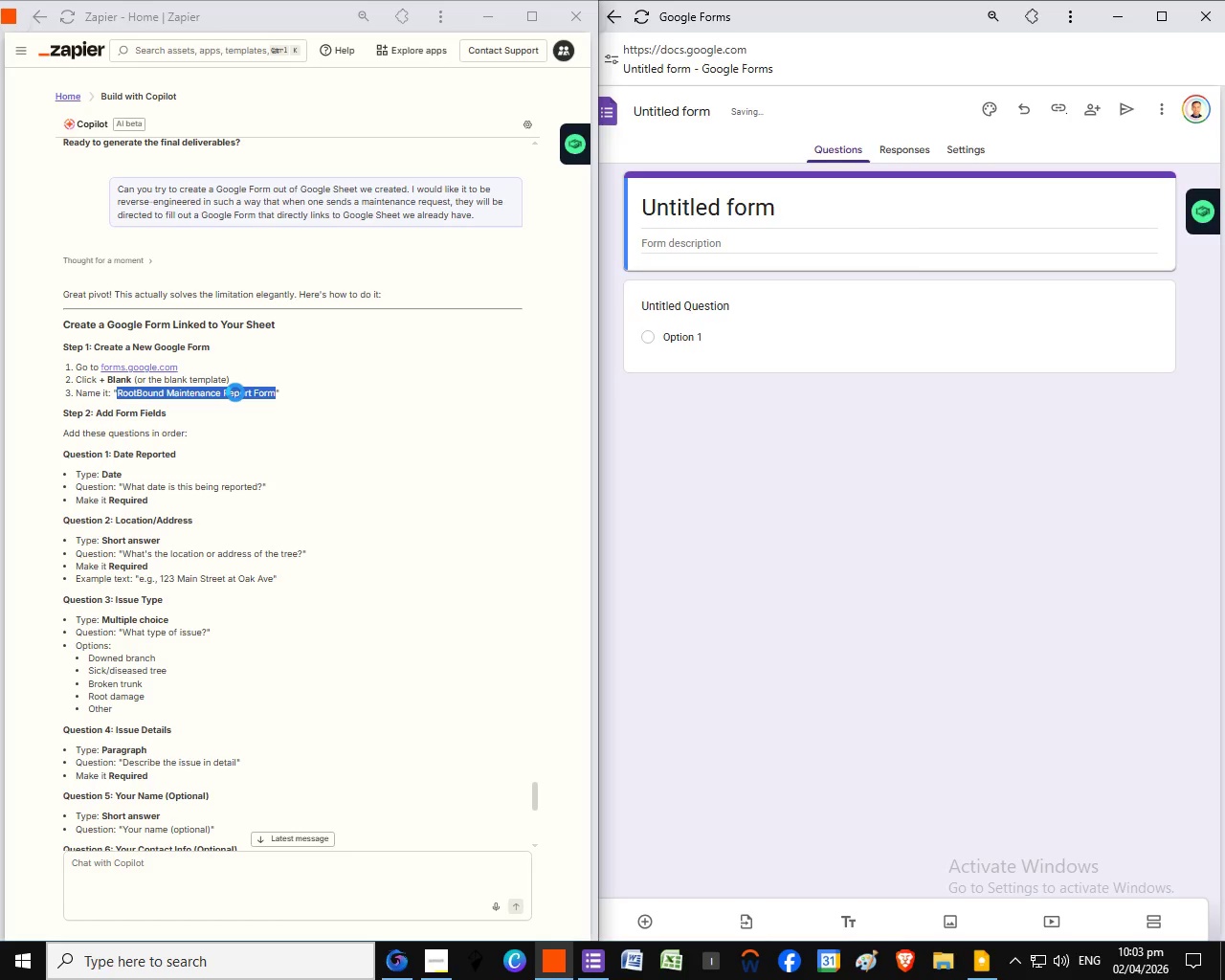 
left_click_drag(start_coordinate=[730, 405], to_coordinate=[737, 406])
 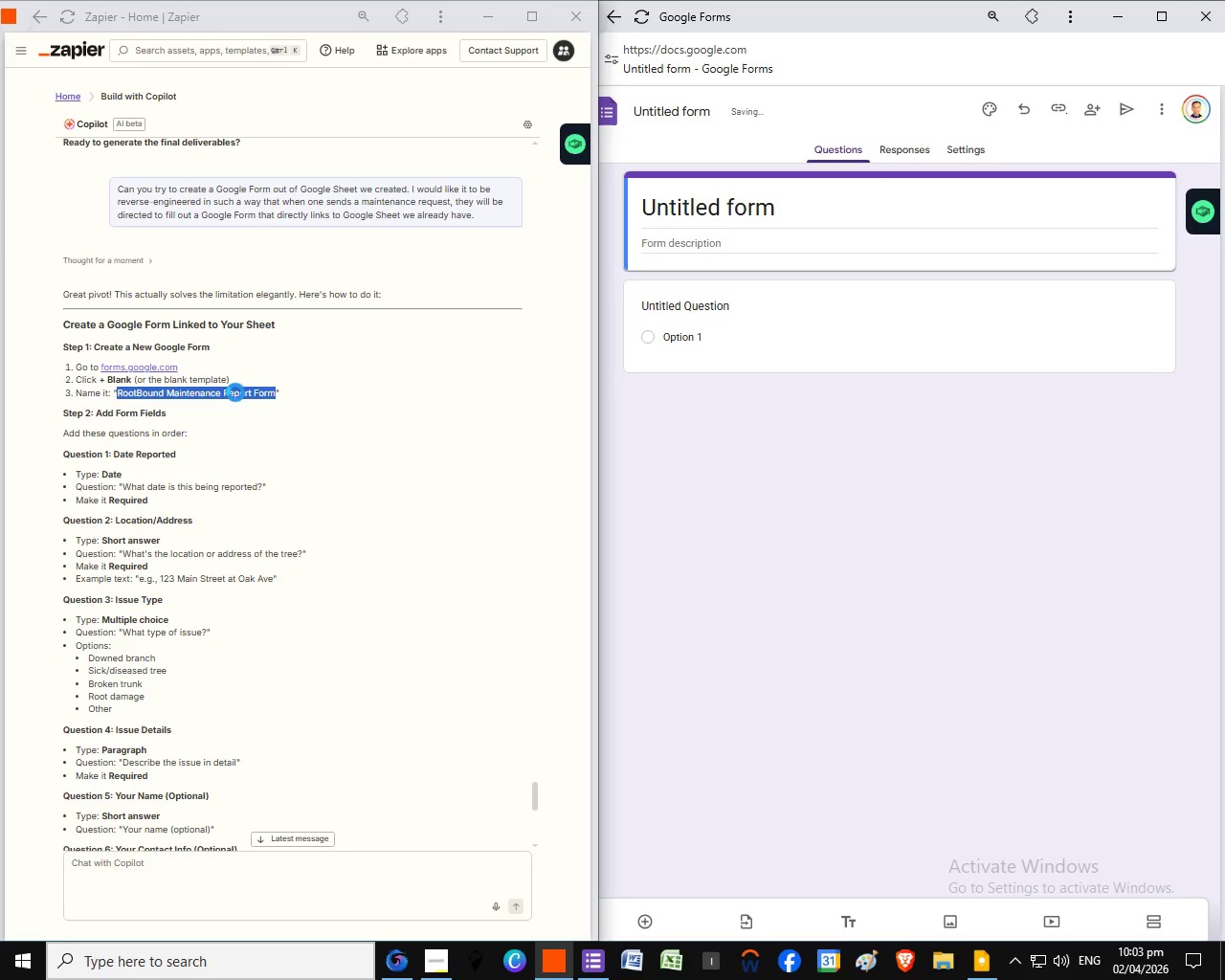 
left_click([760, 413])
 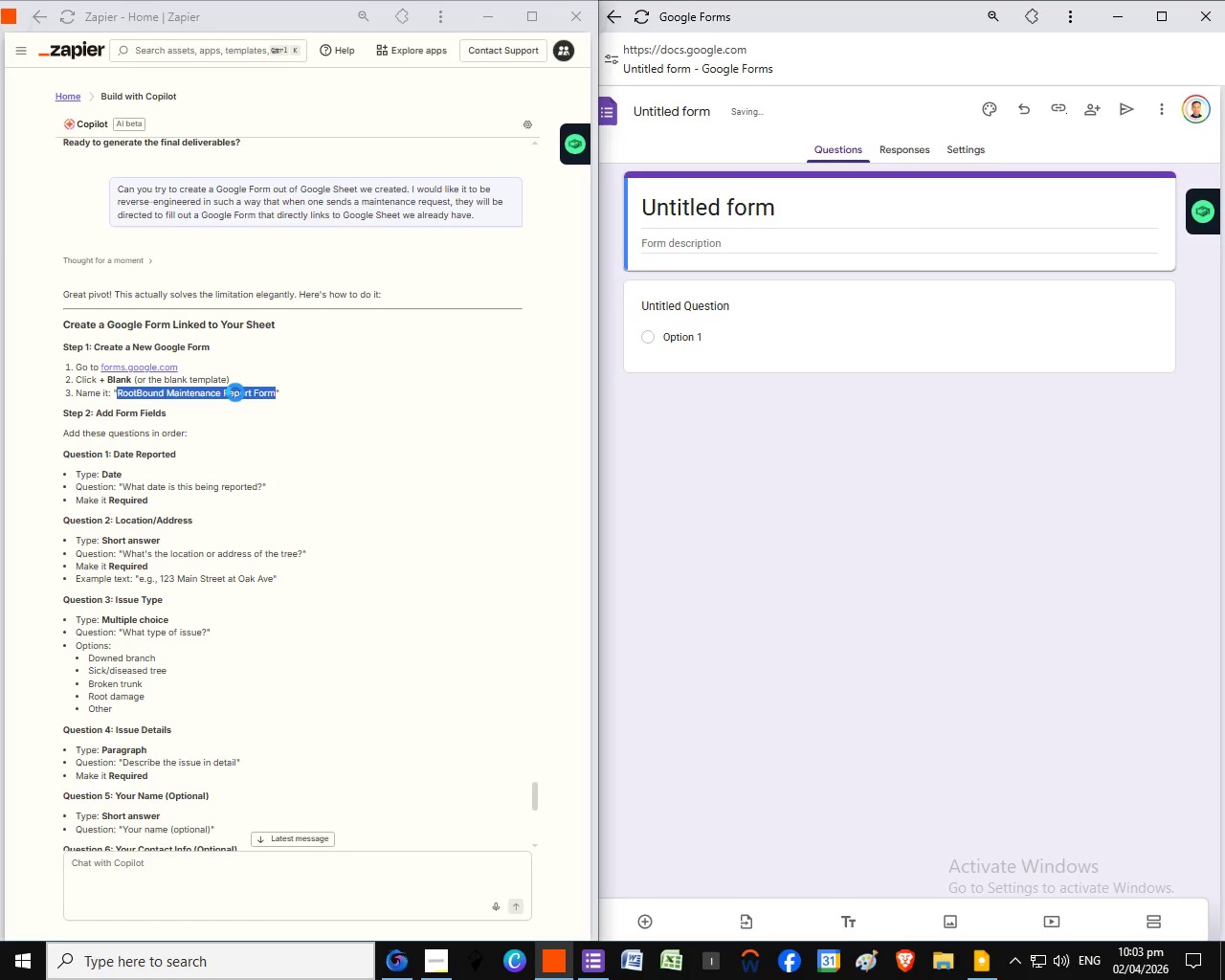 
key(Control+V)
 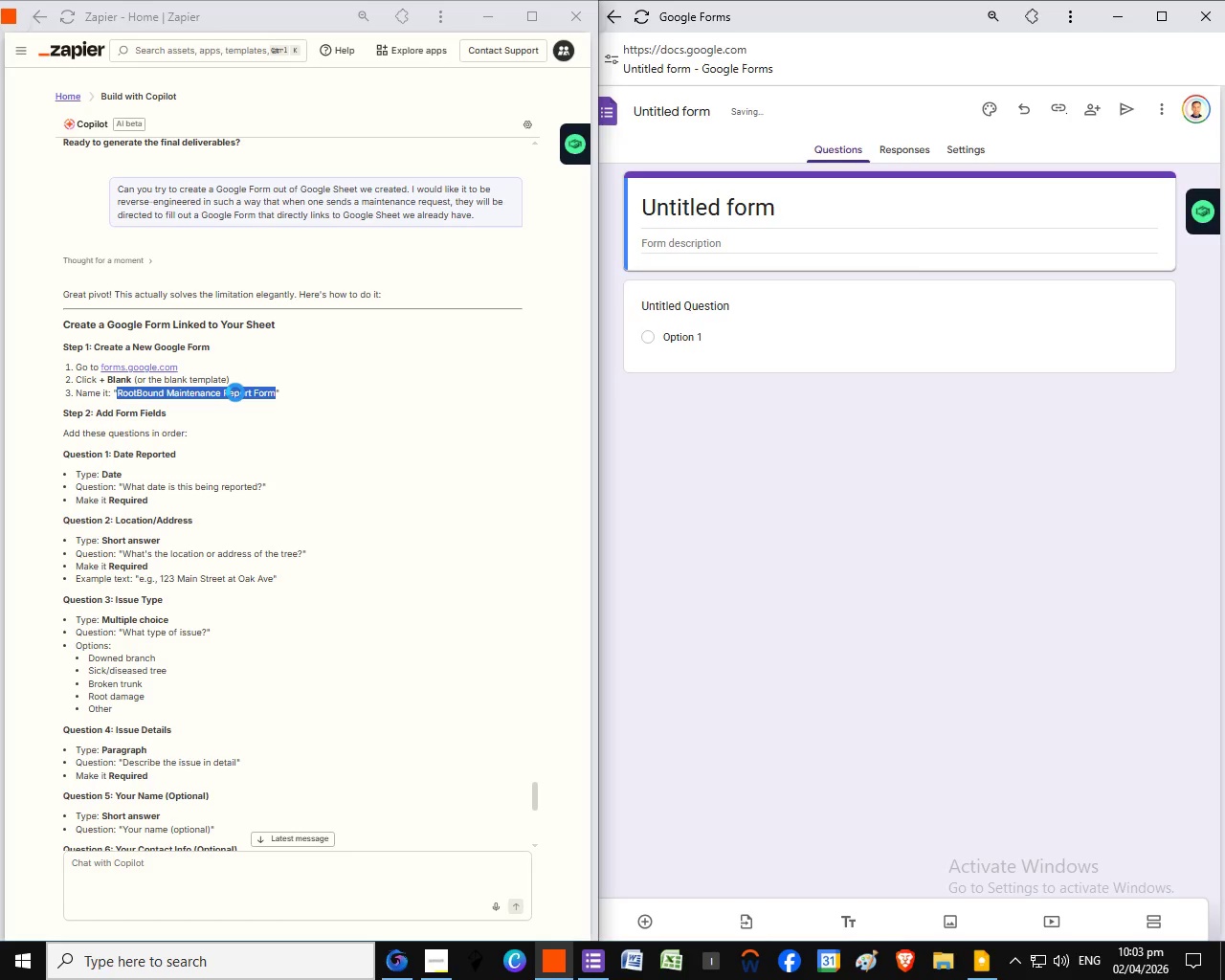 
key(Control+A)
 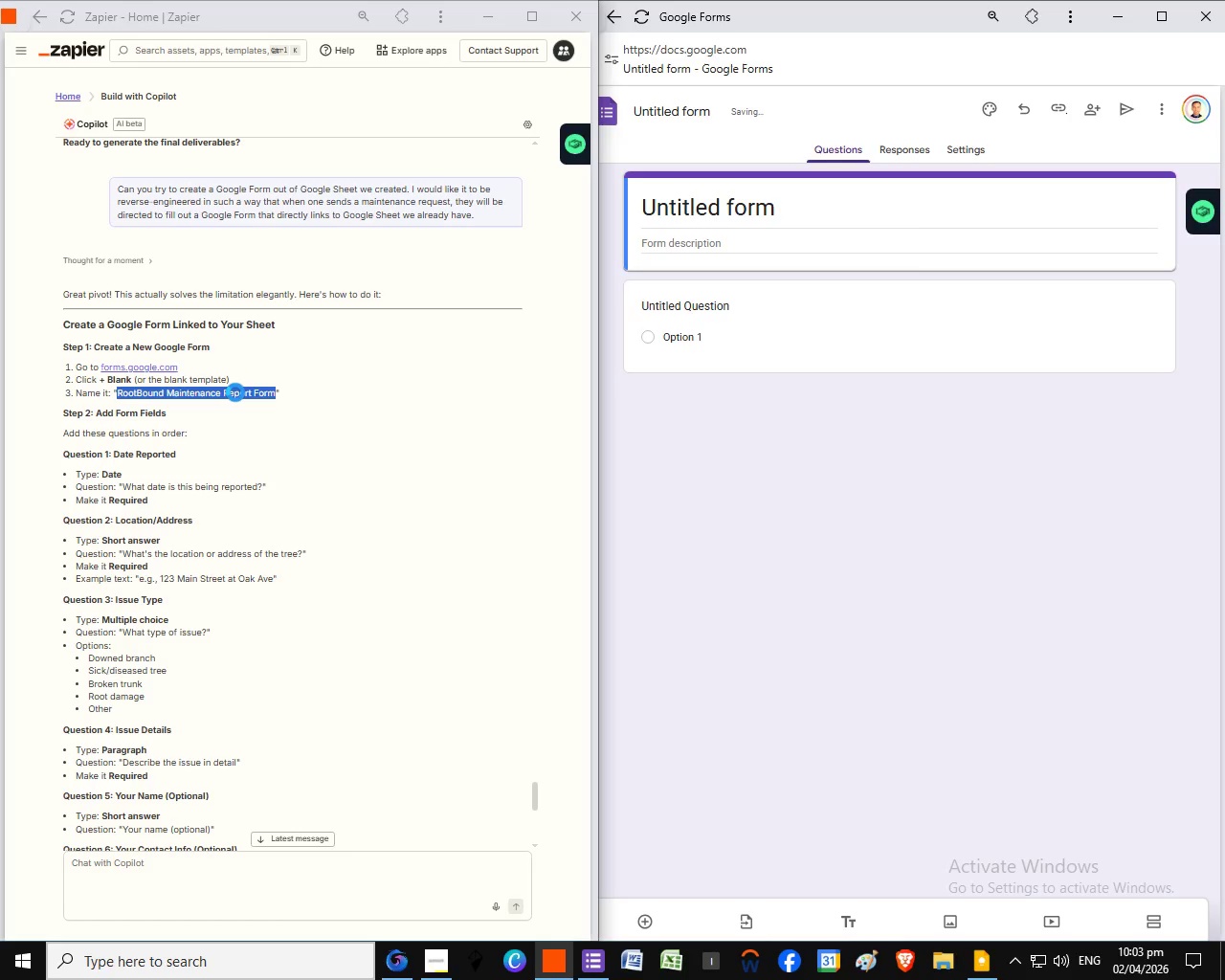 
key(Control+B)
 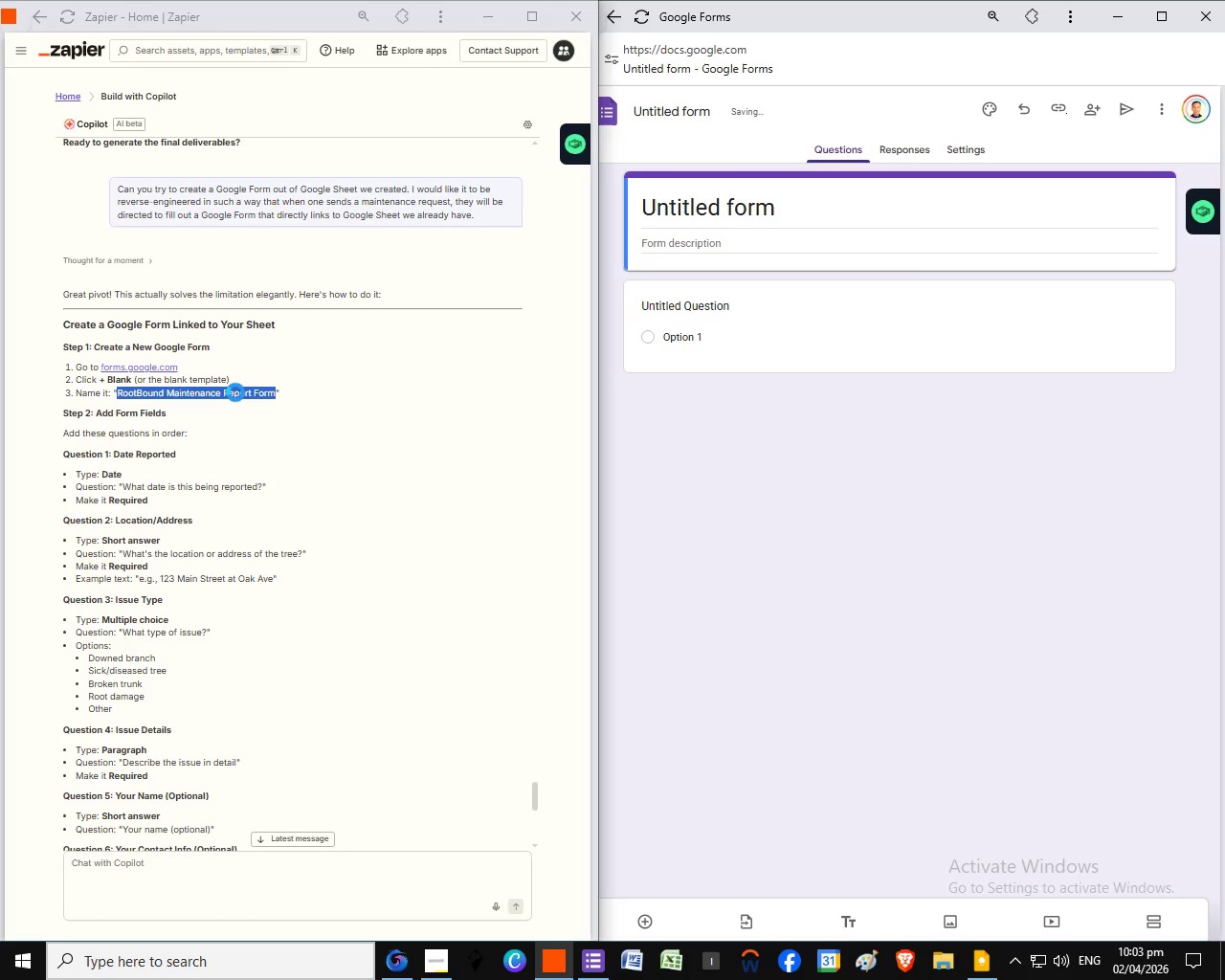 
left_click([1112, 586])
 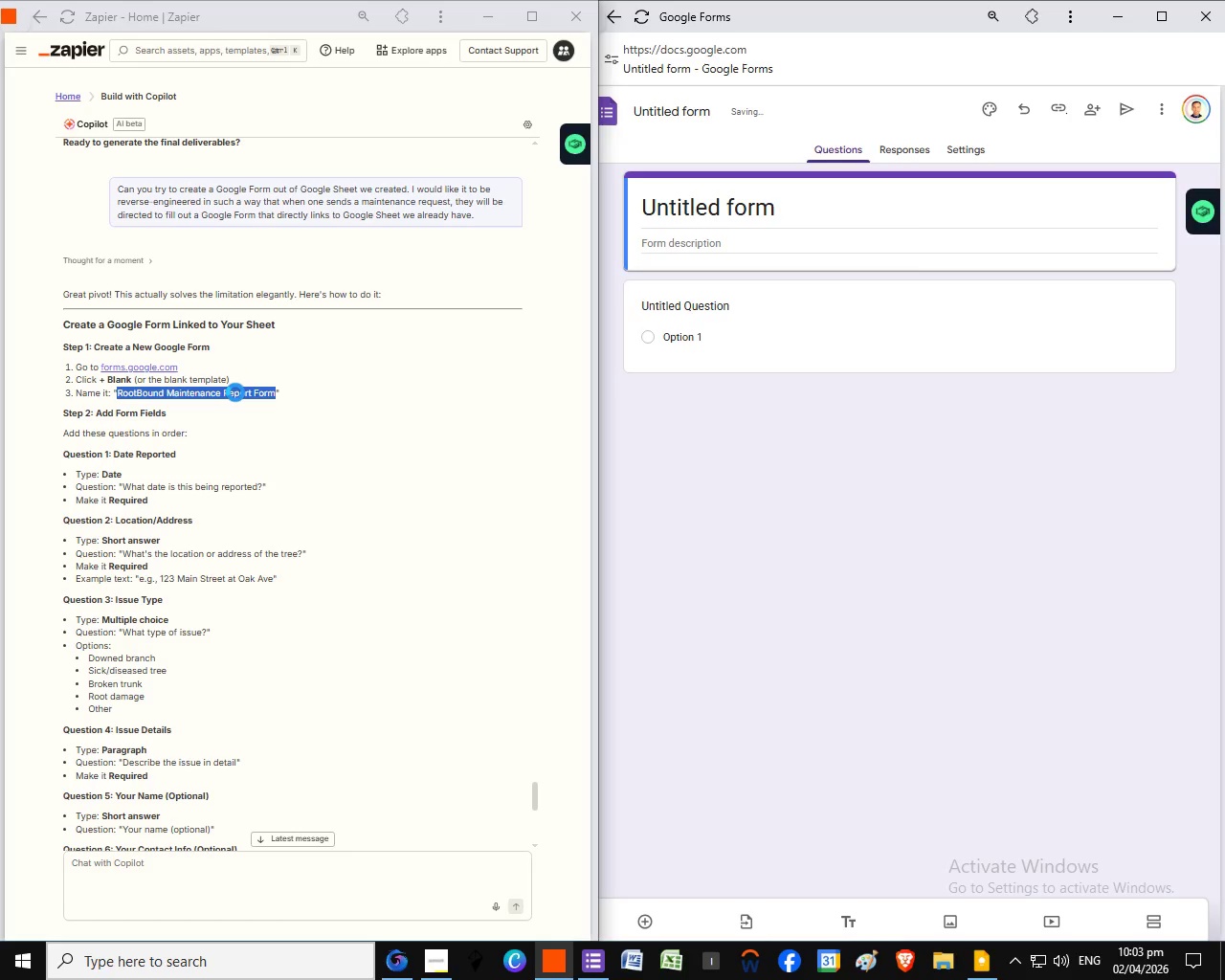 
left_click([1121, 412])
 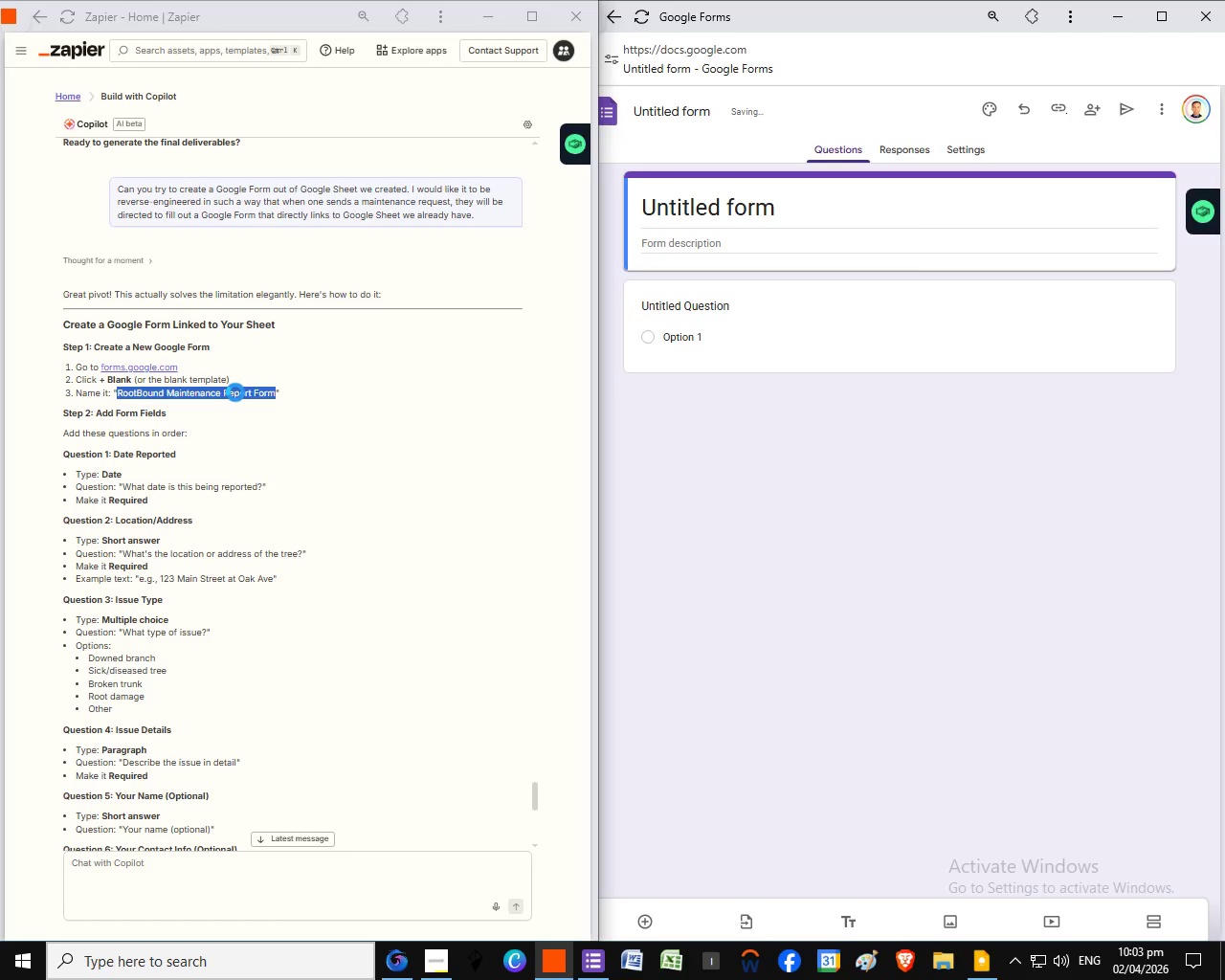 
wait(7.64)
 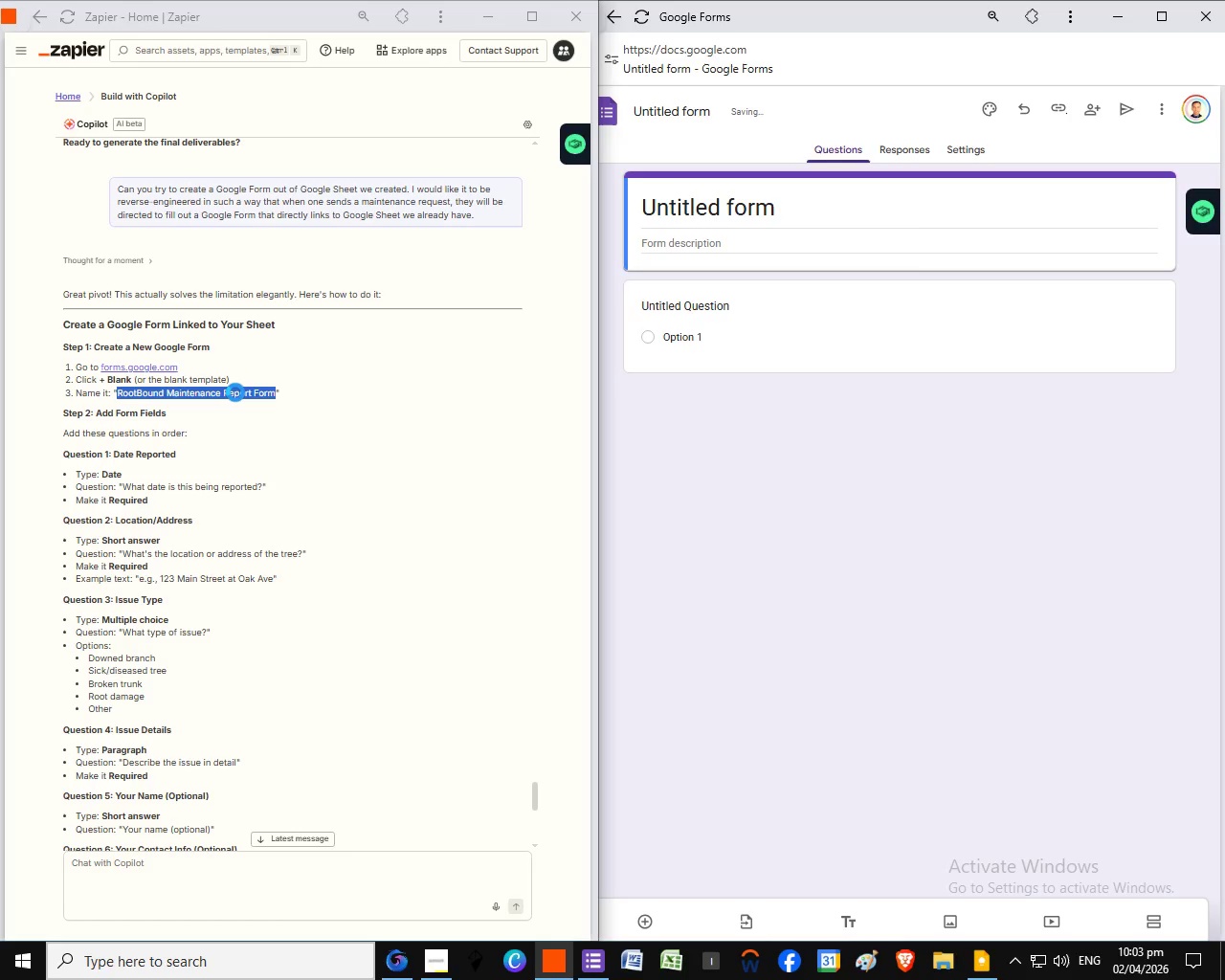 
left_click([1107, 337])
 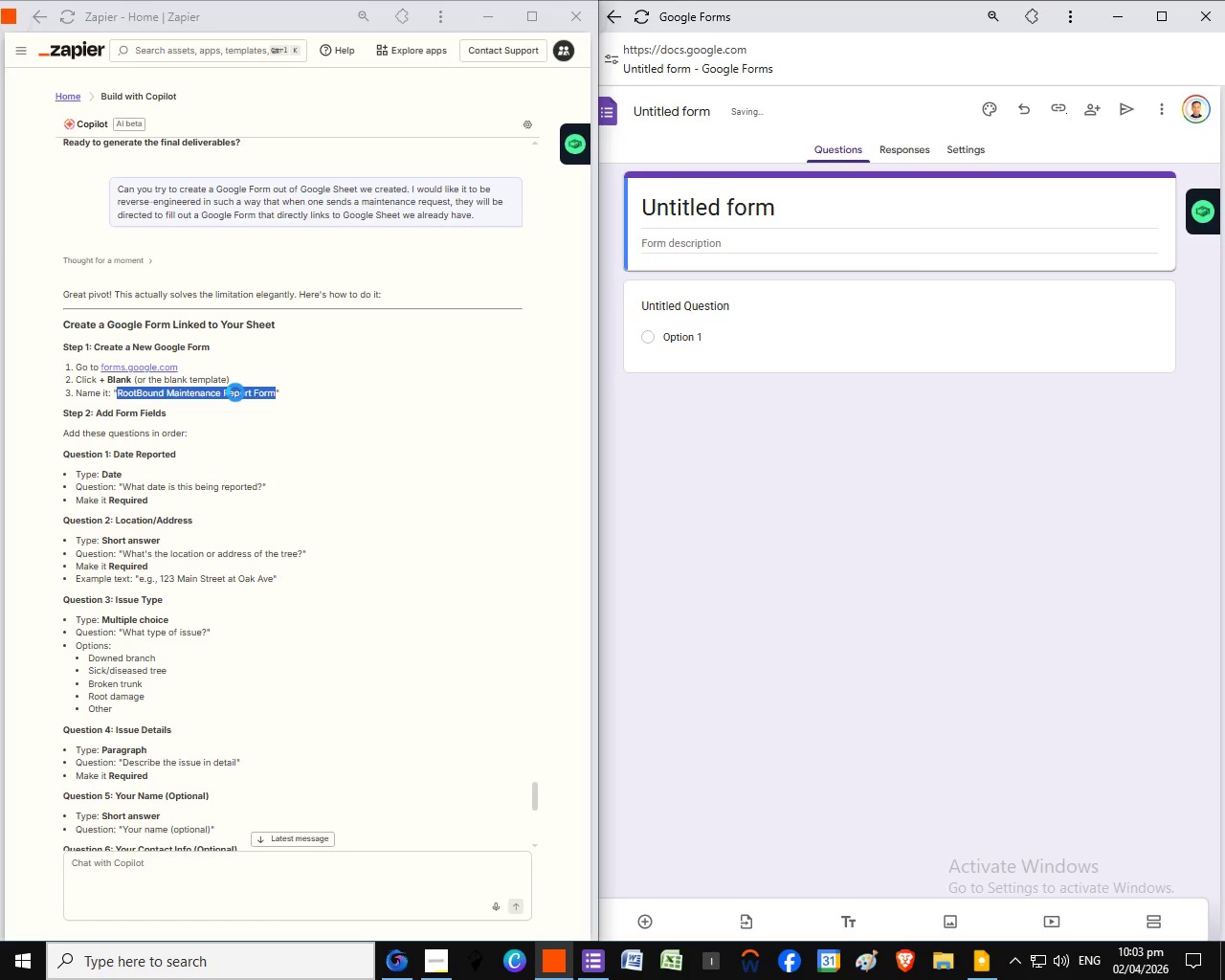 
wait(8.31)
 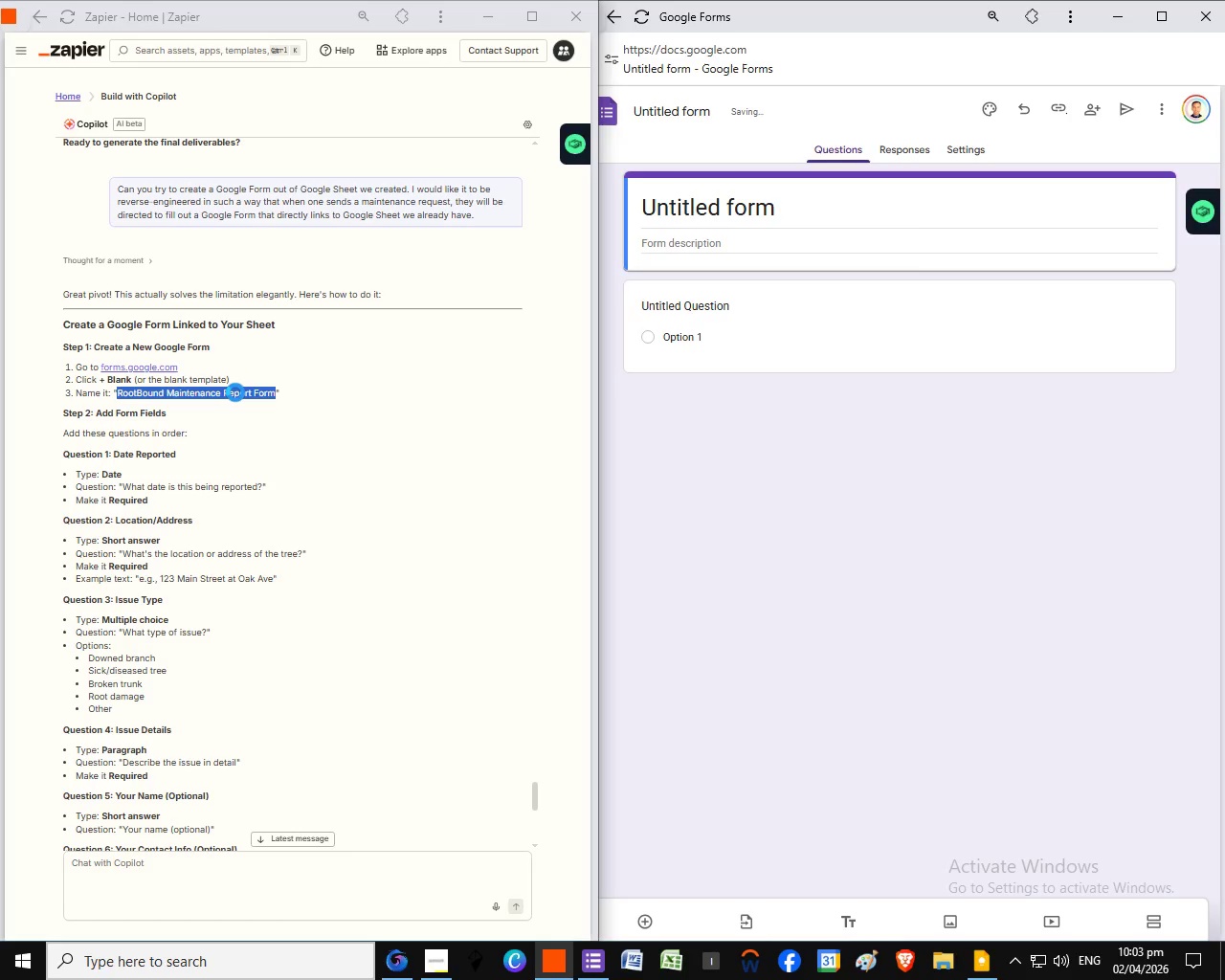 
left_click_drag(start_coordinate=[112, 595], to_coordinate=[169, 601])
 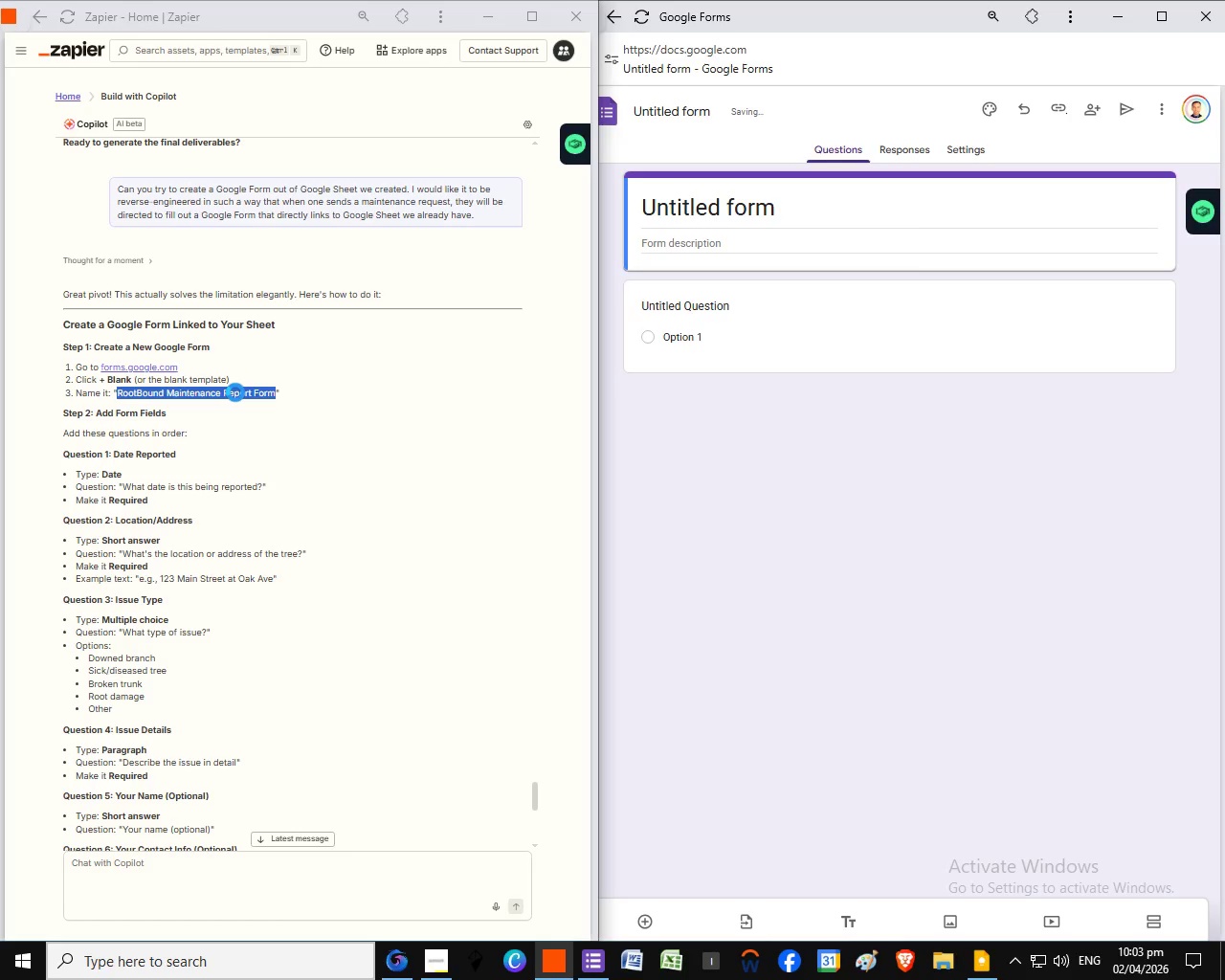 
right_click([152, 600])
 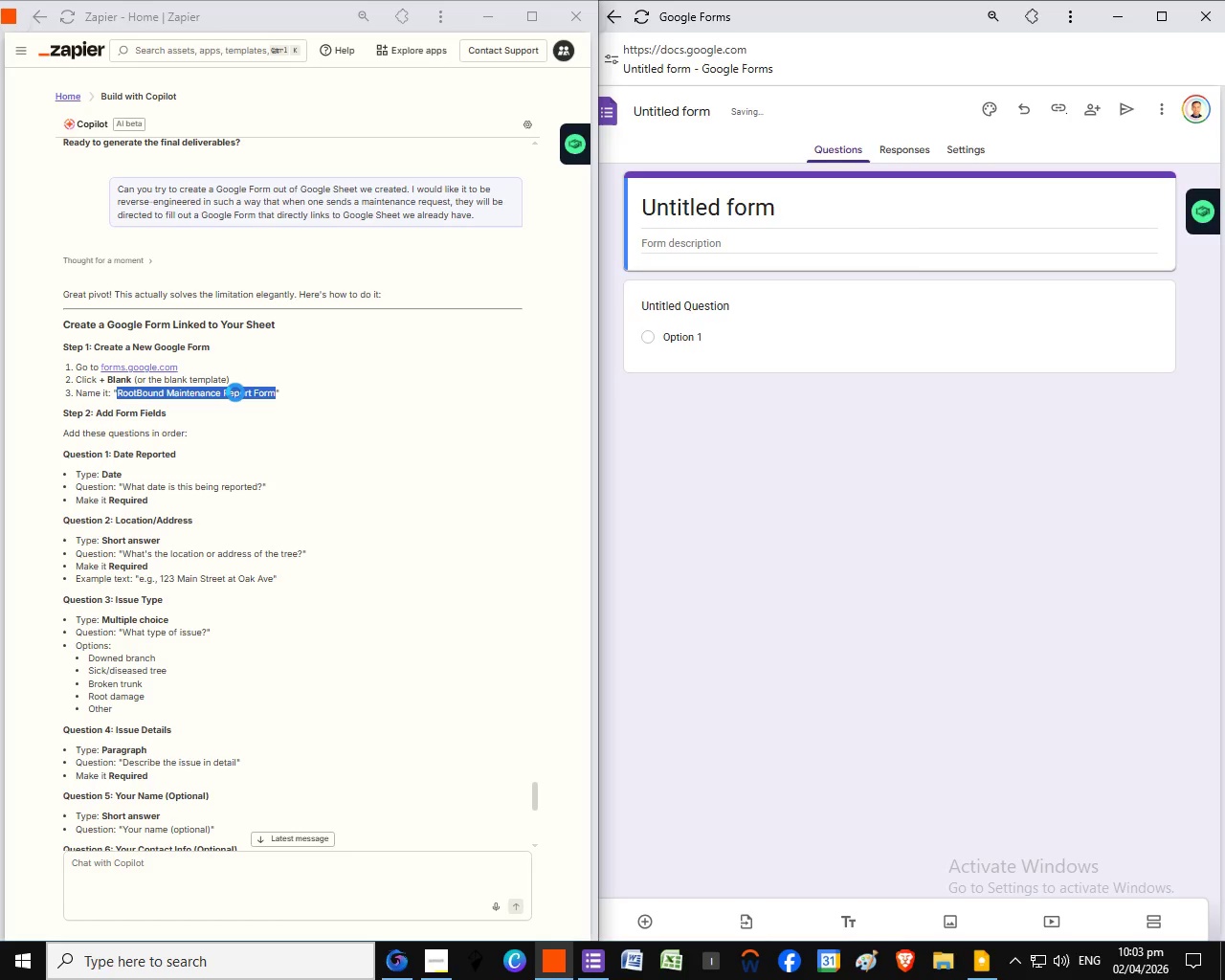 
wait(5.14)
 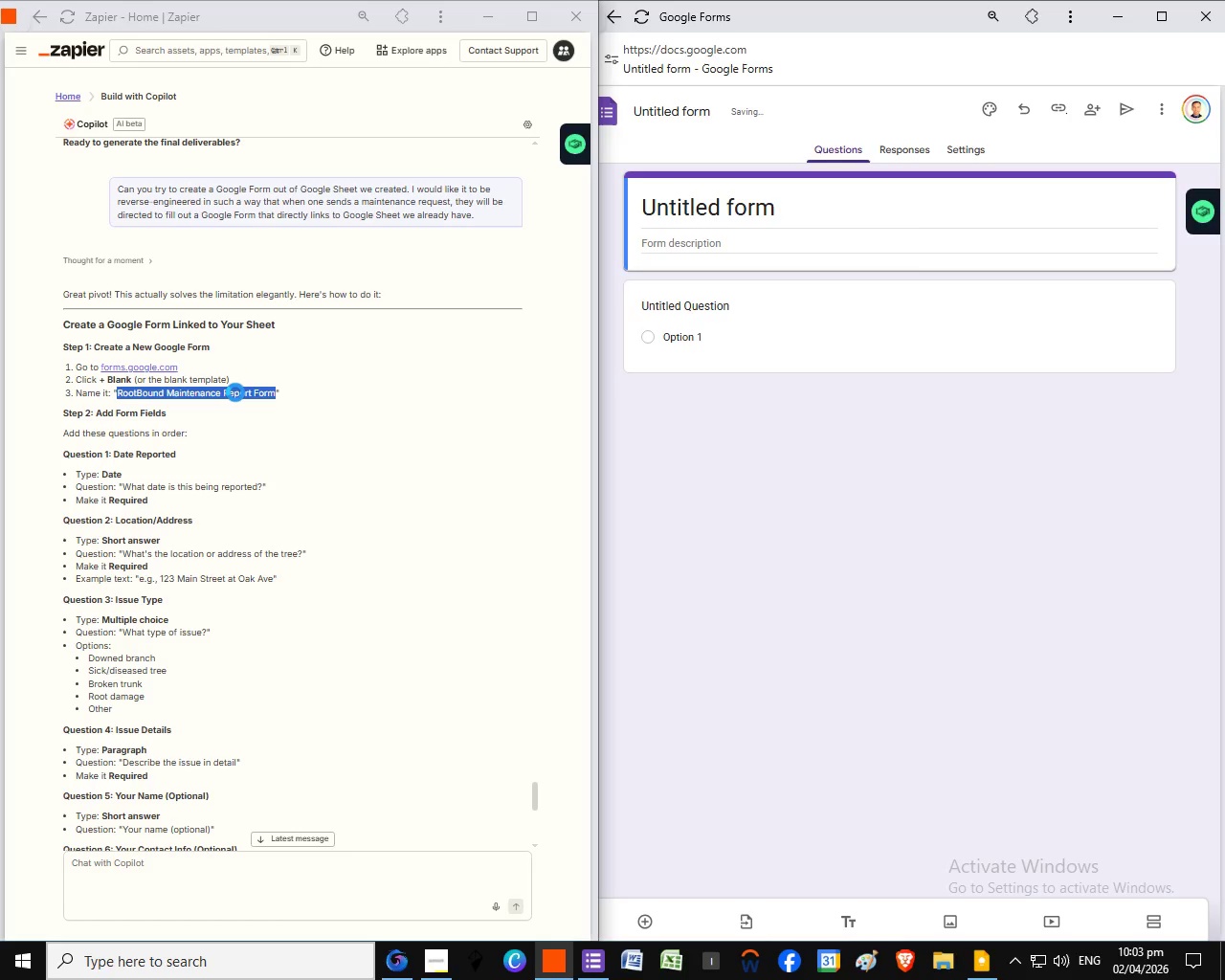 
left_click([127, 608])
 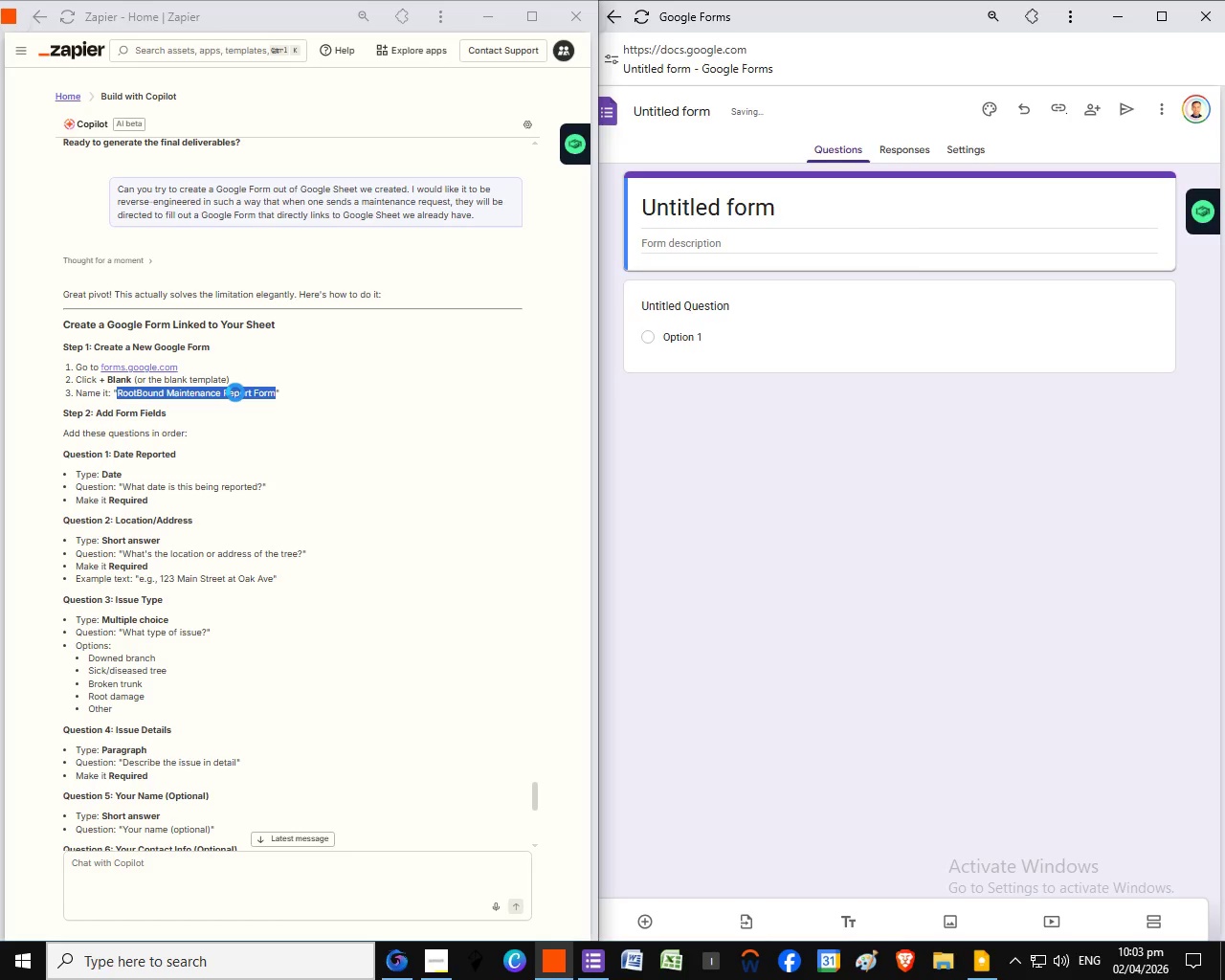 
left_click_drag(start_coordinate=[171, 600], to_coordinate=[115, 600])
 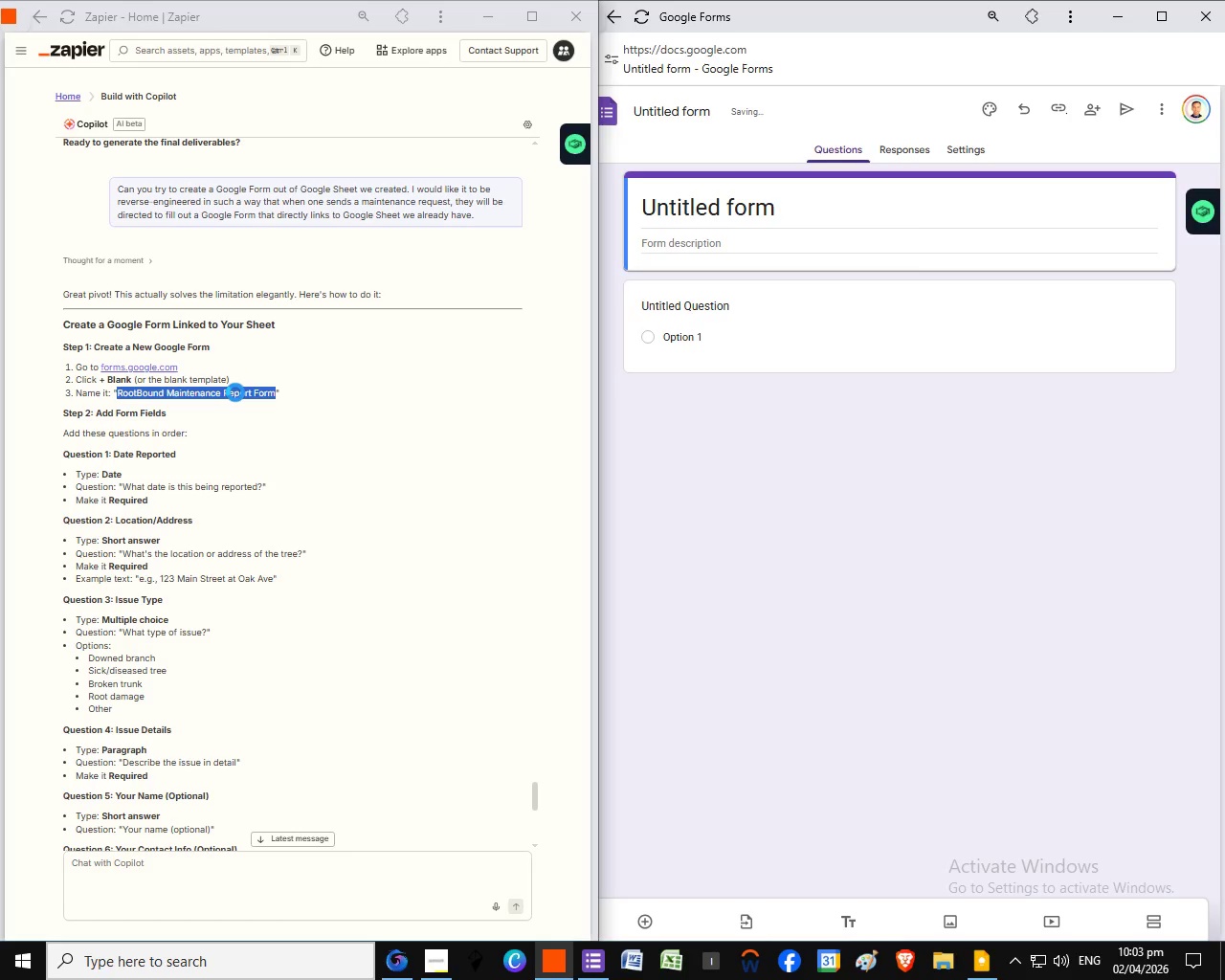 
right_click([143, 597])
 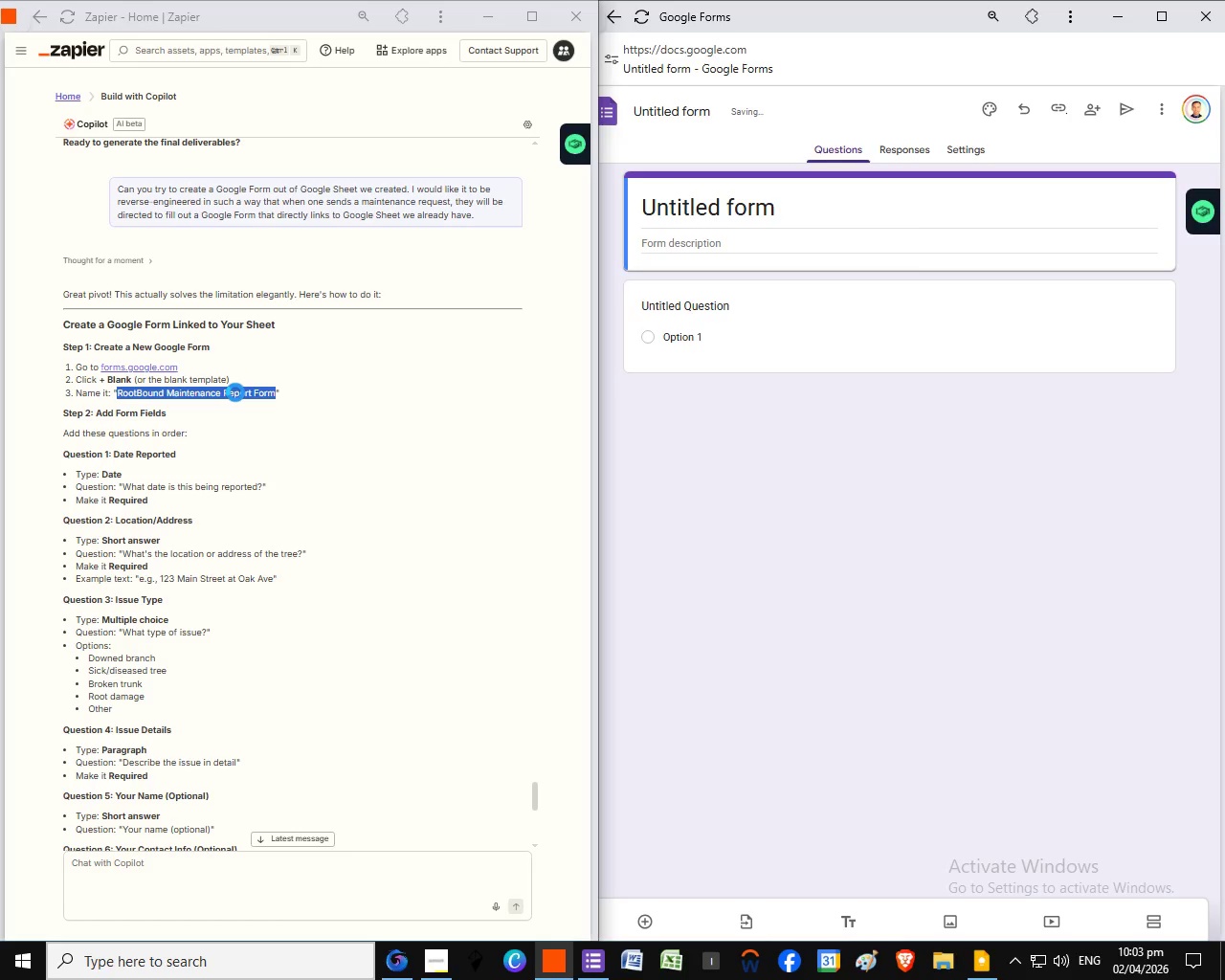 
left_click([199, 614])
 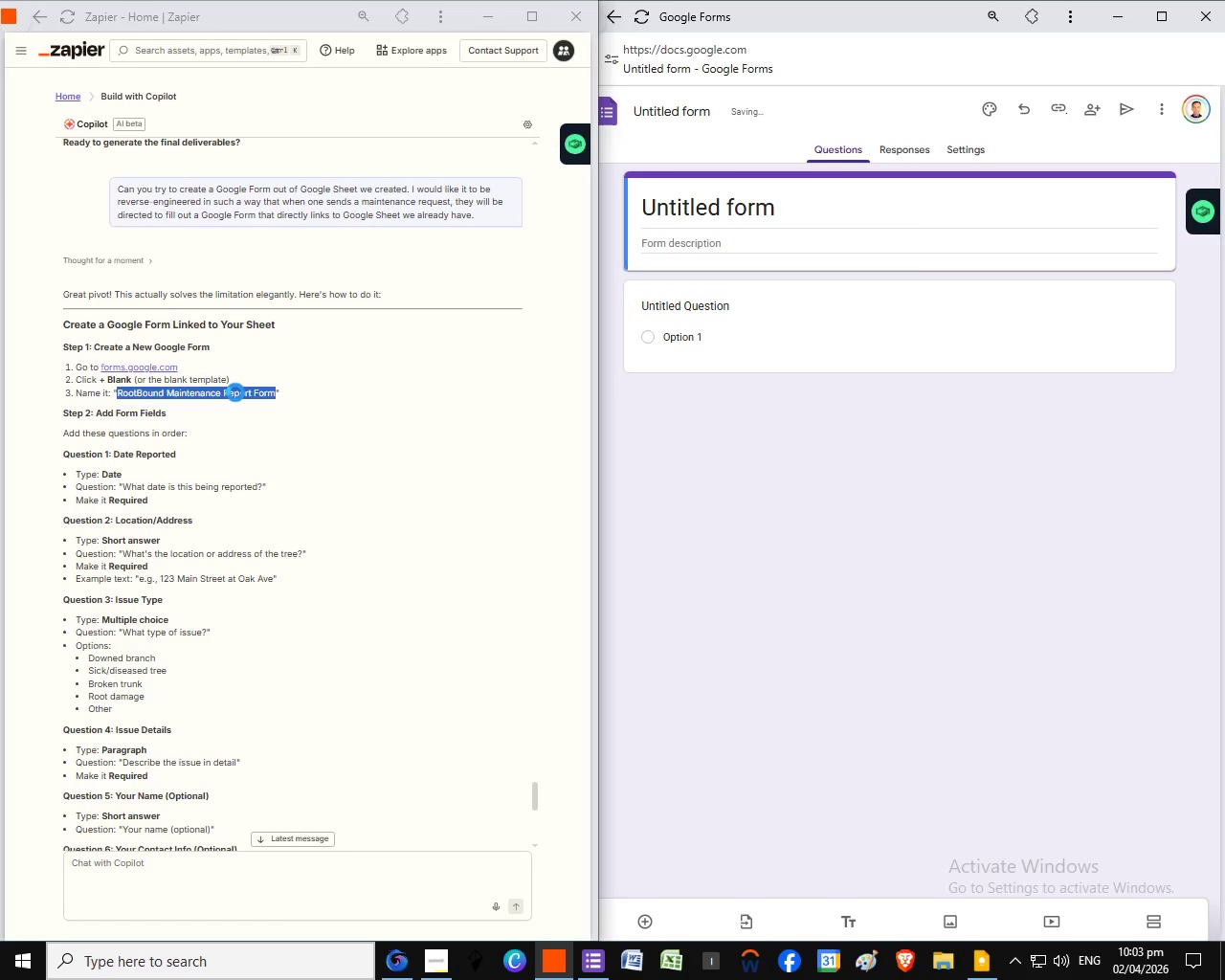 
left_click([654, 923])
 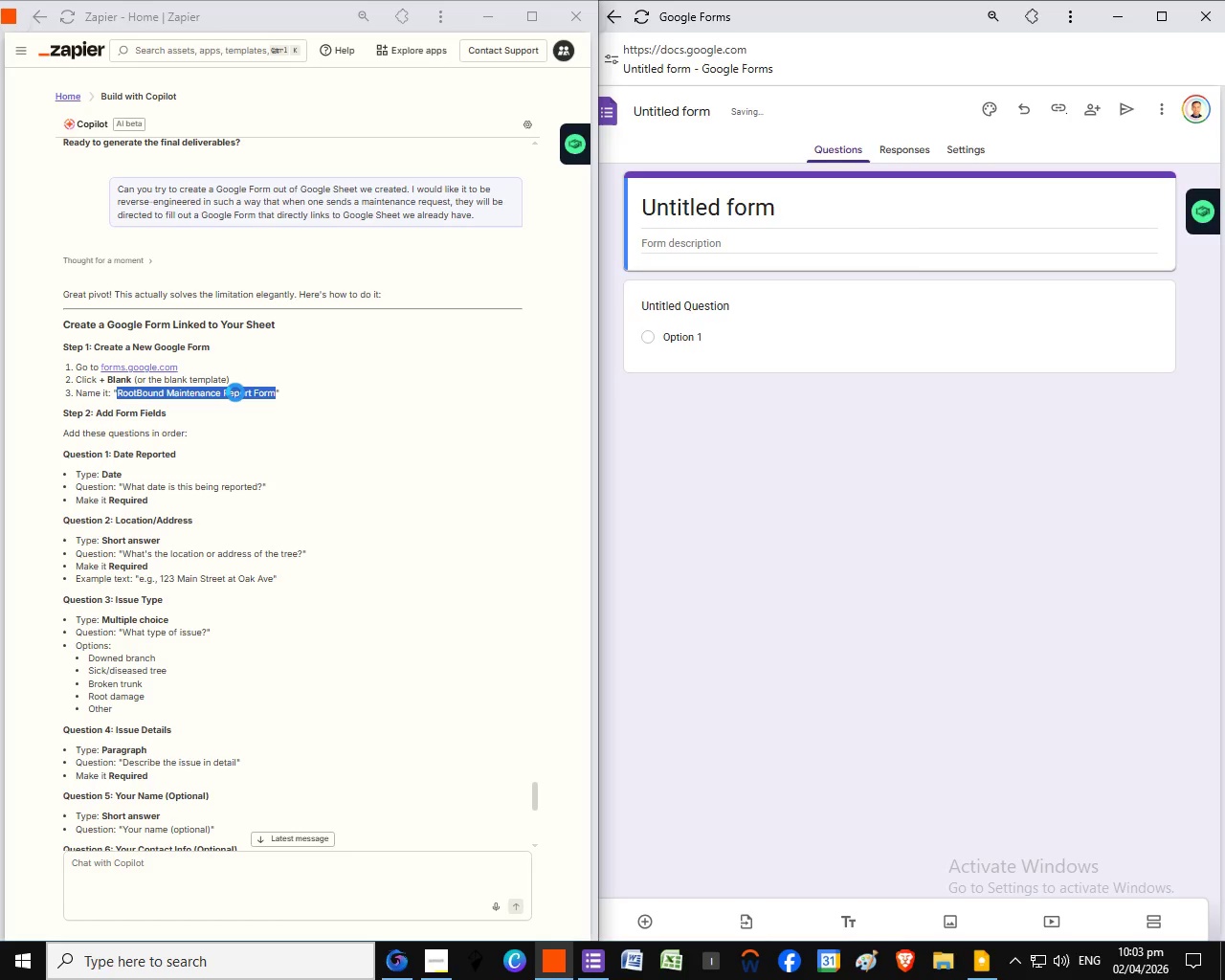 
key(Control+V)
 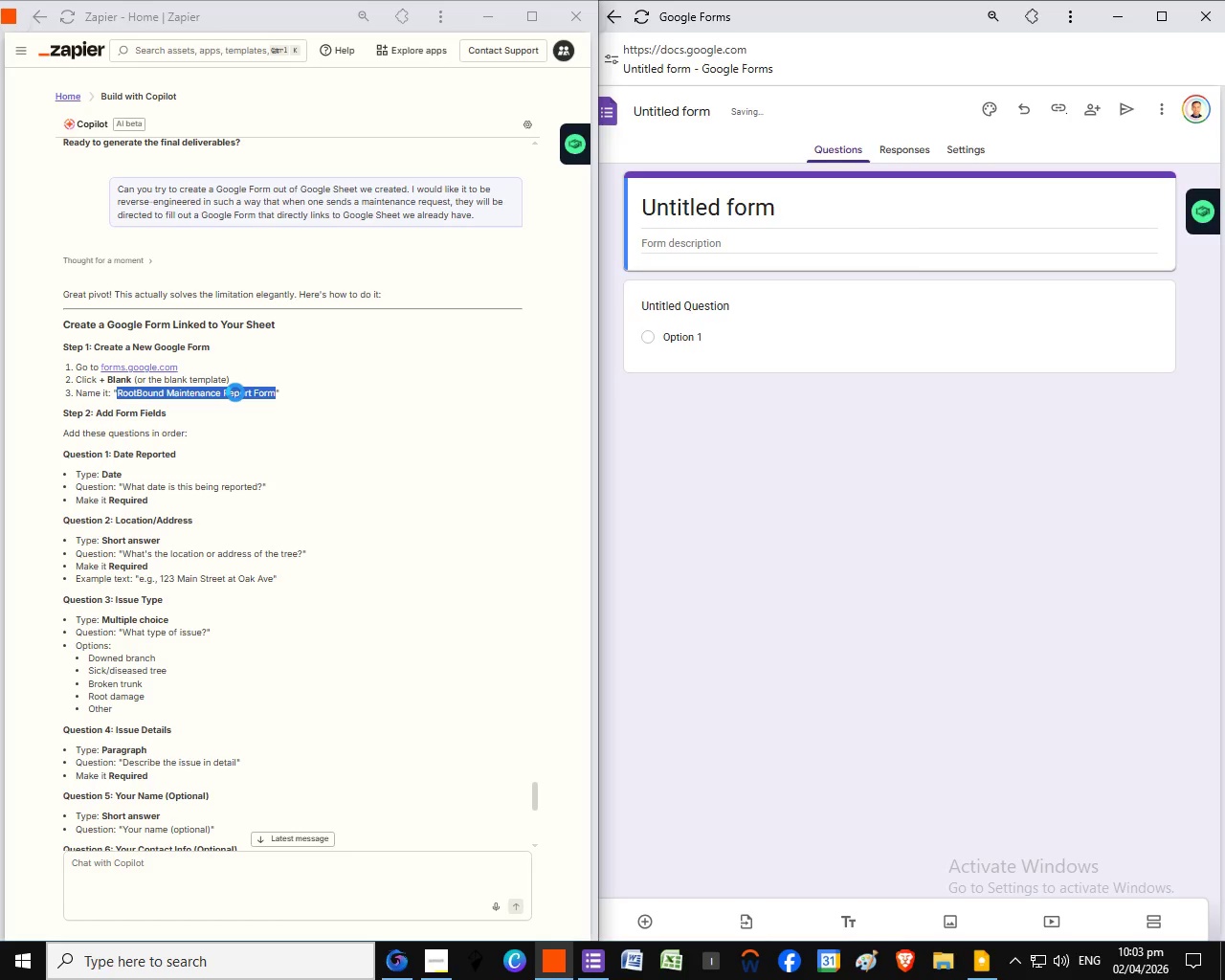 
left_click([1111, 690])
 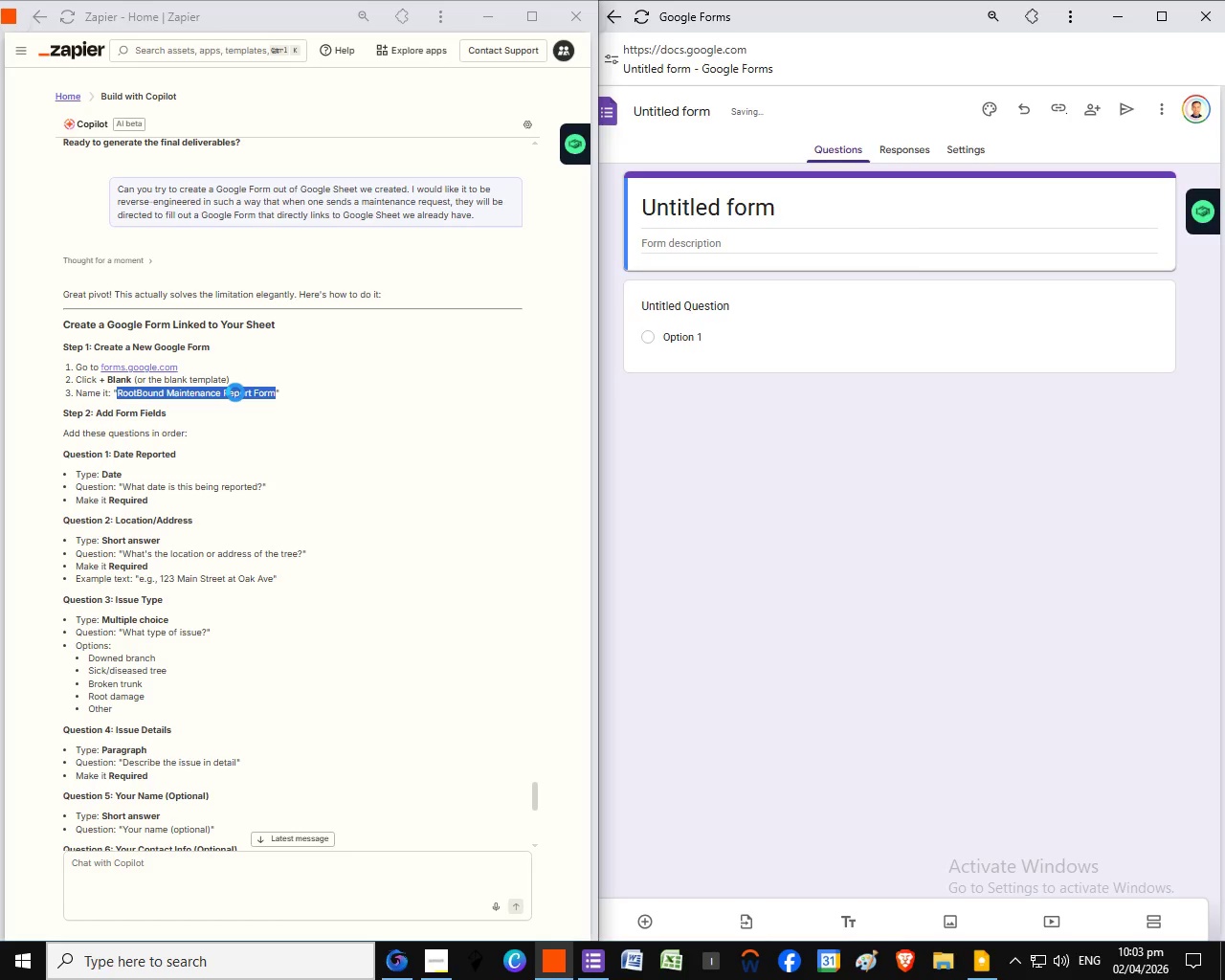 
left_click_drag(start_coordinate=[89, 660], to_coordinate=[188, 661])
 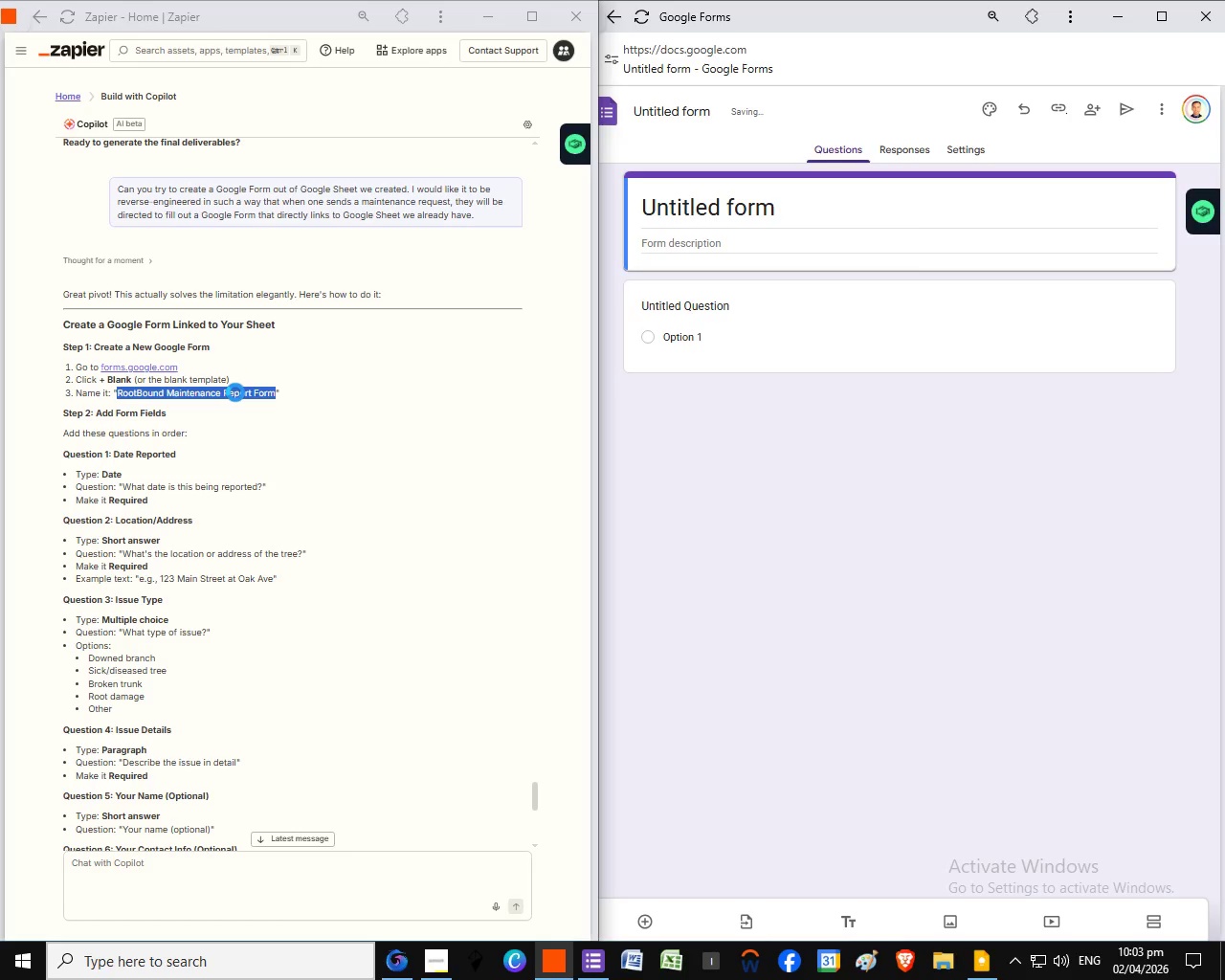 
key(Control+C)
 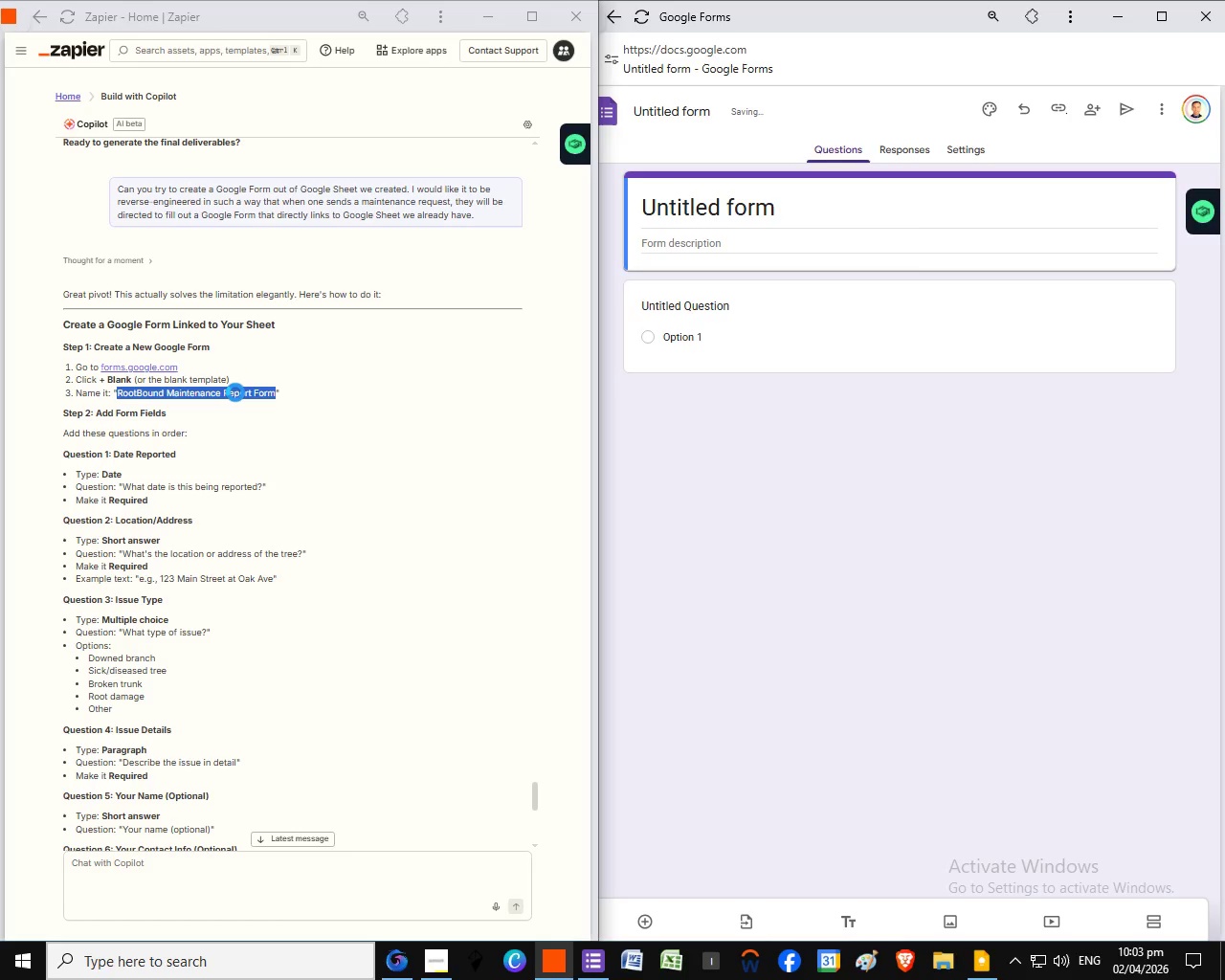 
left_click([692, 575])
 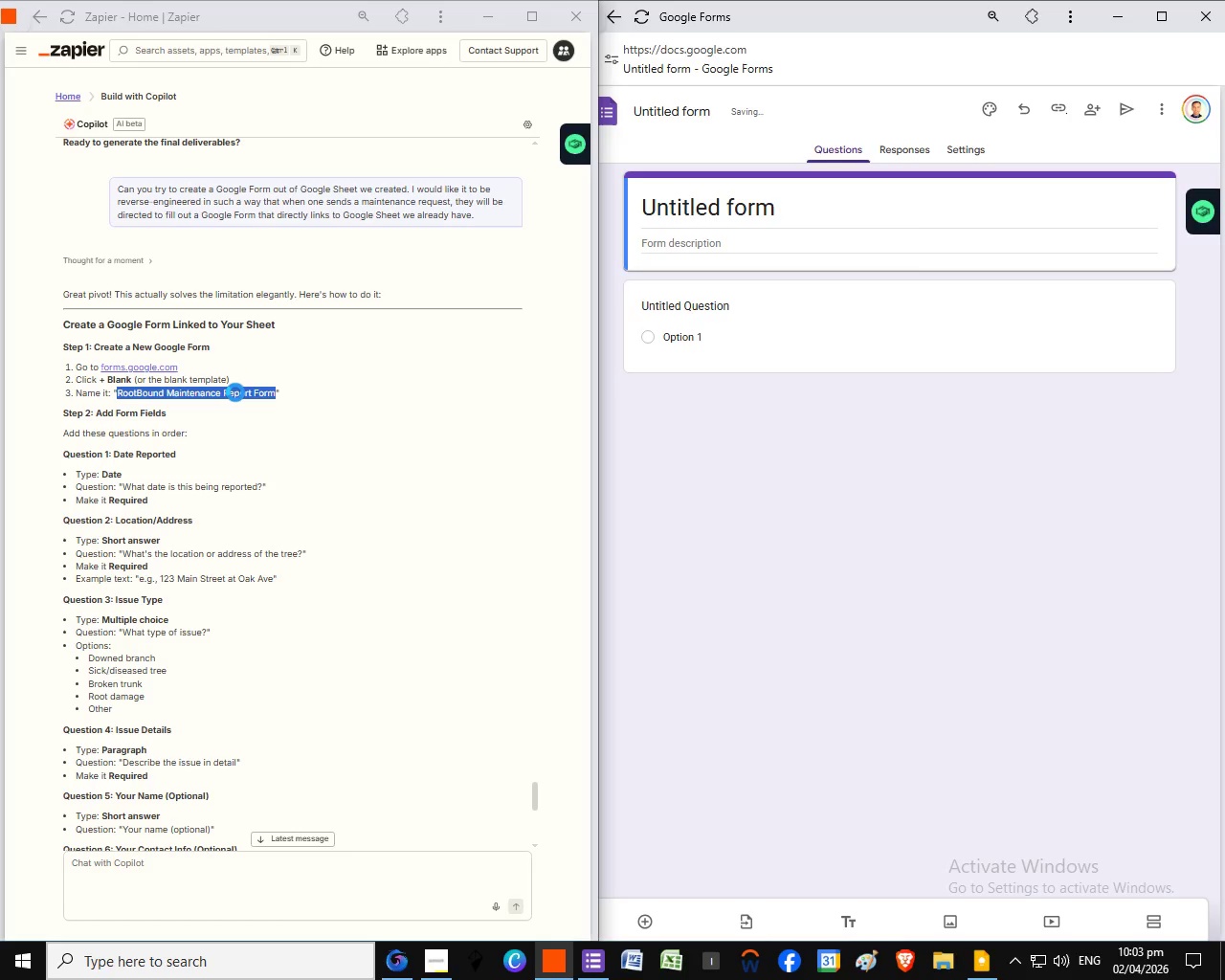 
key(Control+V)
 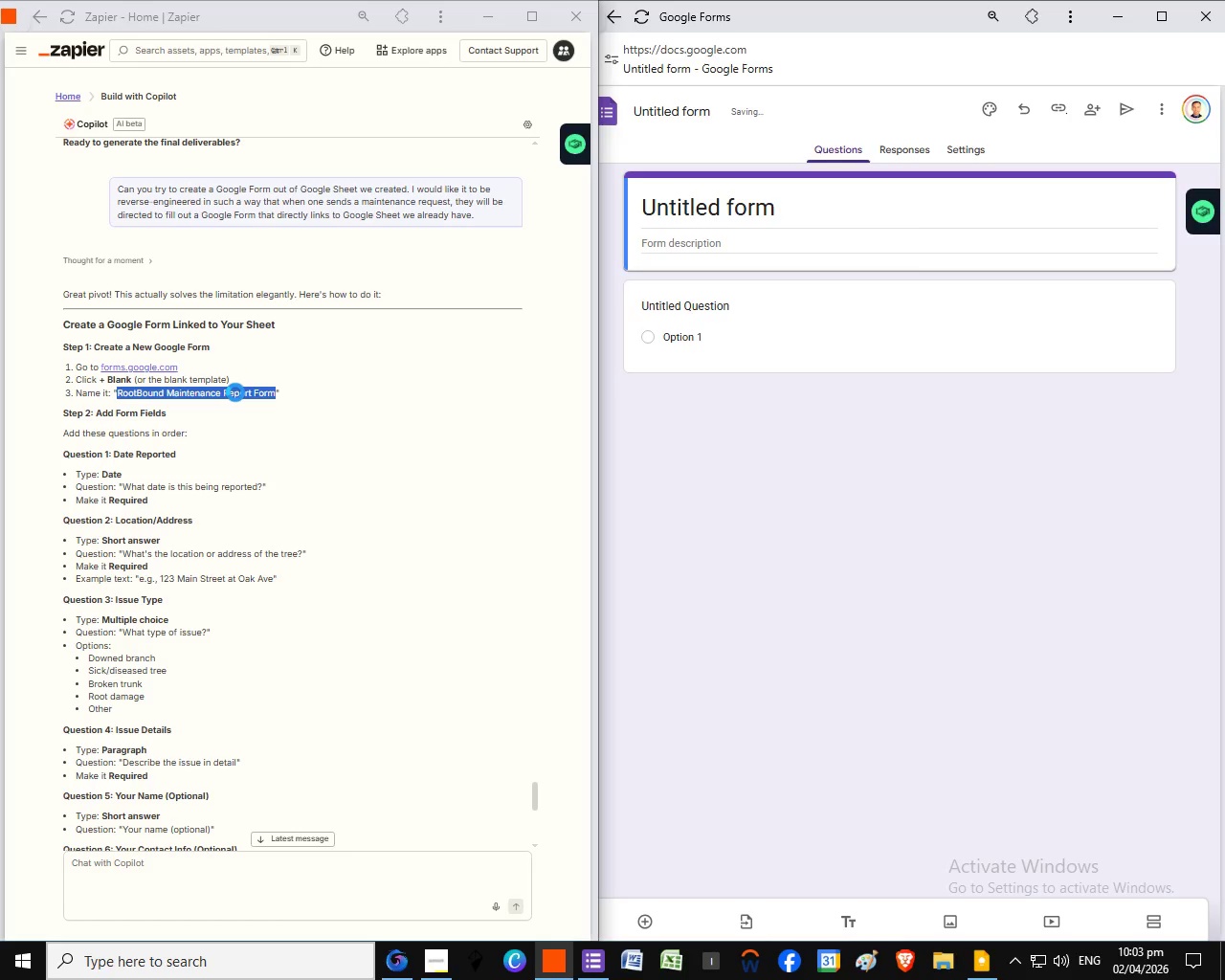 
left_click_drag(start_coordinate=[90, 668], to_coordinate=[171, 673])
 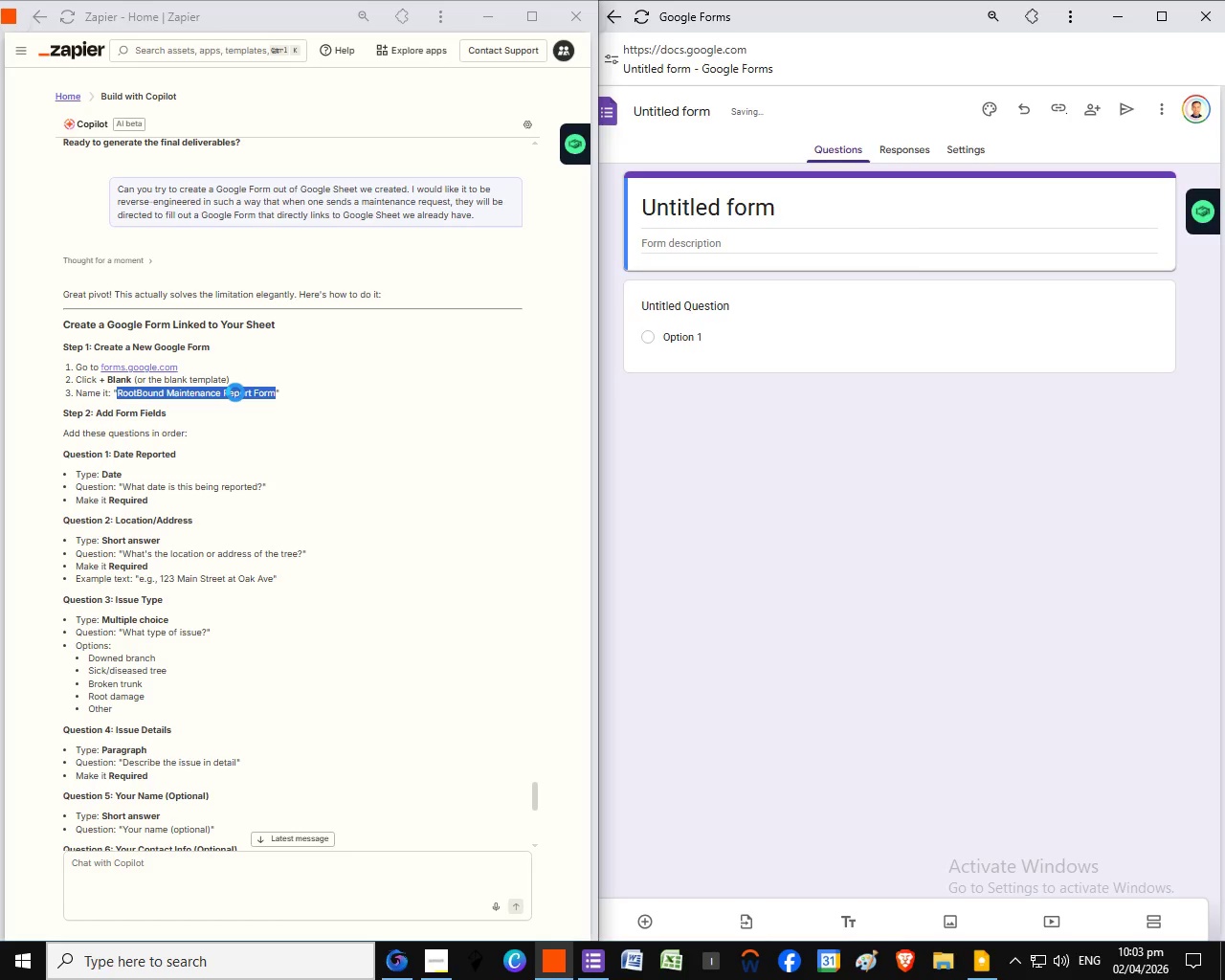 
key(Control+C)
 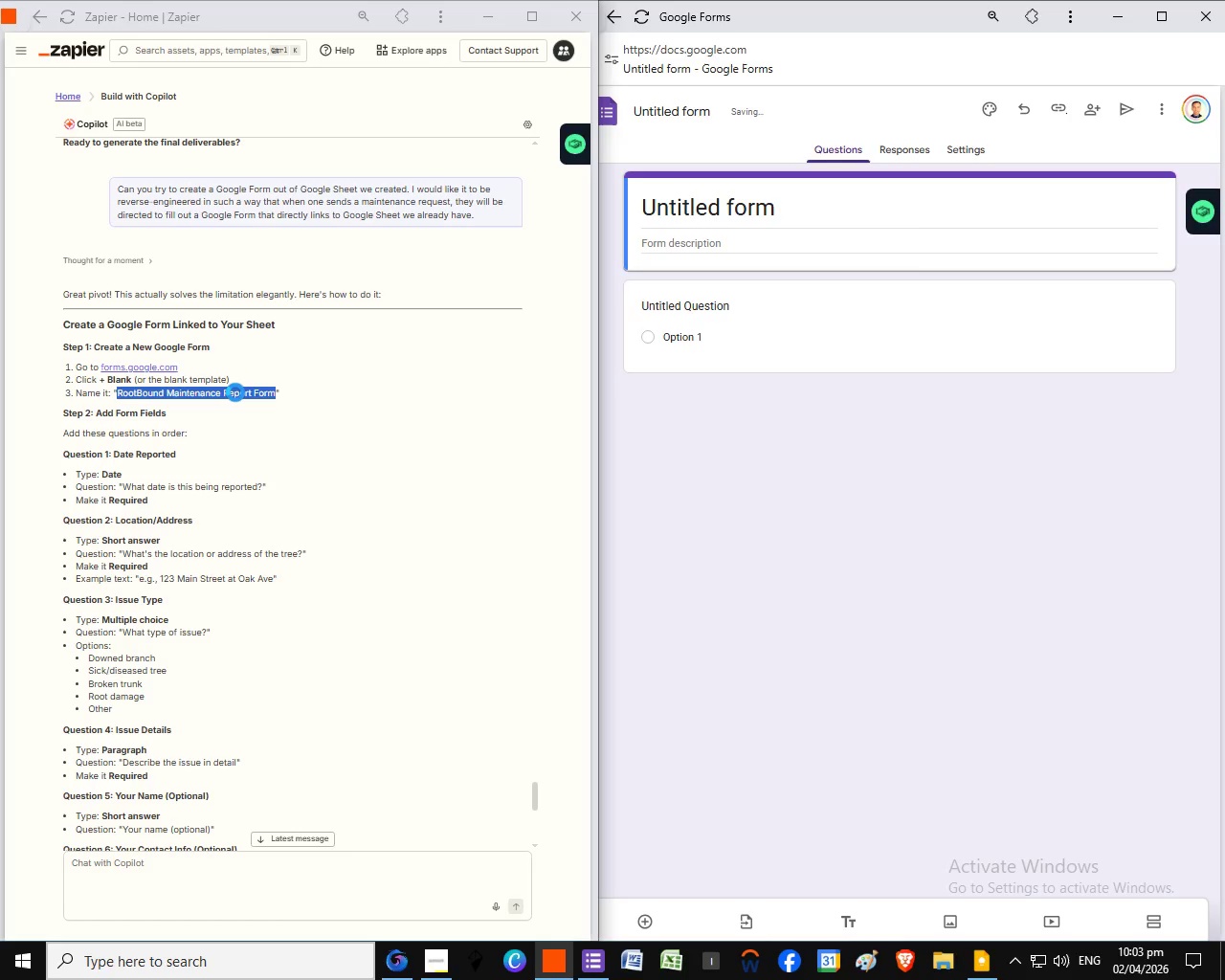 
left_click([685, 612])
 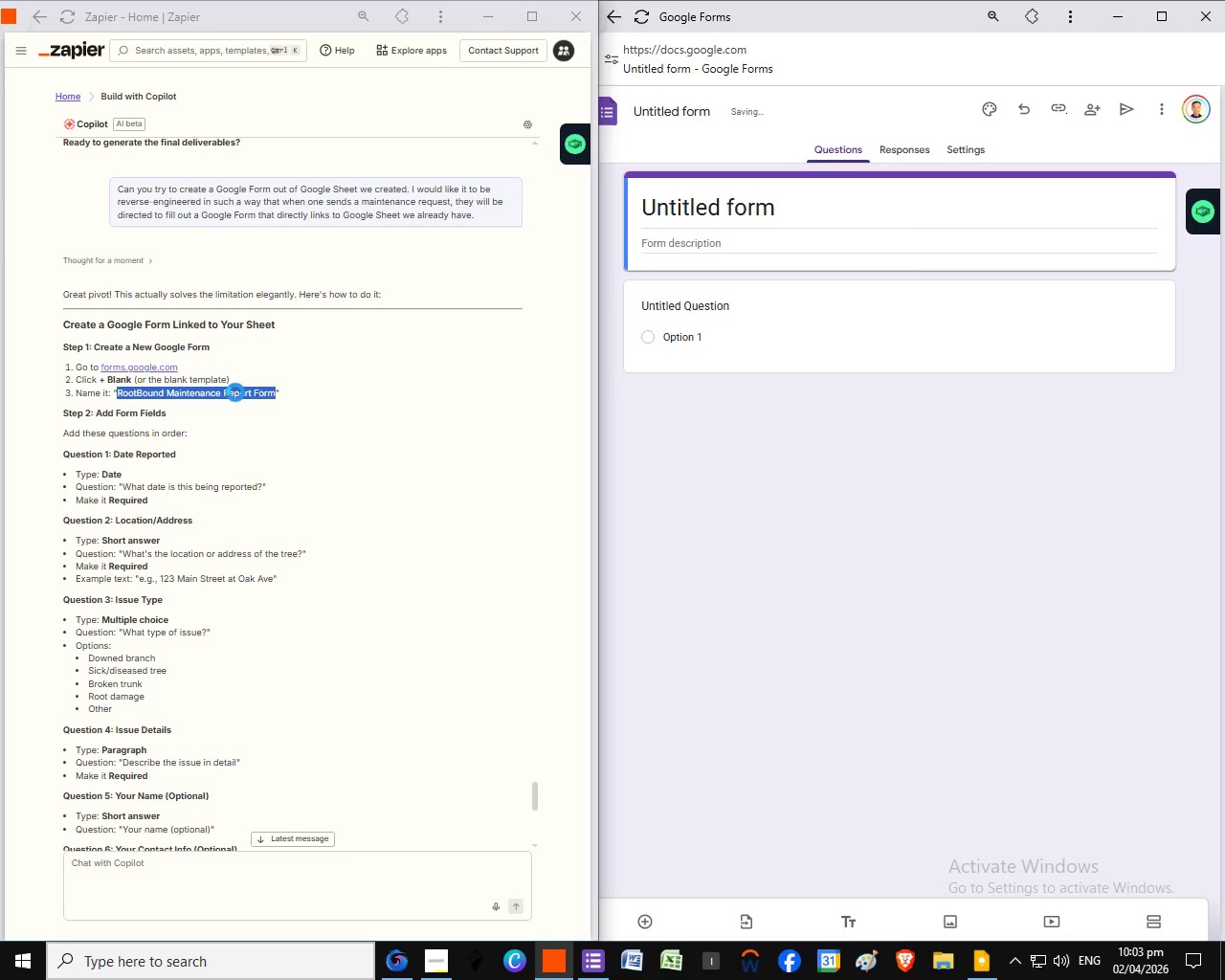 
key(Control+V)
 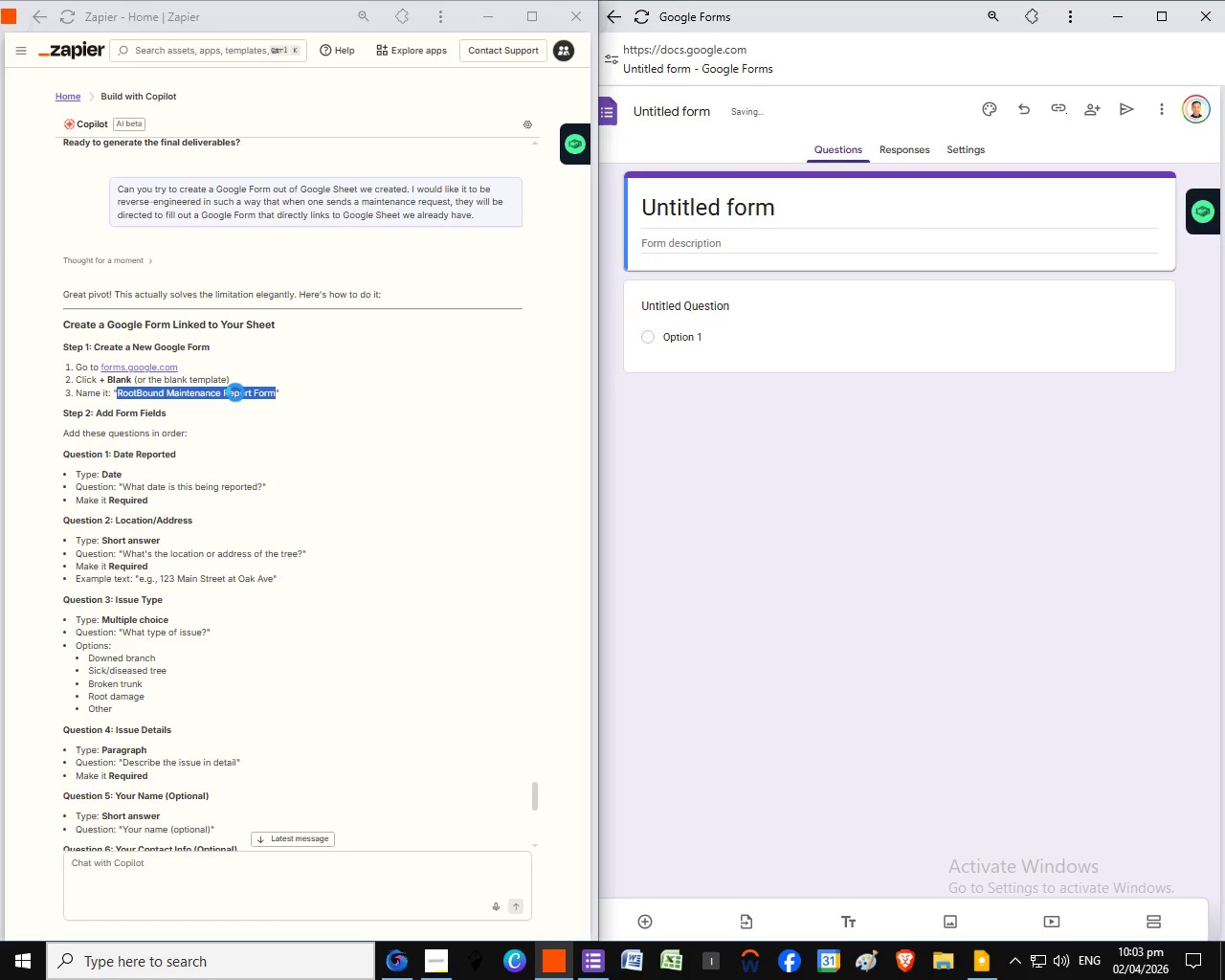 
left_click_drag(start_coordinate=[89, 684], to_coordinate=[148, 688])
 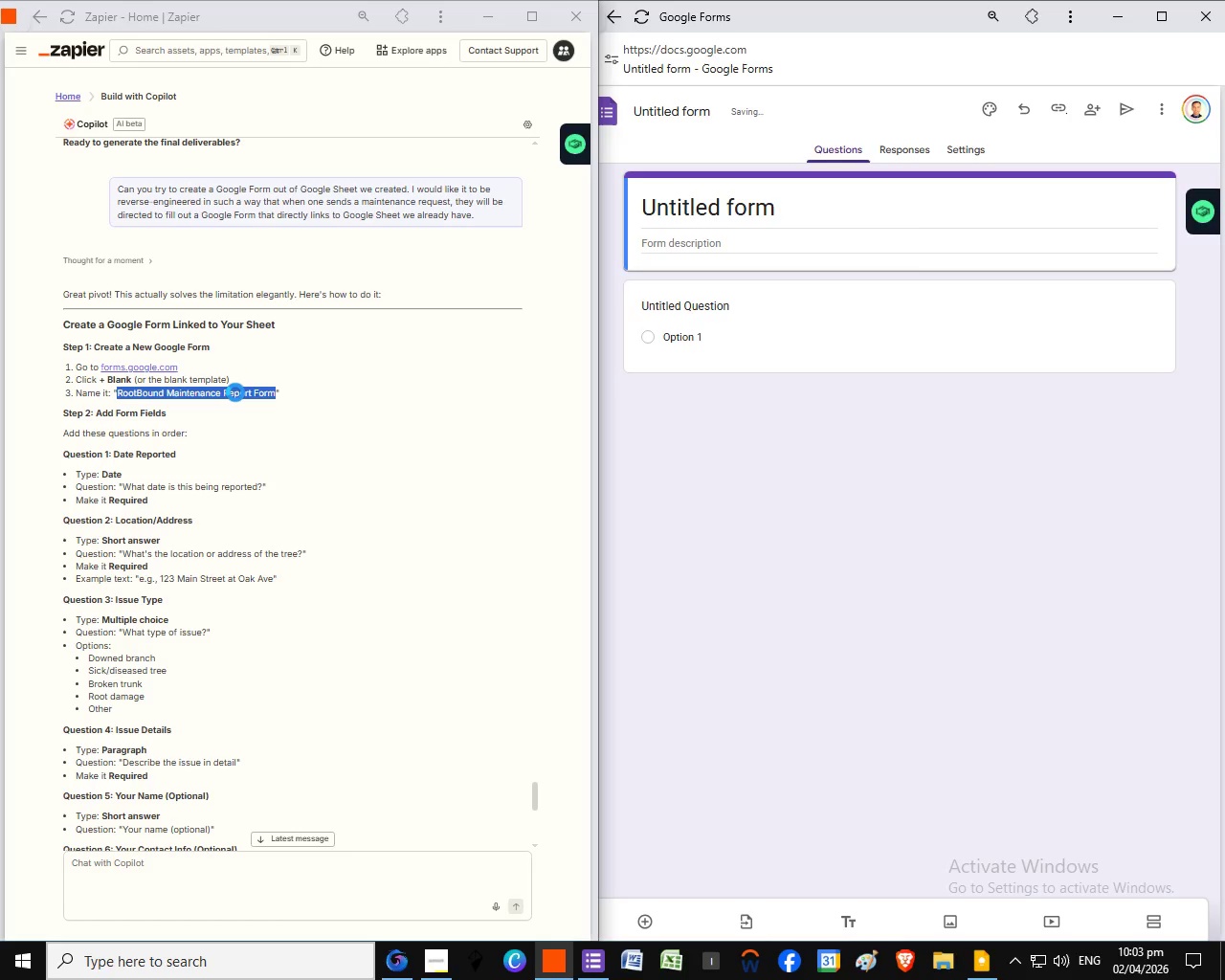 
key(Control+C)
 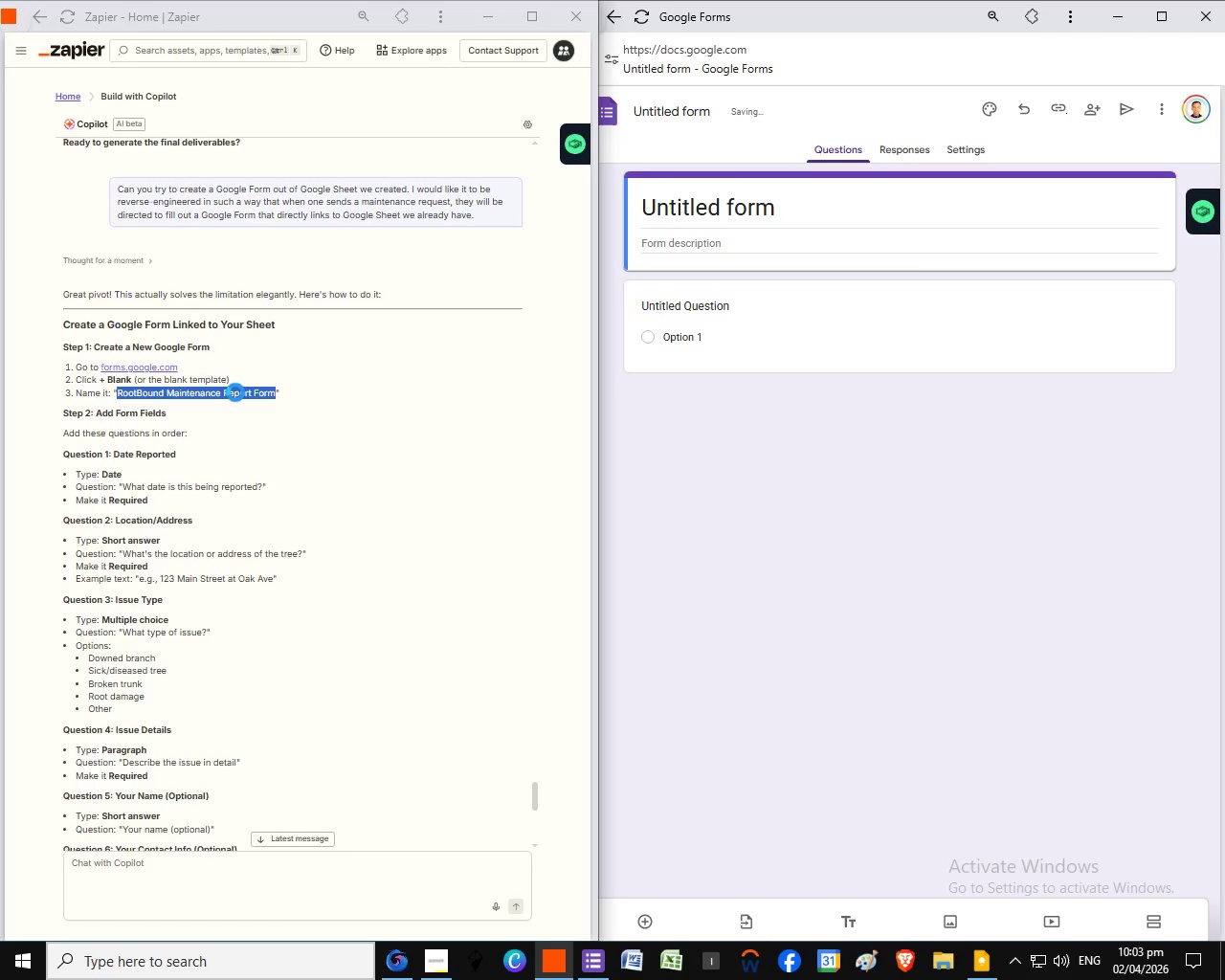 
left_click([696, 642])
 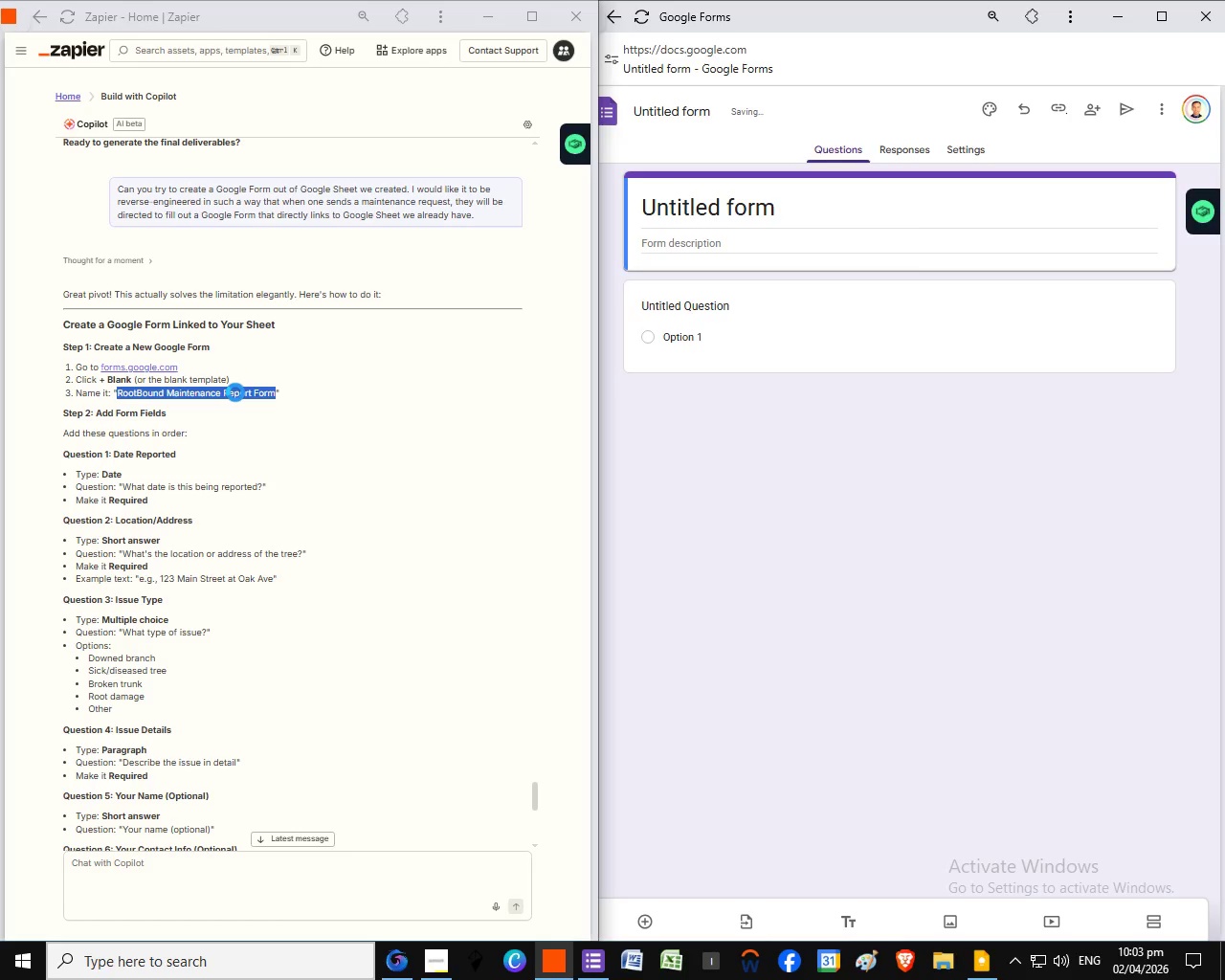 
key(Control+V)
 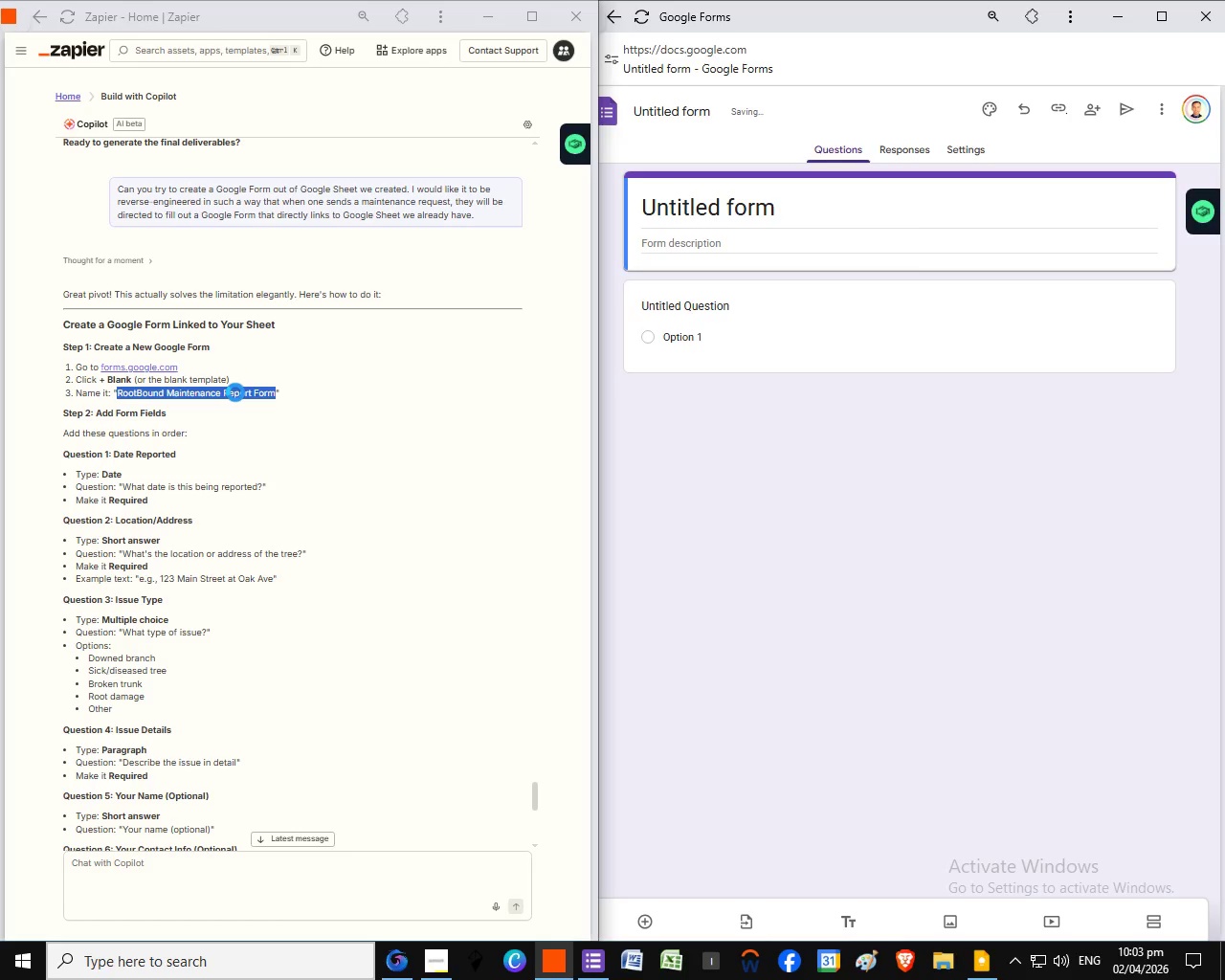 
left_click_drag(start_coordinate=[90, 691], to_coordinate=[165, 691])
 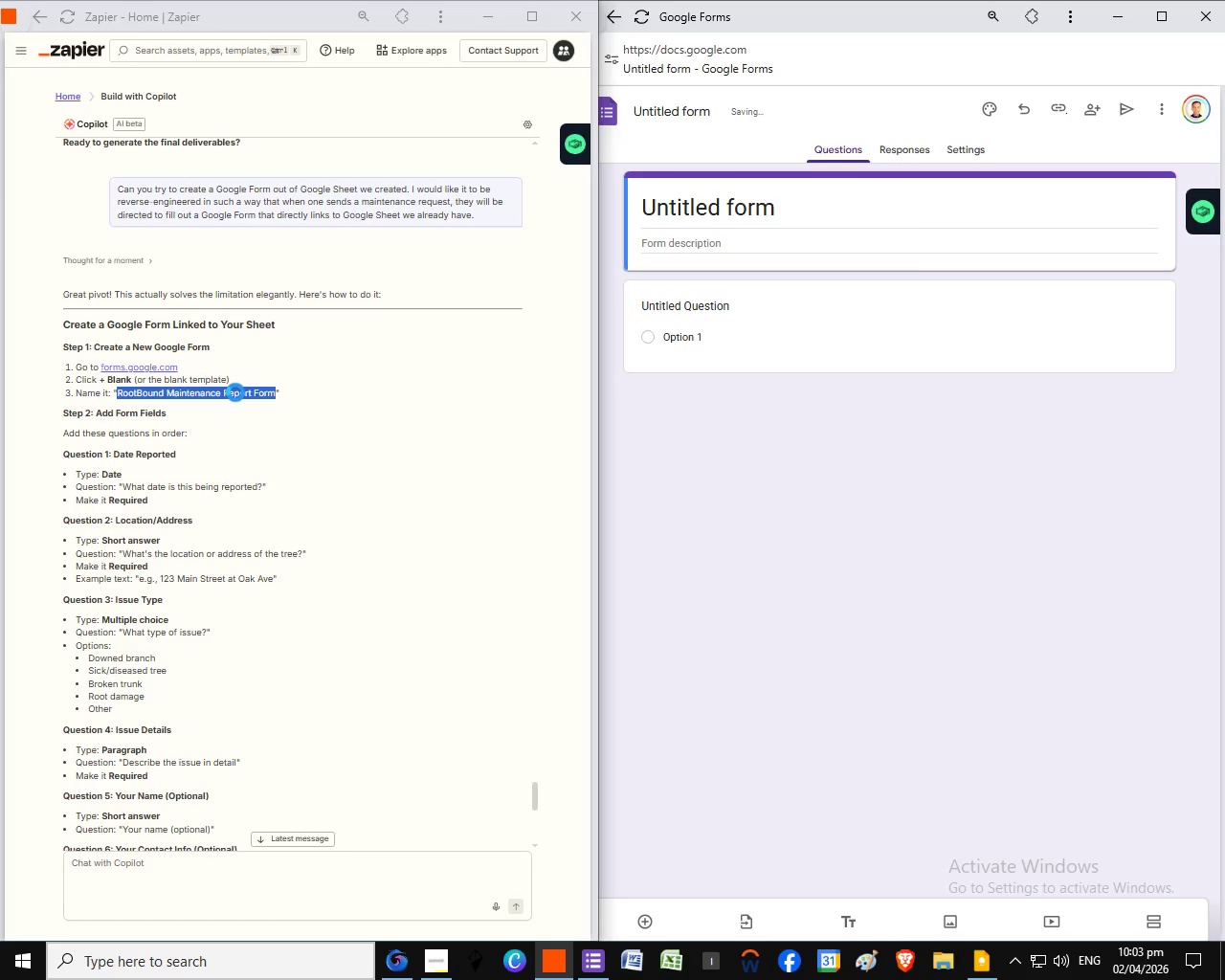 
key(Control+C)
 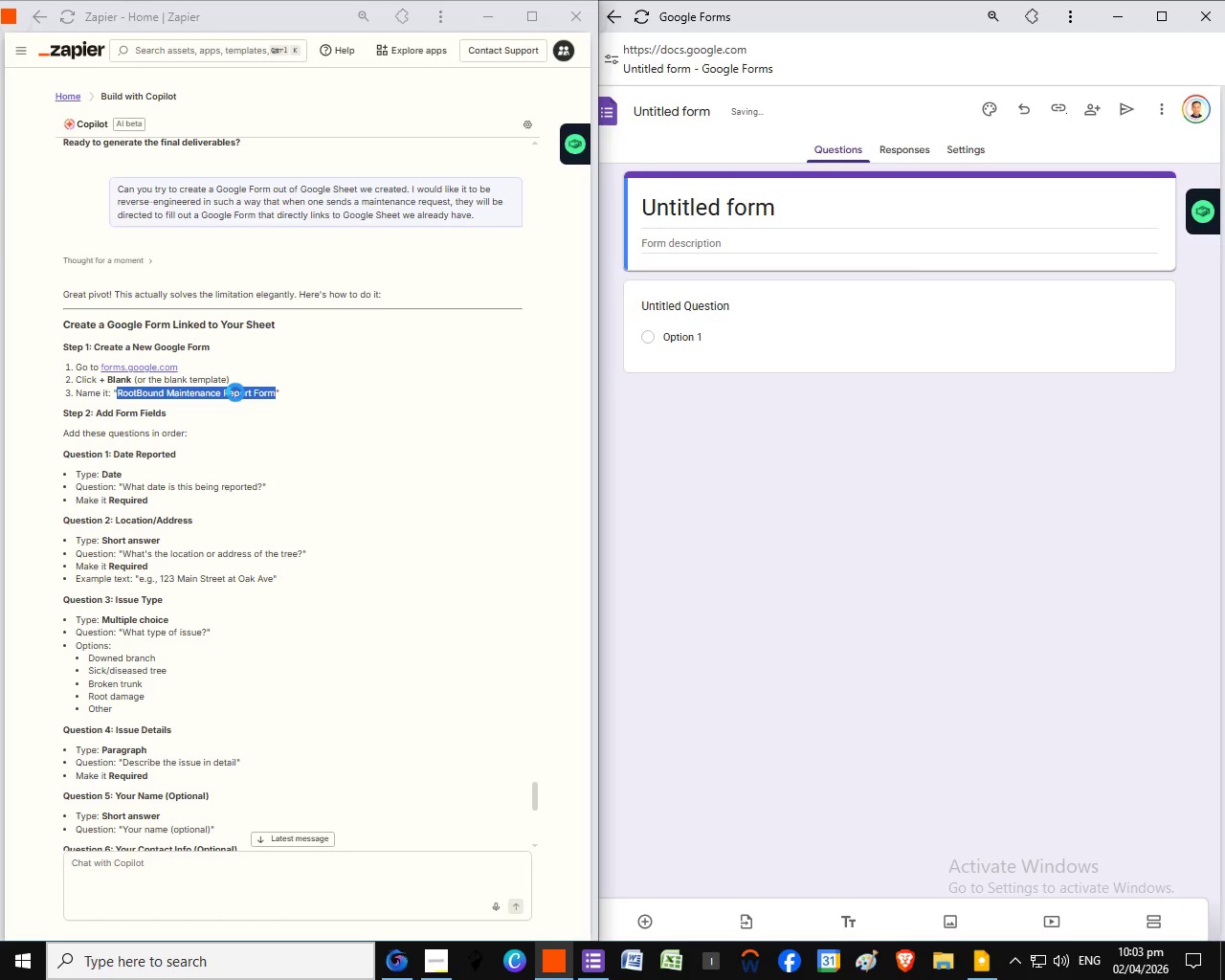 
left_click([683, 676])
 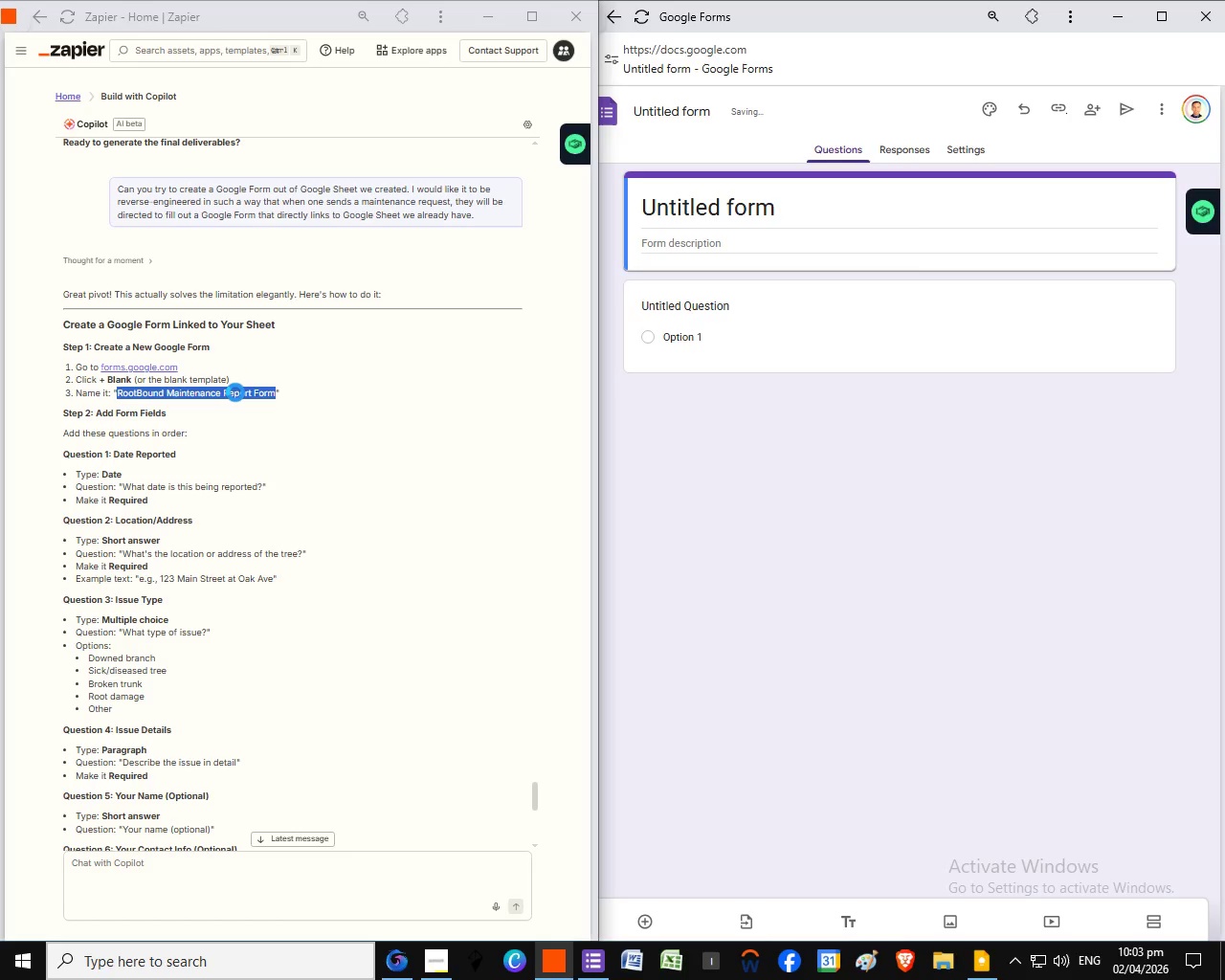 
key(Control+V)
 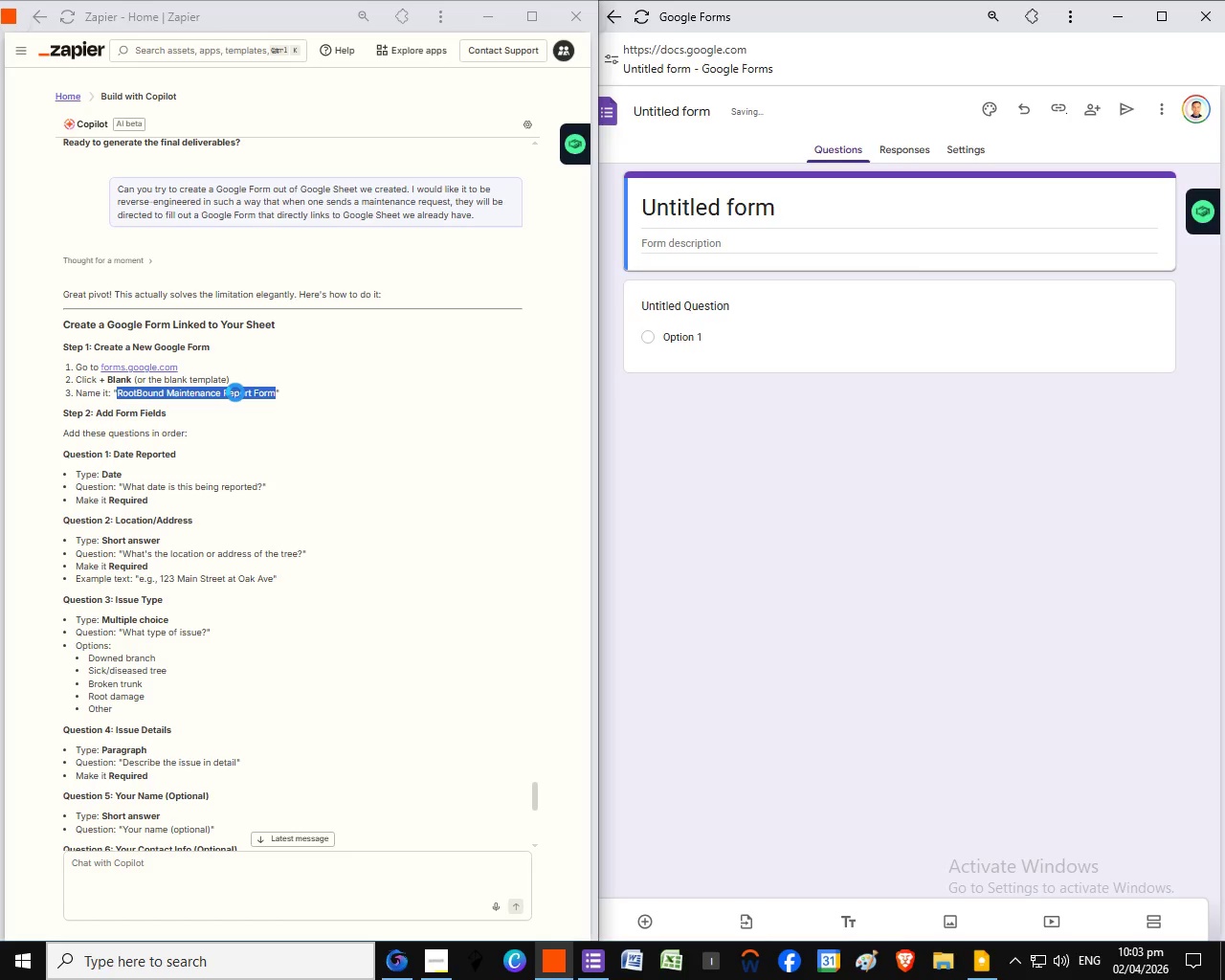 
left_click([764, 708])
 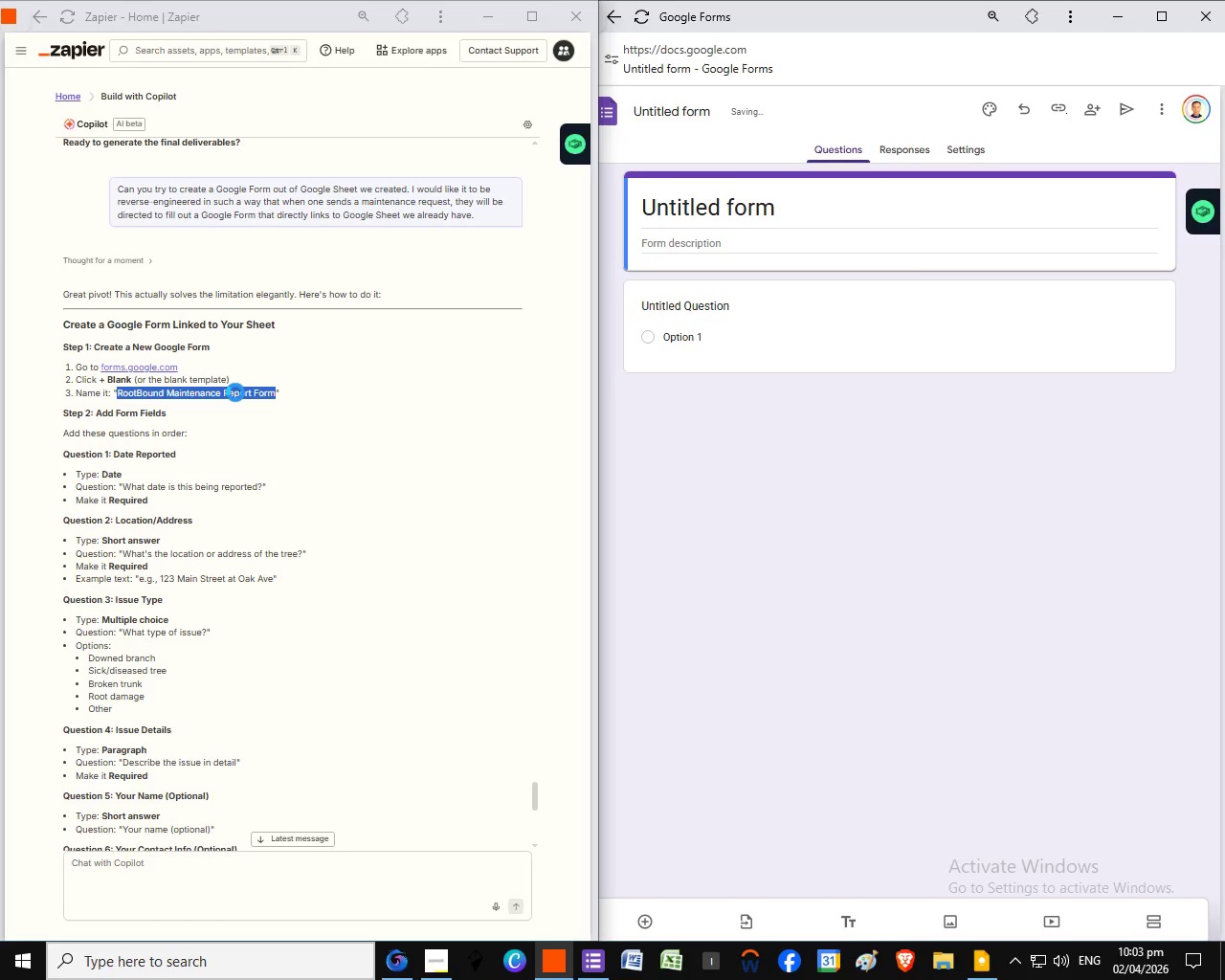 
scroll: coordinate [850, 857], scroll_direction: down, amount: 2.0
 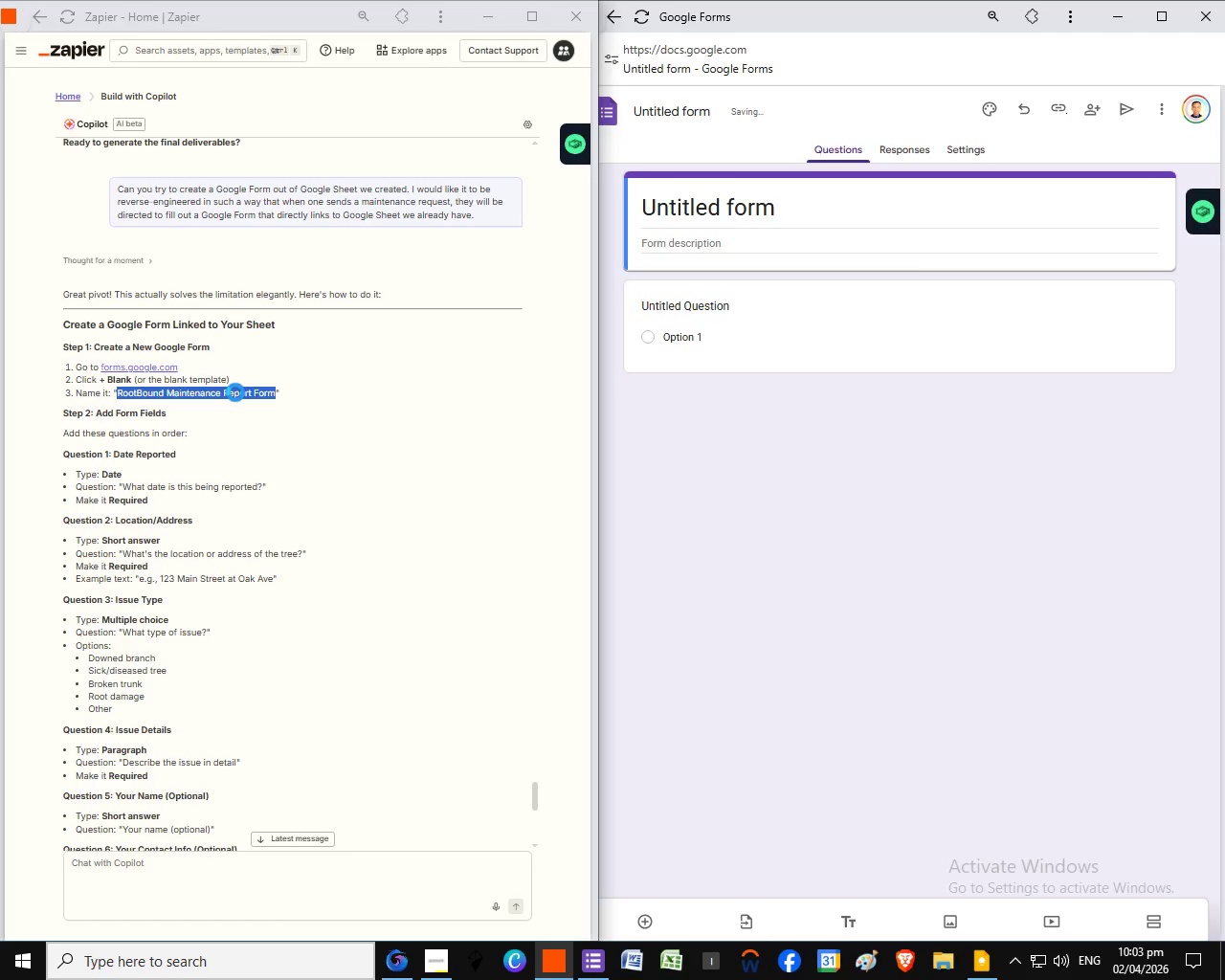 
left_click([646, 922])
 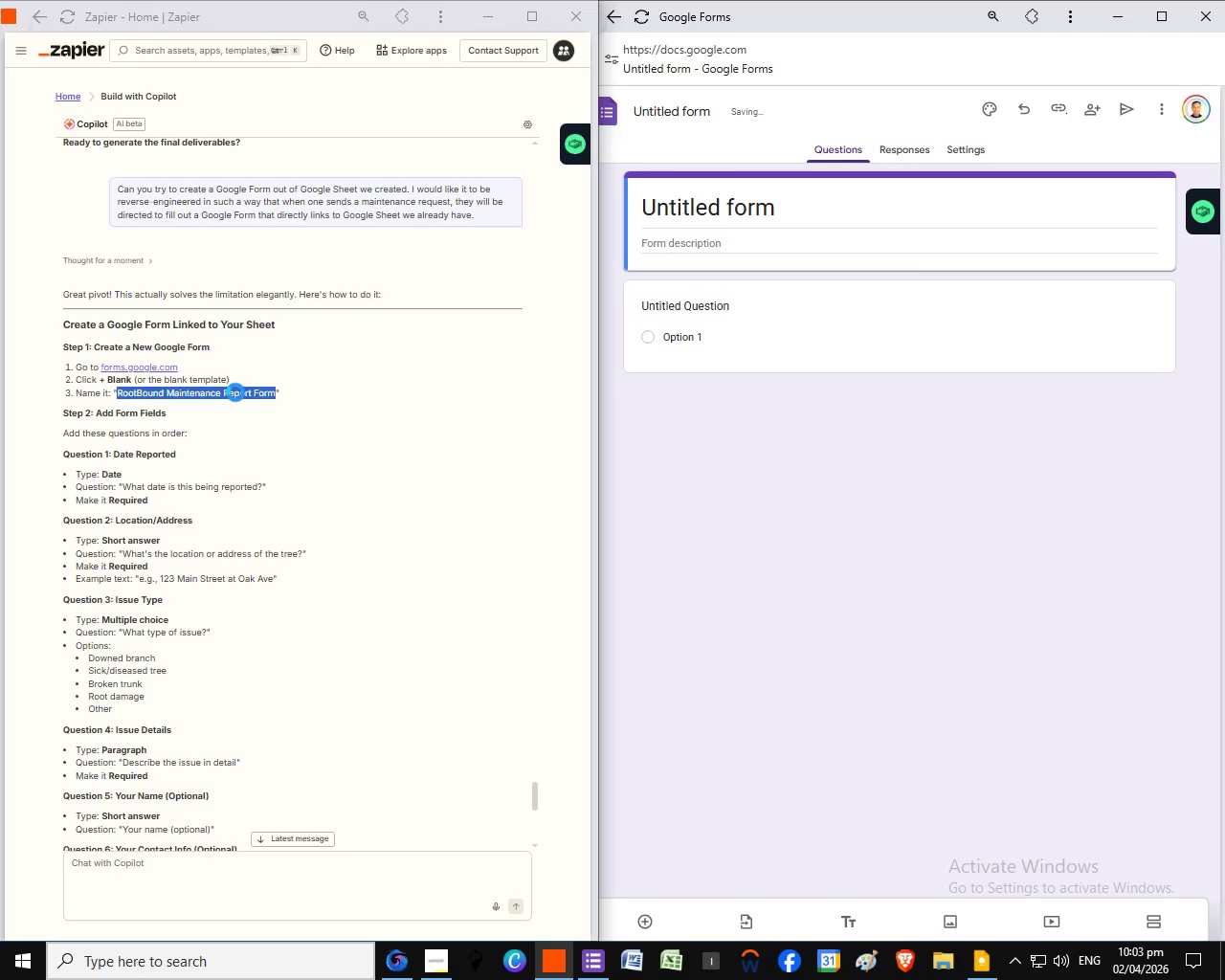 
left_click_drag(start_coordinate=[123, 634], to_coordinate=[206, 634])
 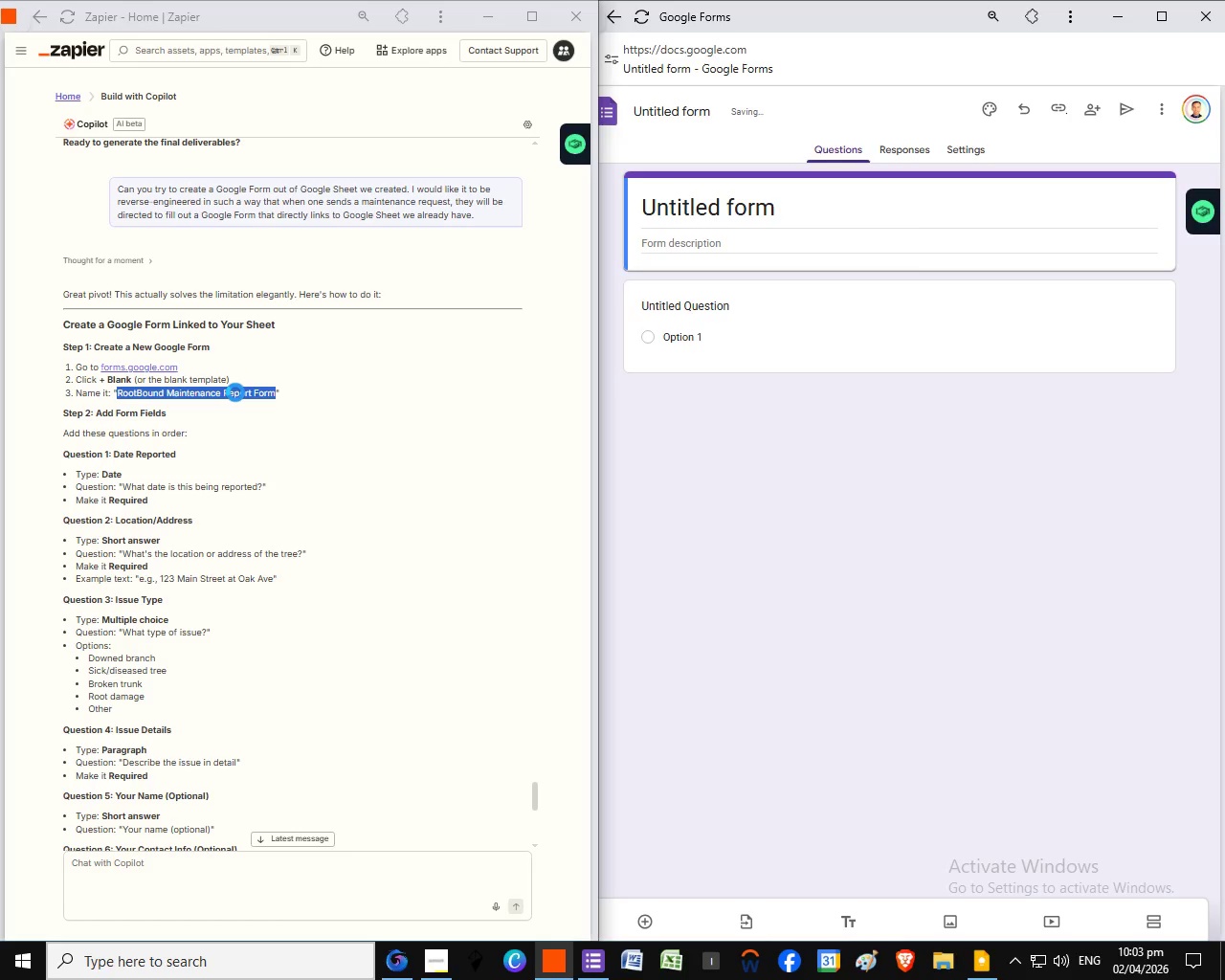 
key(Control+C)
 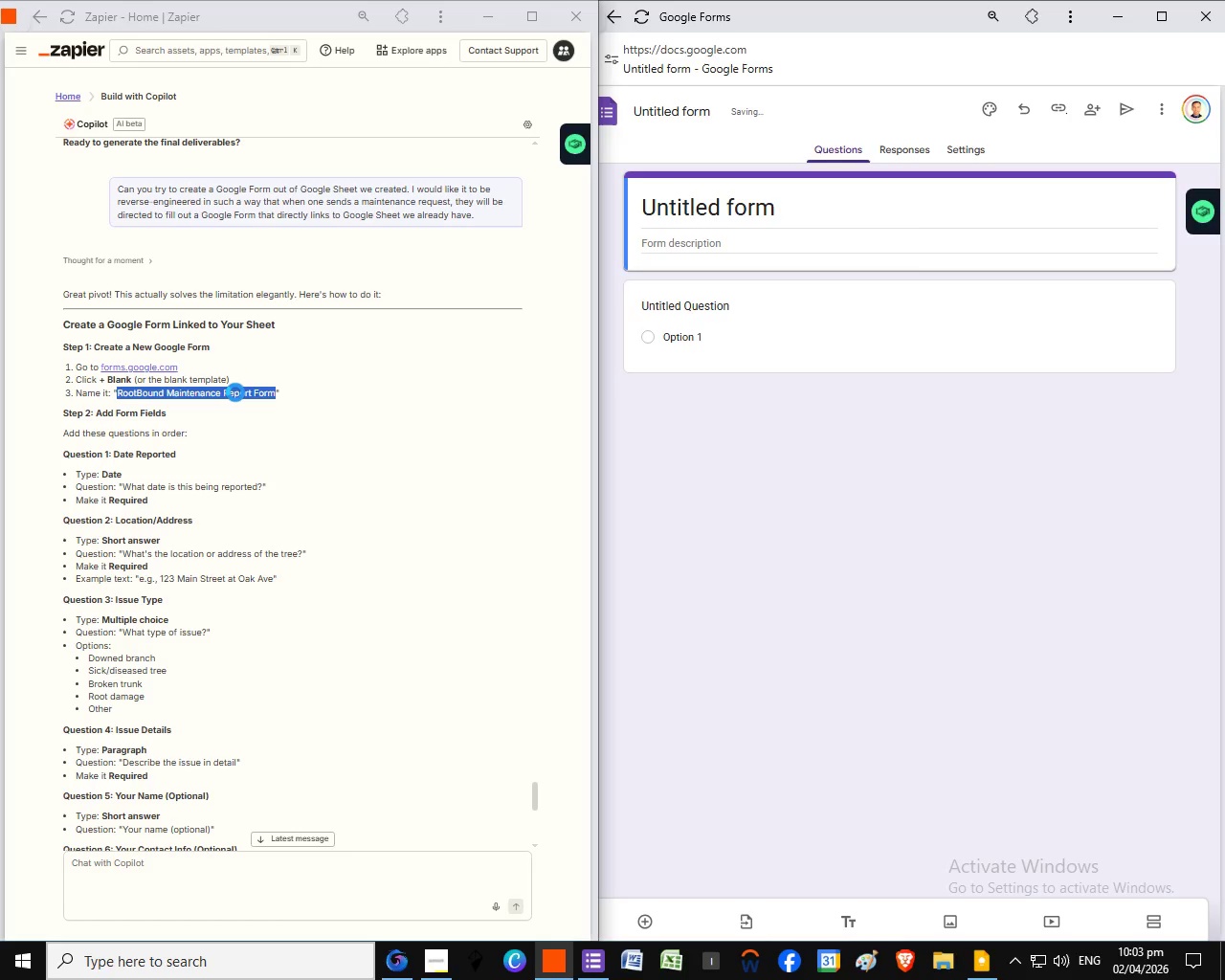 
left_click([680, 519])
 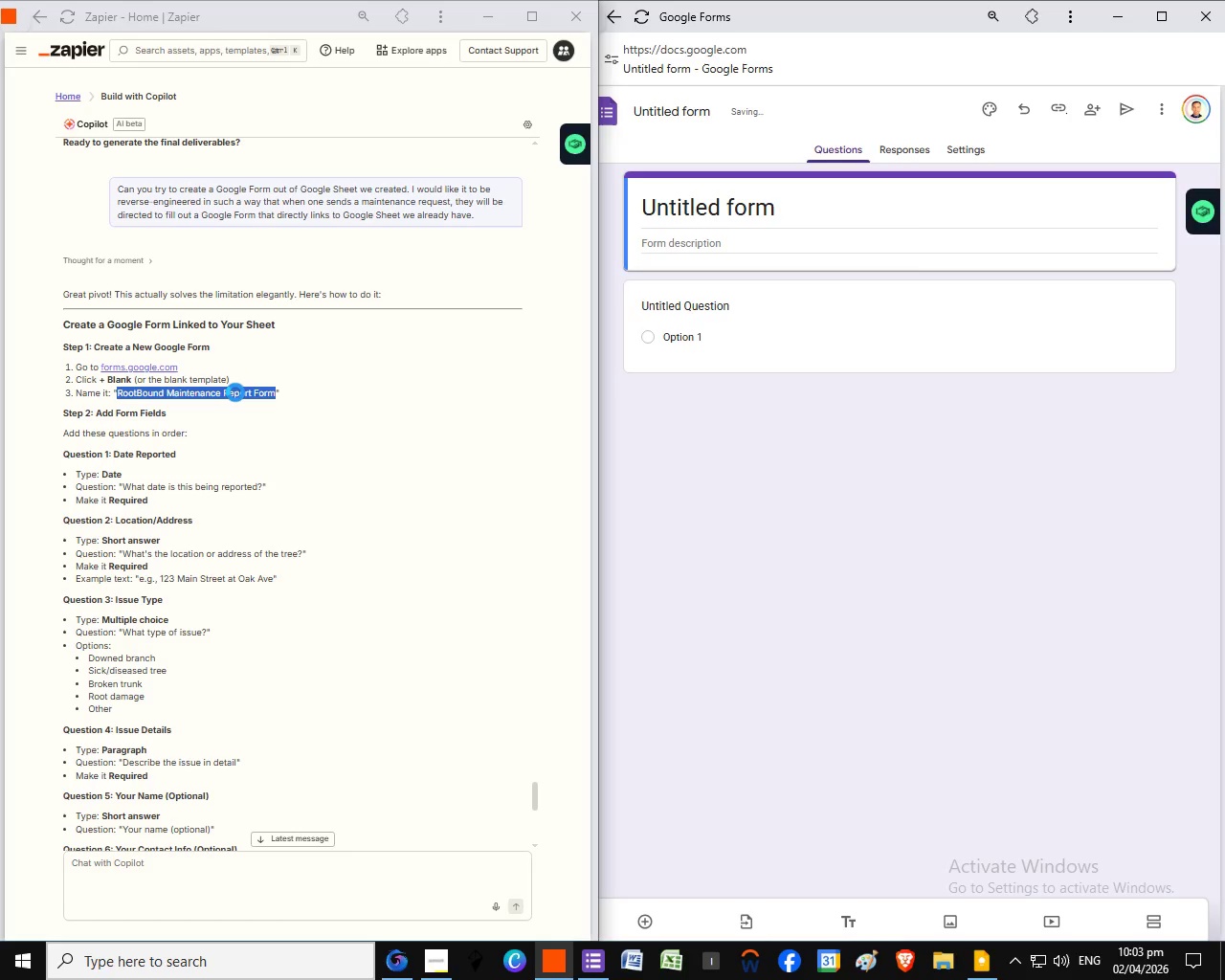 
key(Control+V)
 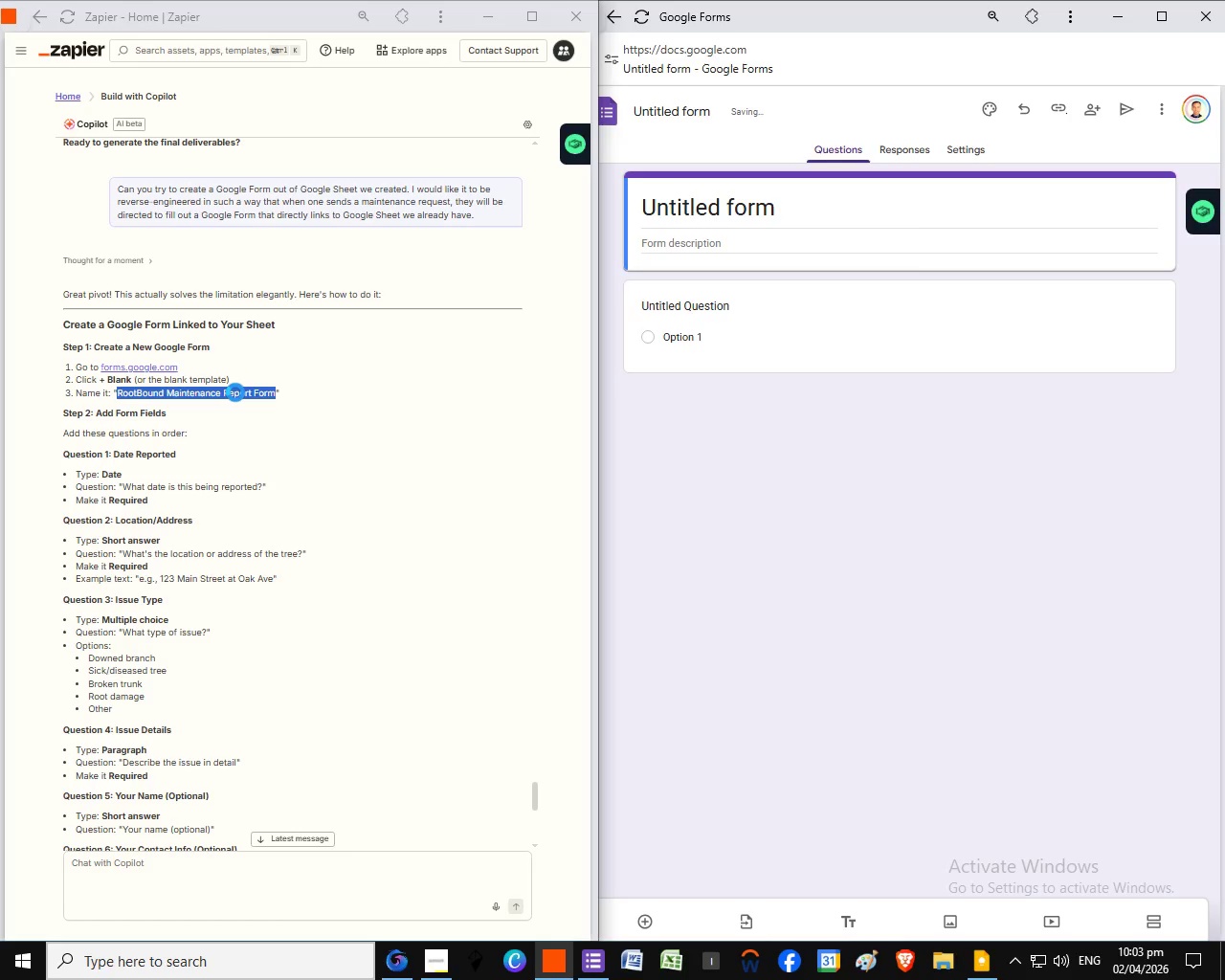 
left_click([649, 529])
 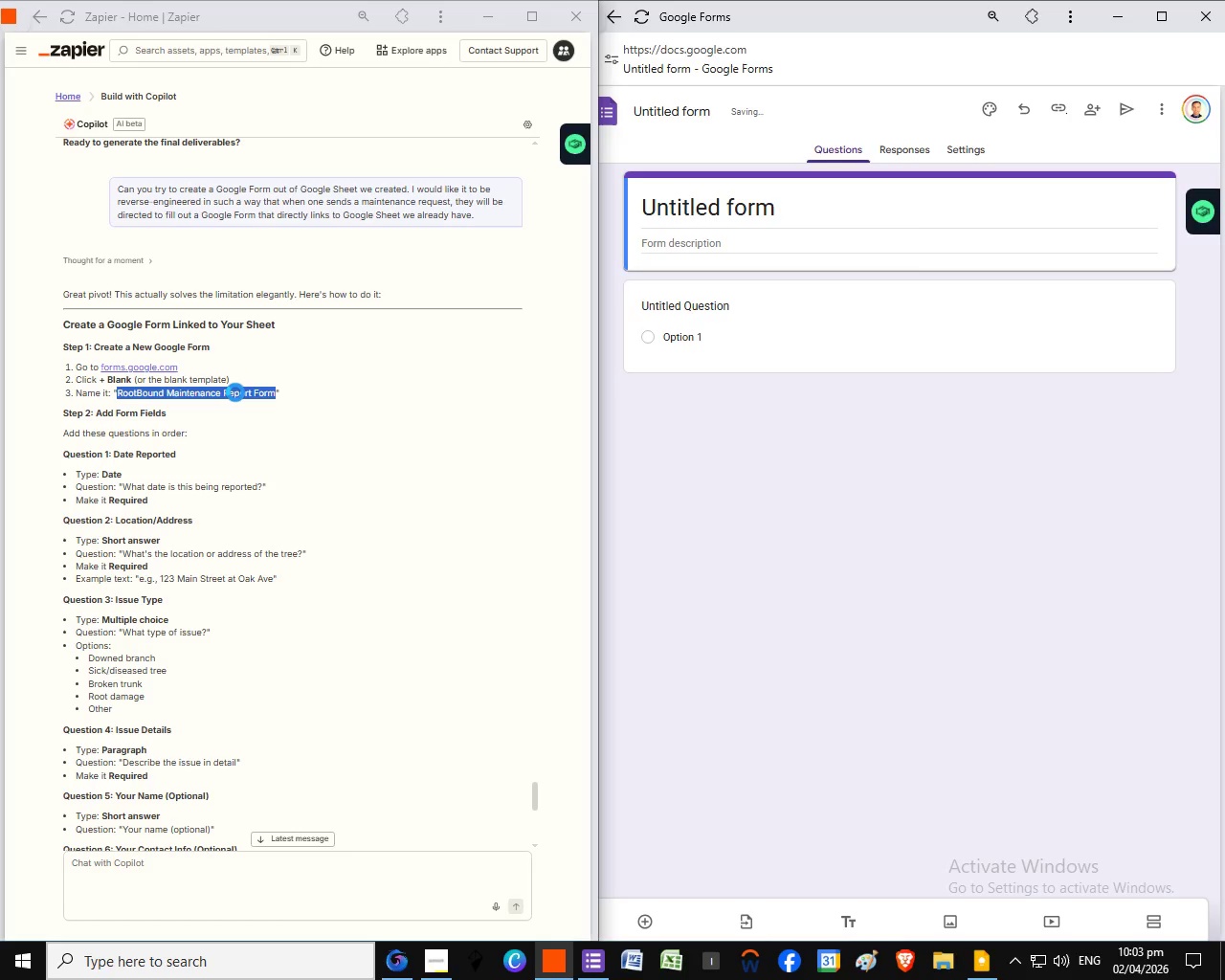 
key(Backspace)
 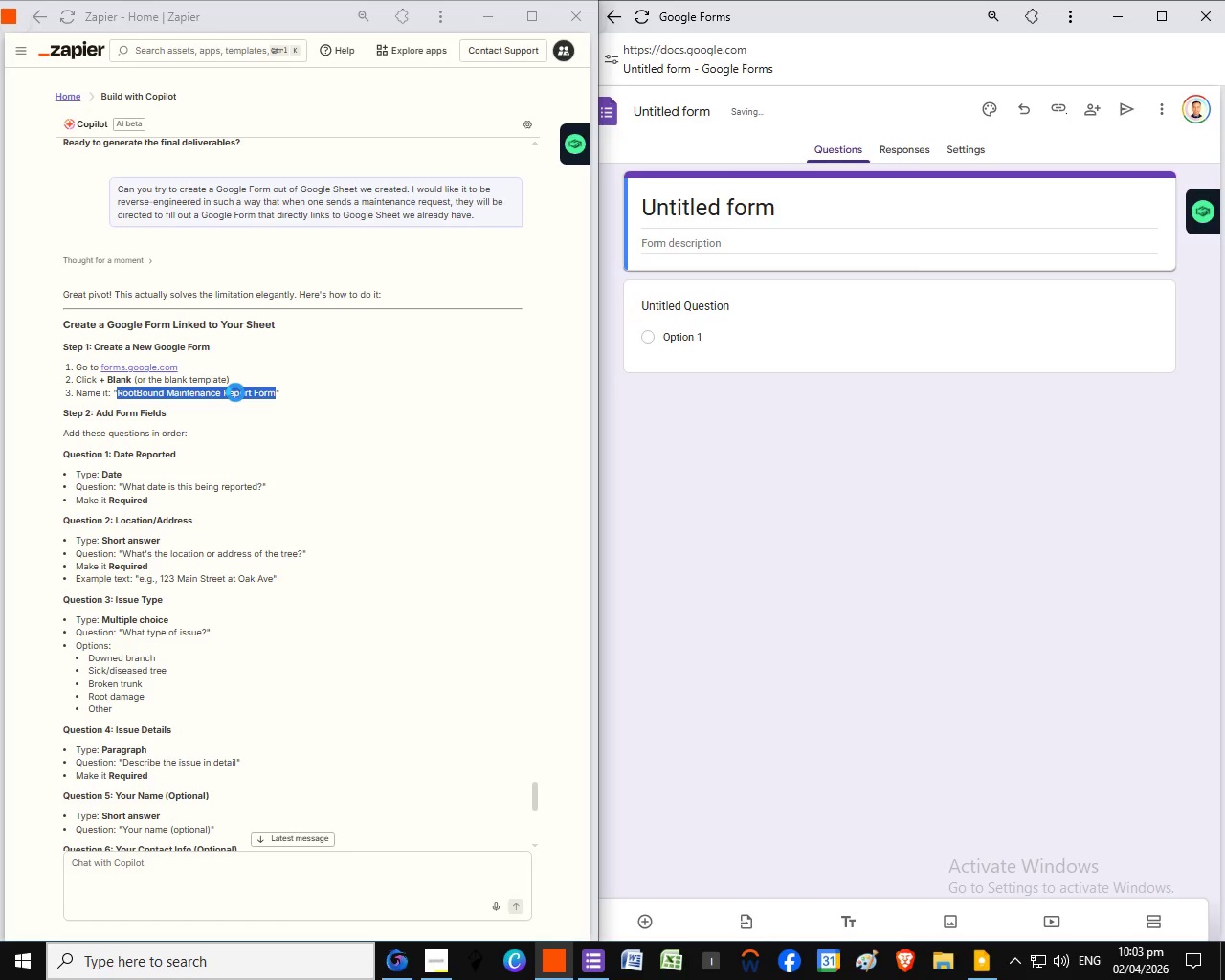 
key(Backspace)
 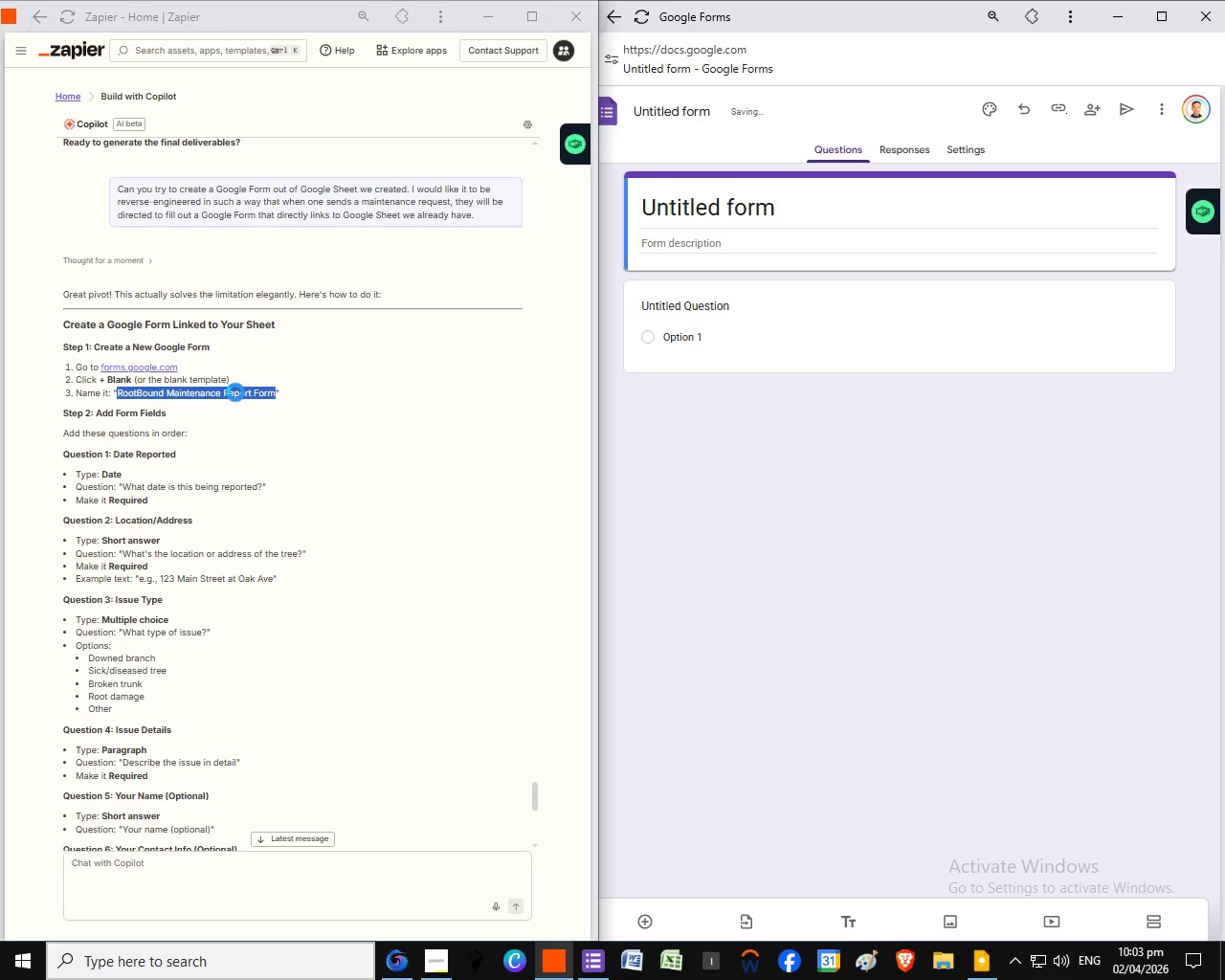 
left_click_drag(start_coordinate=[775, 534], to_coordinate=[562, 532])
 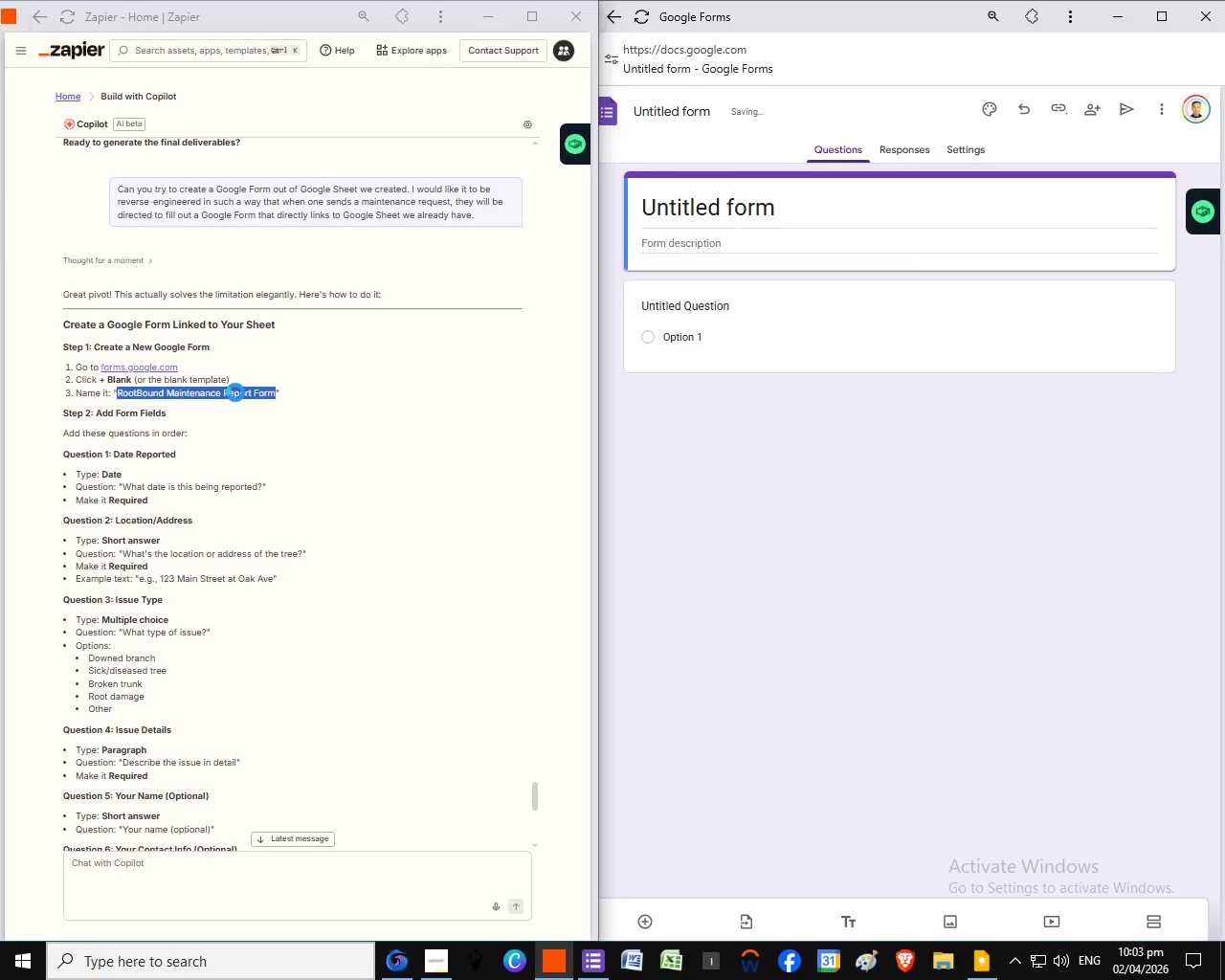 
left_click([658, 565])
 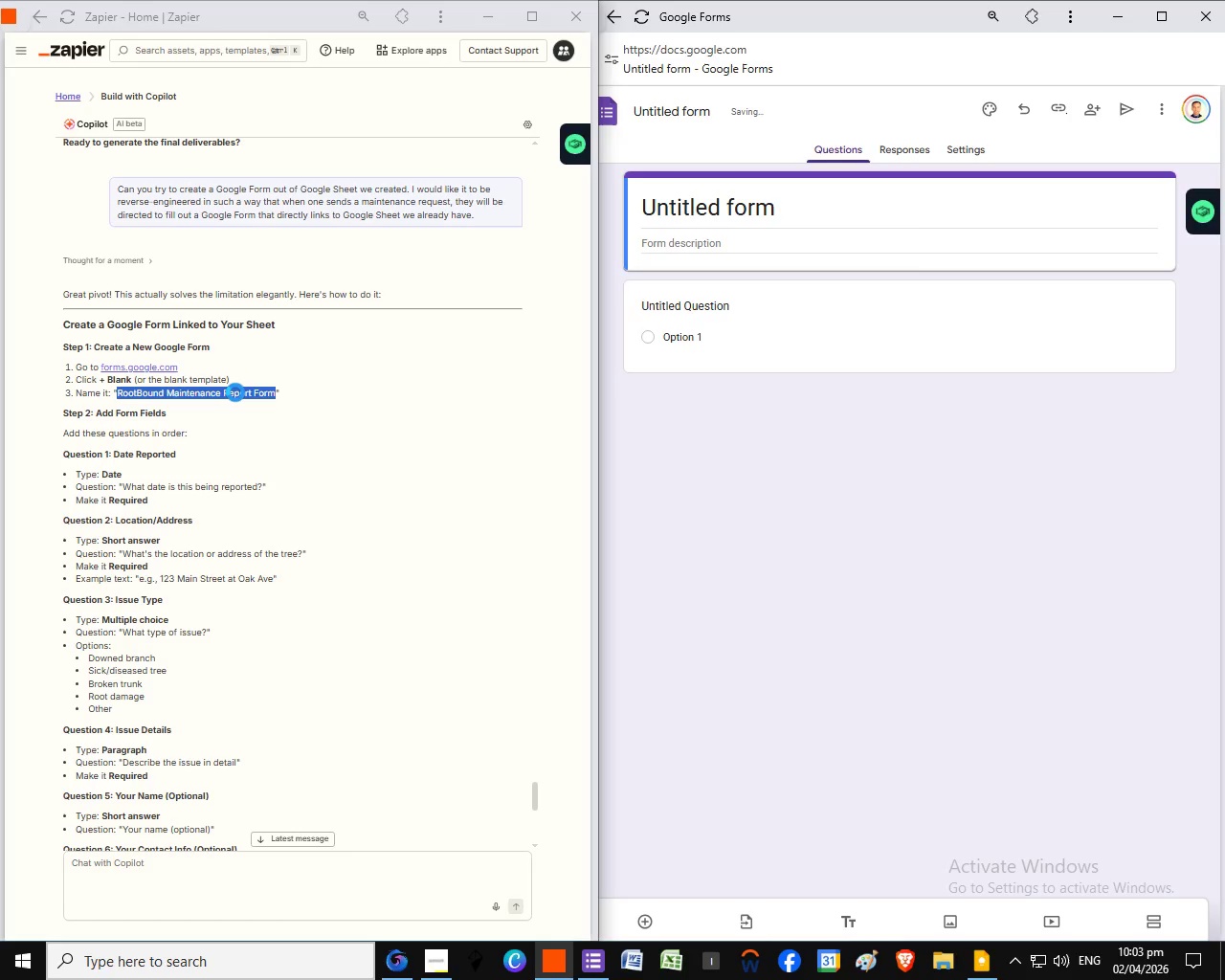 
scroll: coordinate [718, 721], scroll_direction: down, amount: 4.0
 